 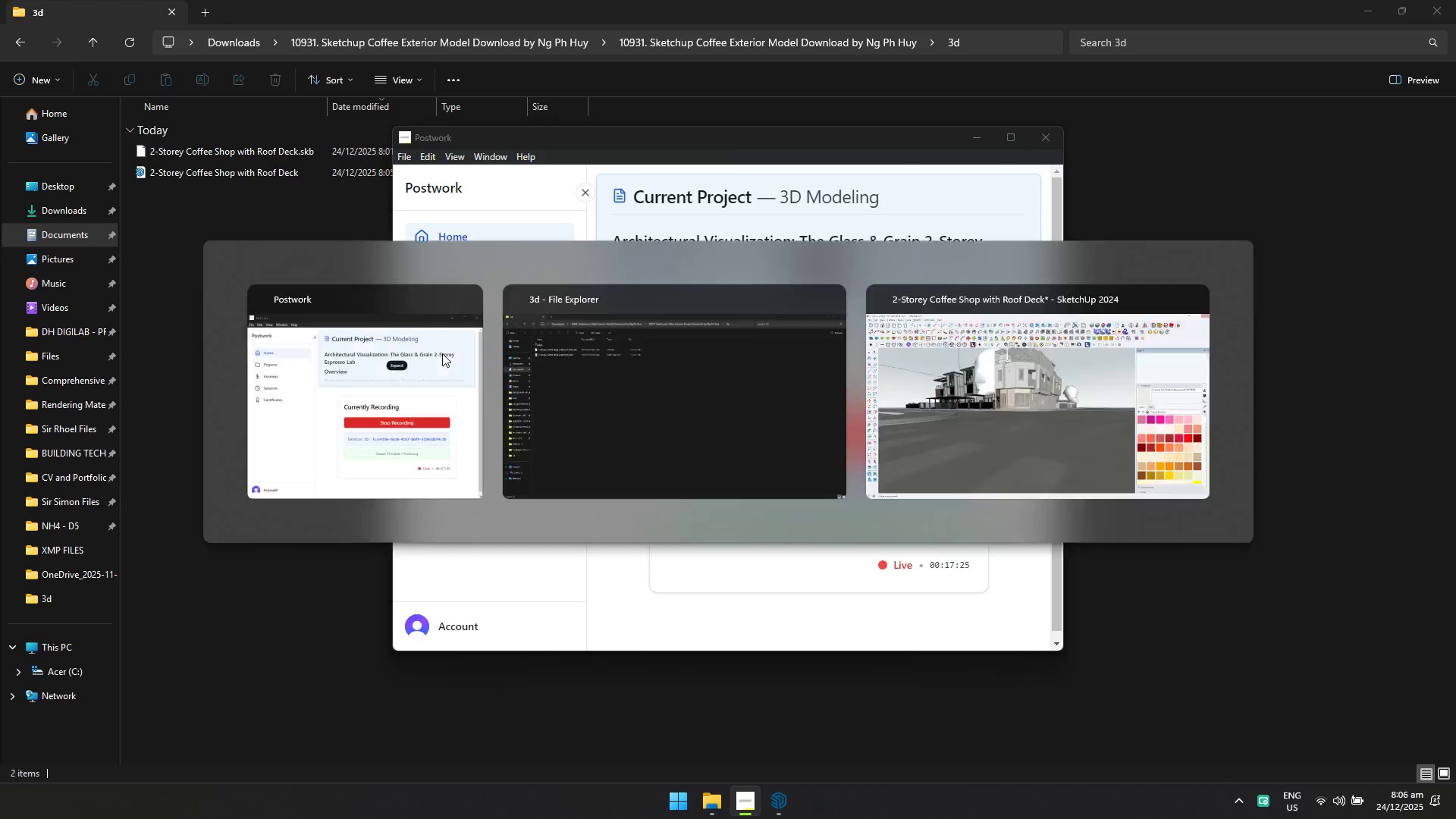 
key(Alt+Tab)
 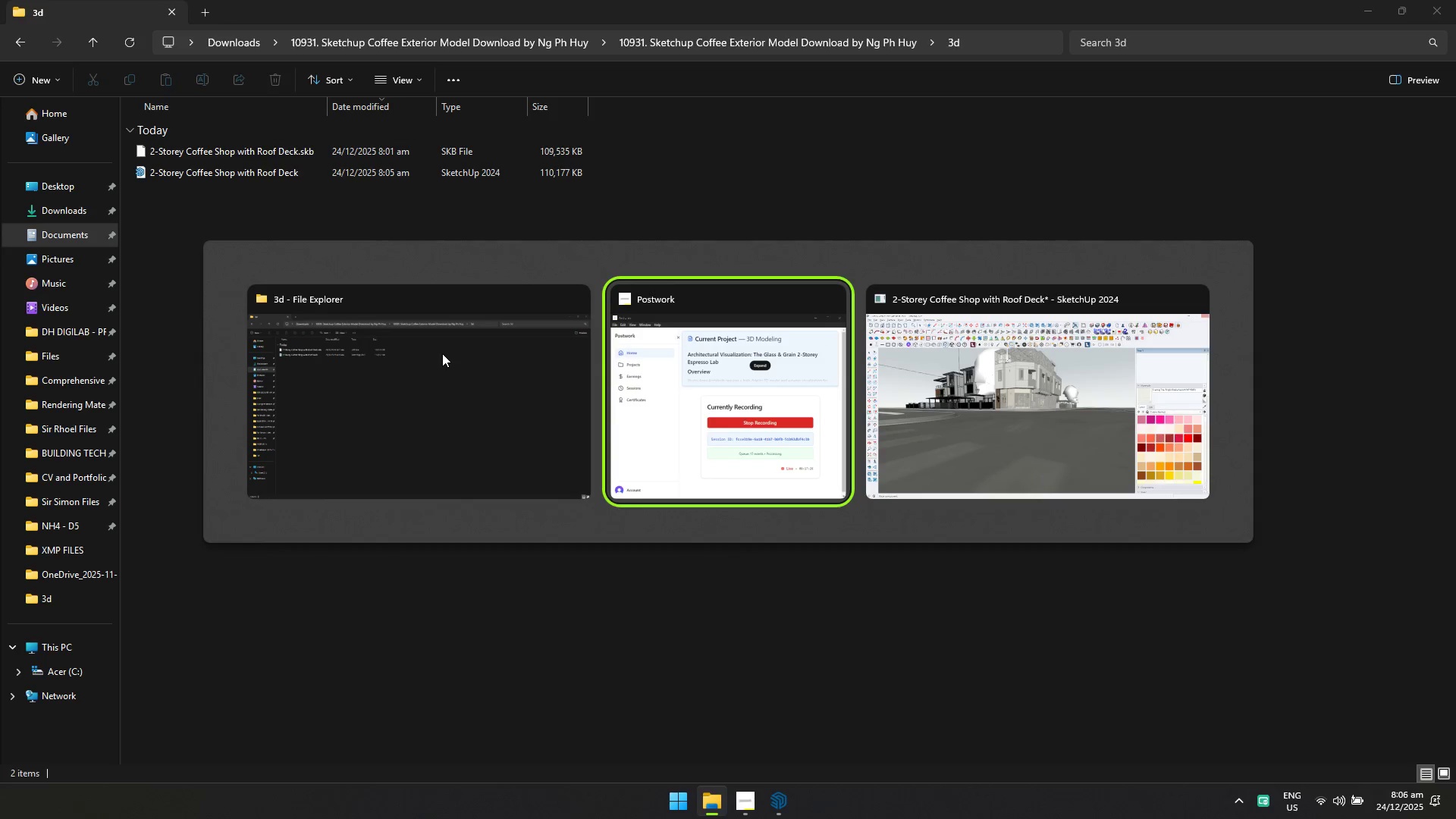 
key(Alt+Tab)
 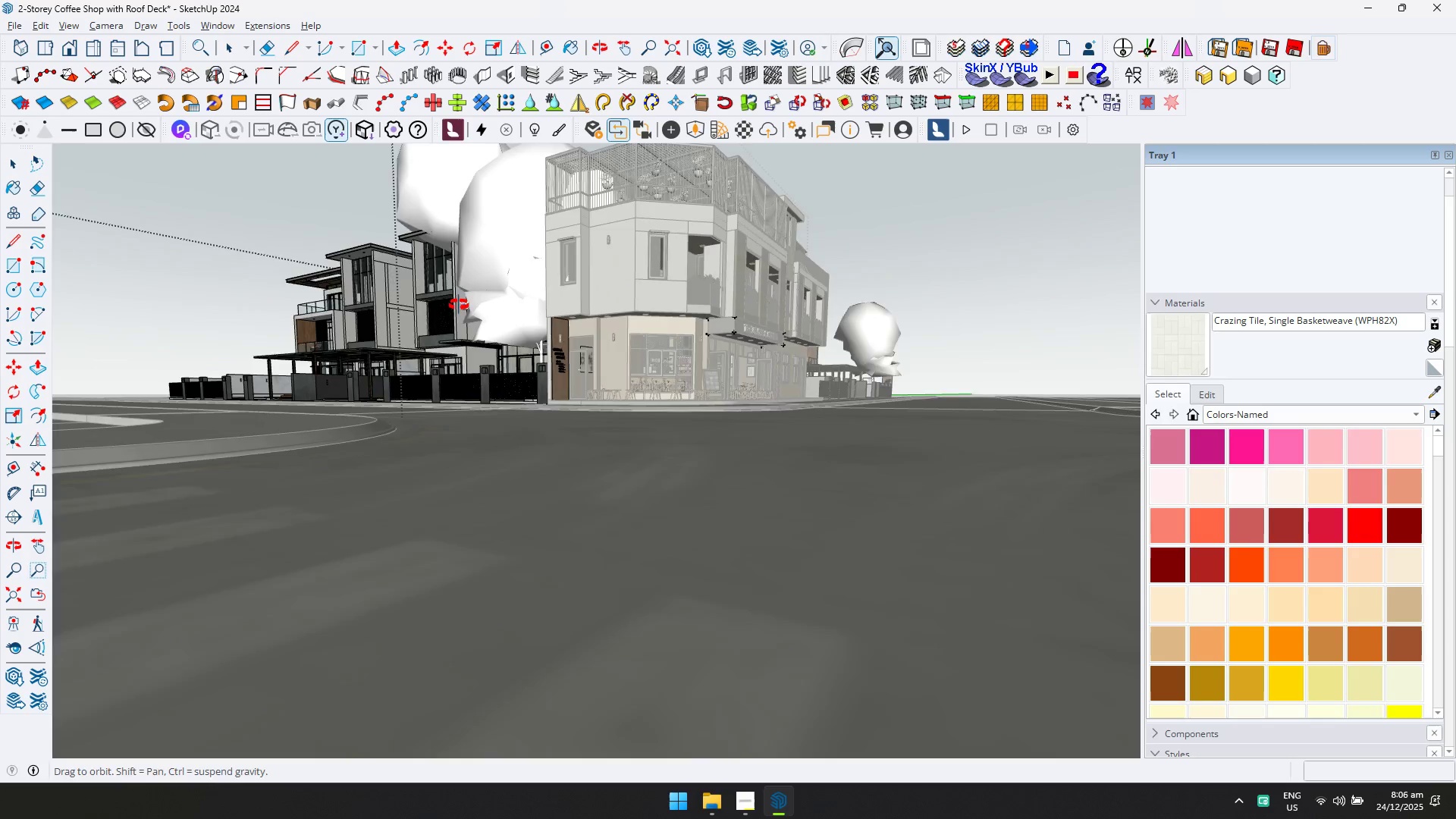 
key(Space)
 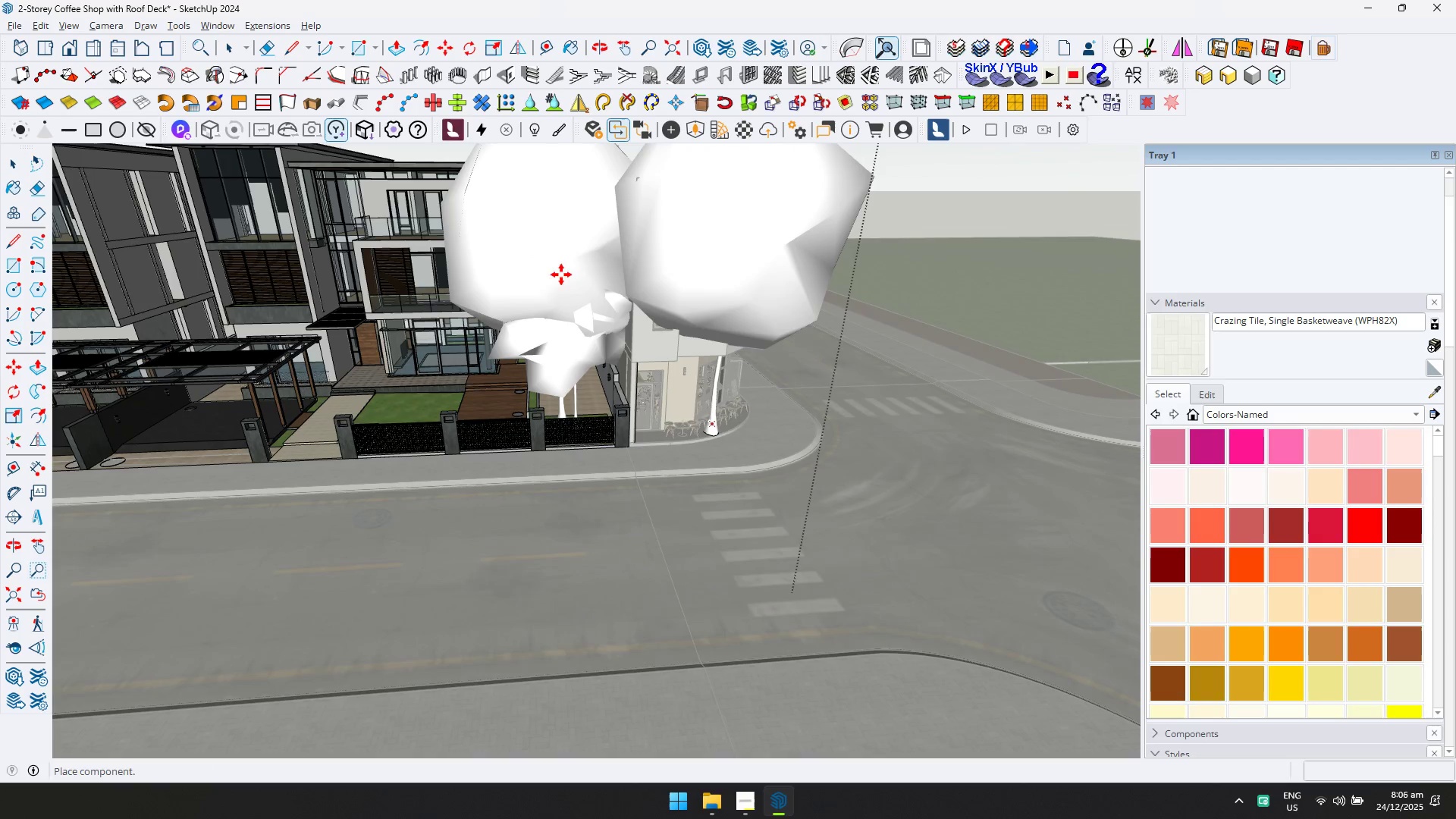 
left_click([556, 259])
 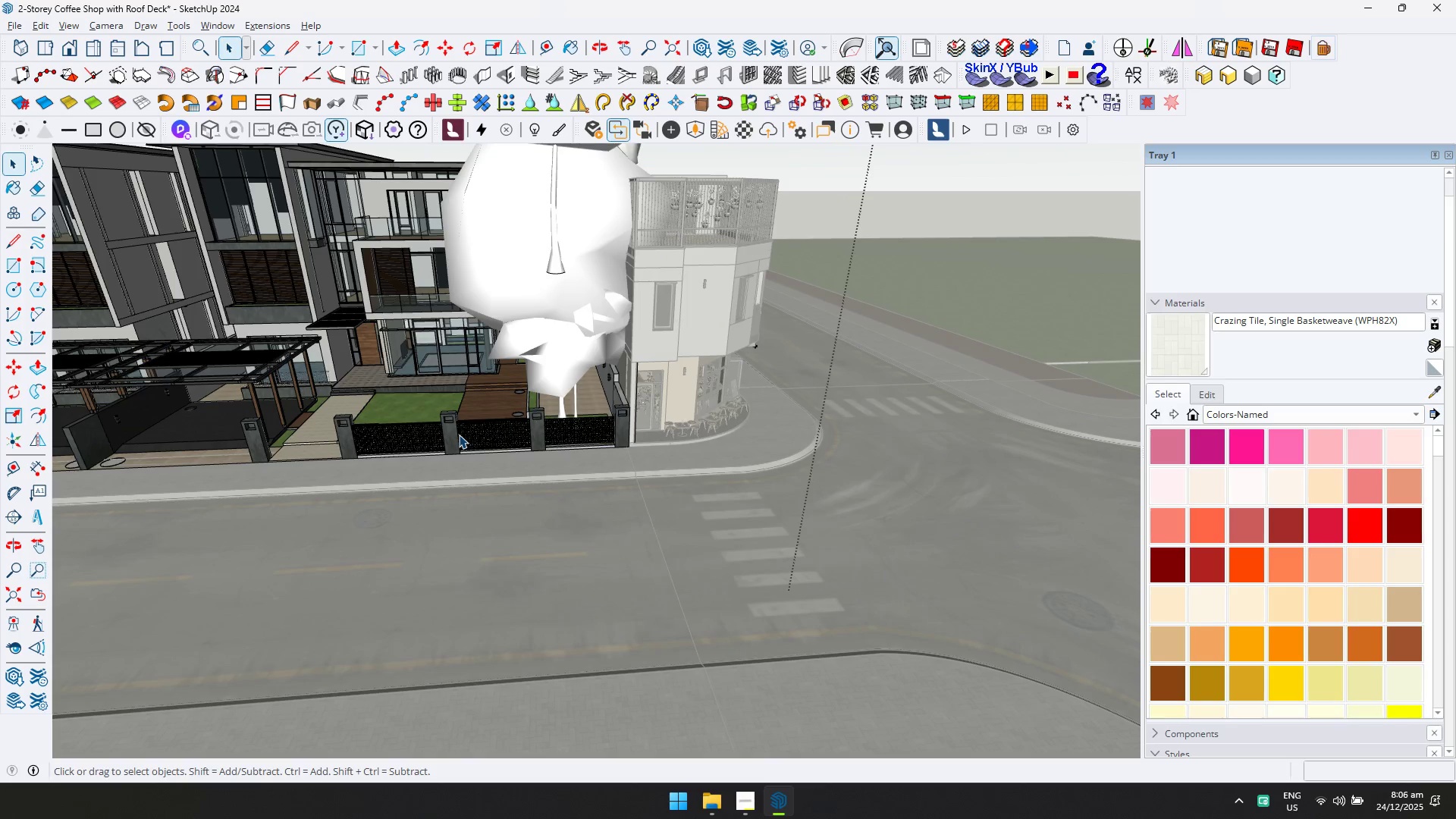 
key(Shift+ShiftLeft)
 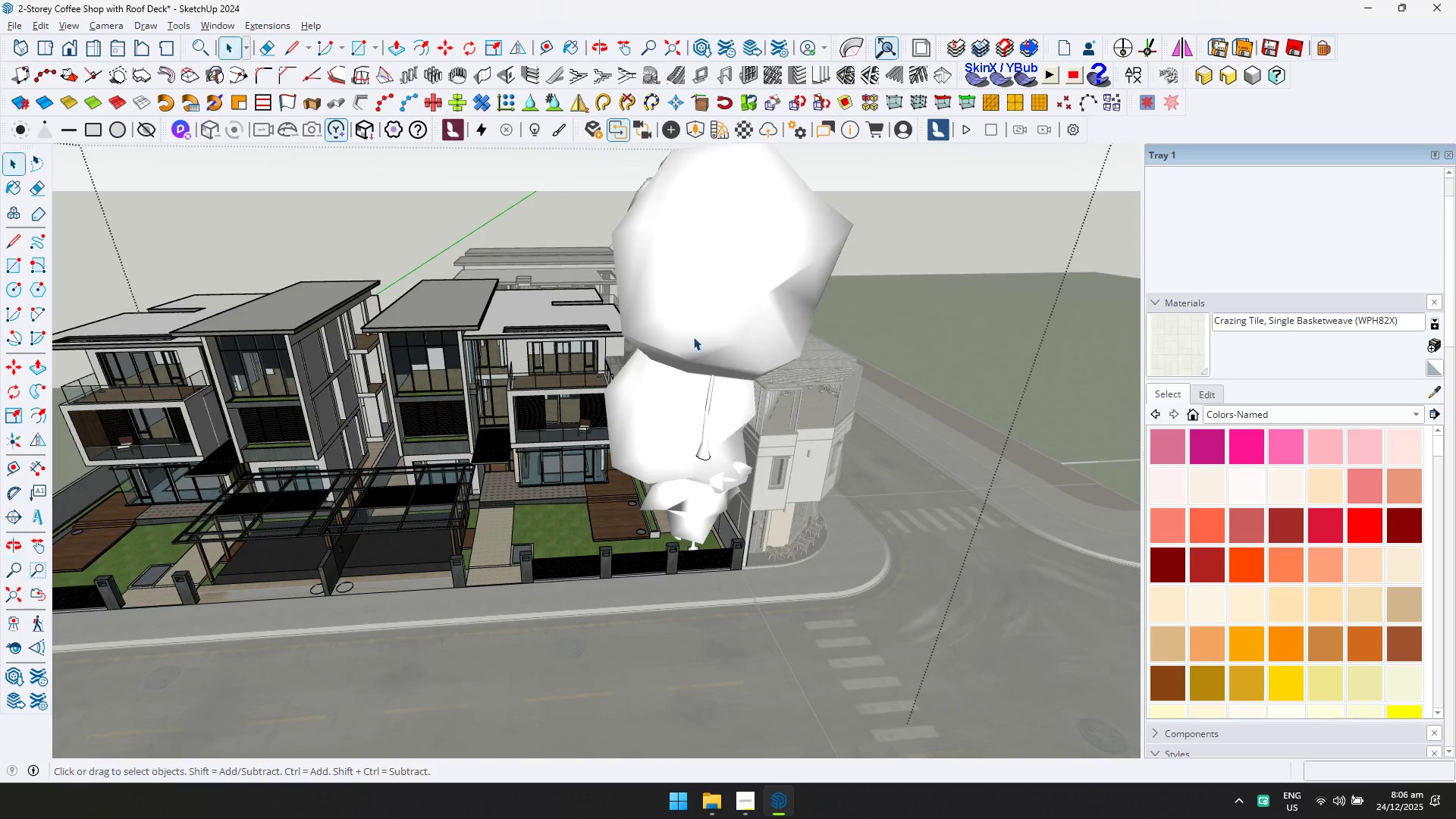 
scroll: coordinate [505, 286], scroll_direction: down, amount: 3.0
 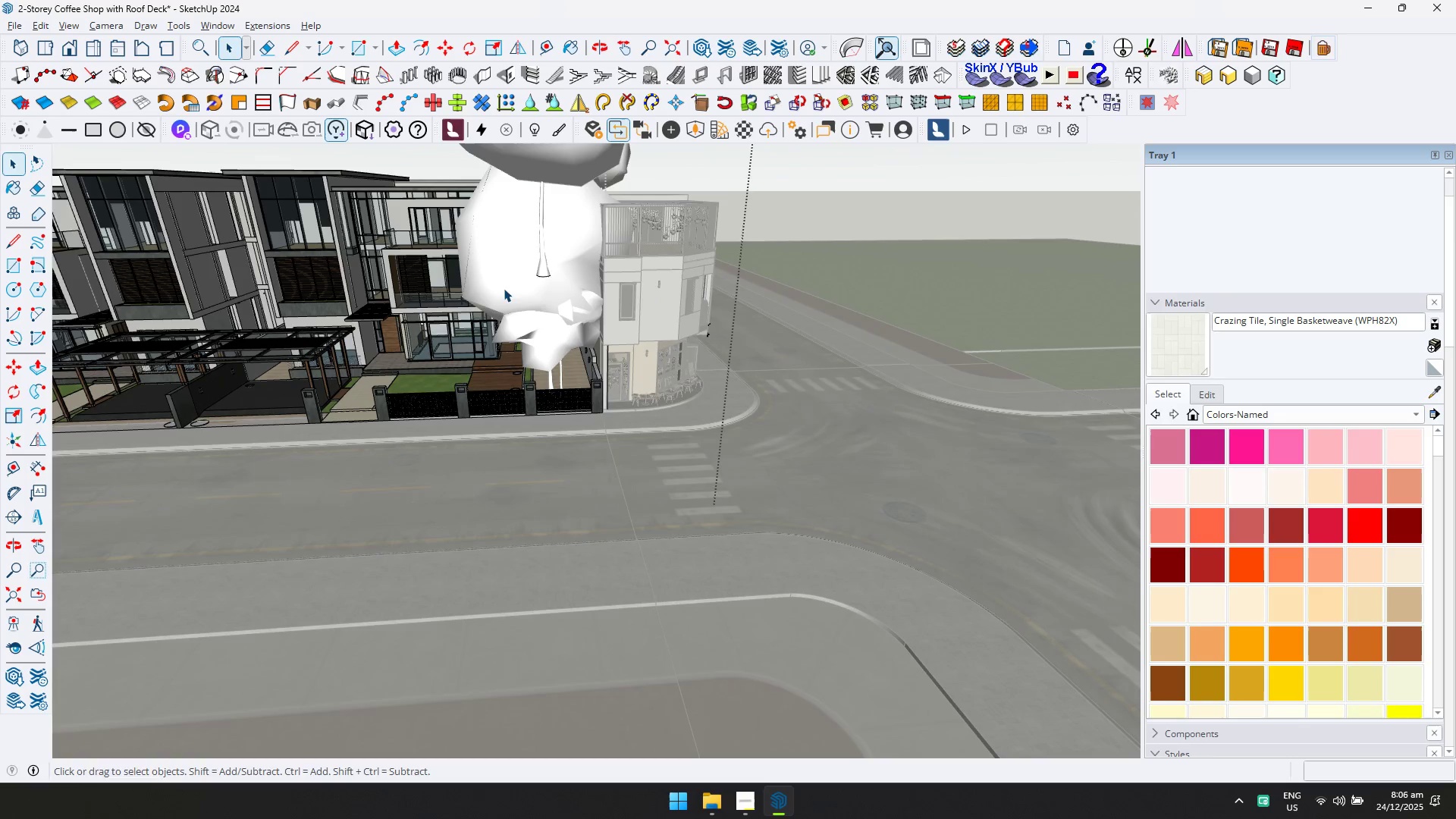 
left_click([708, 306])
 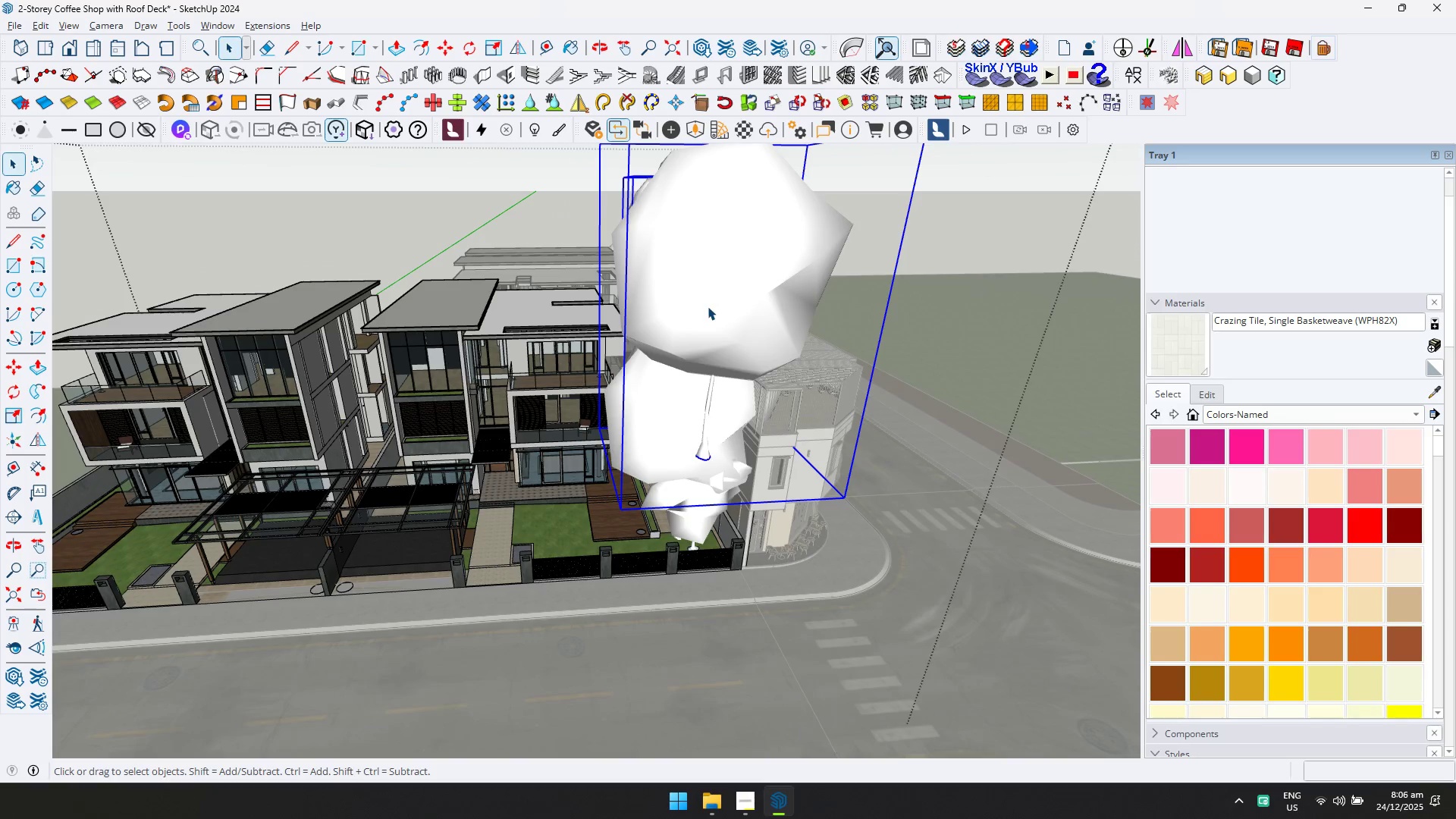 
key(Delete)
 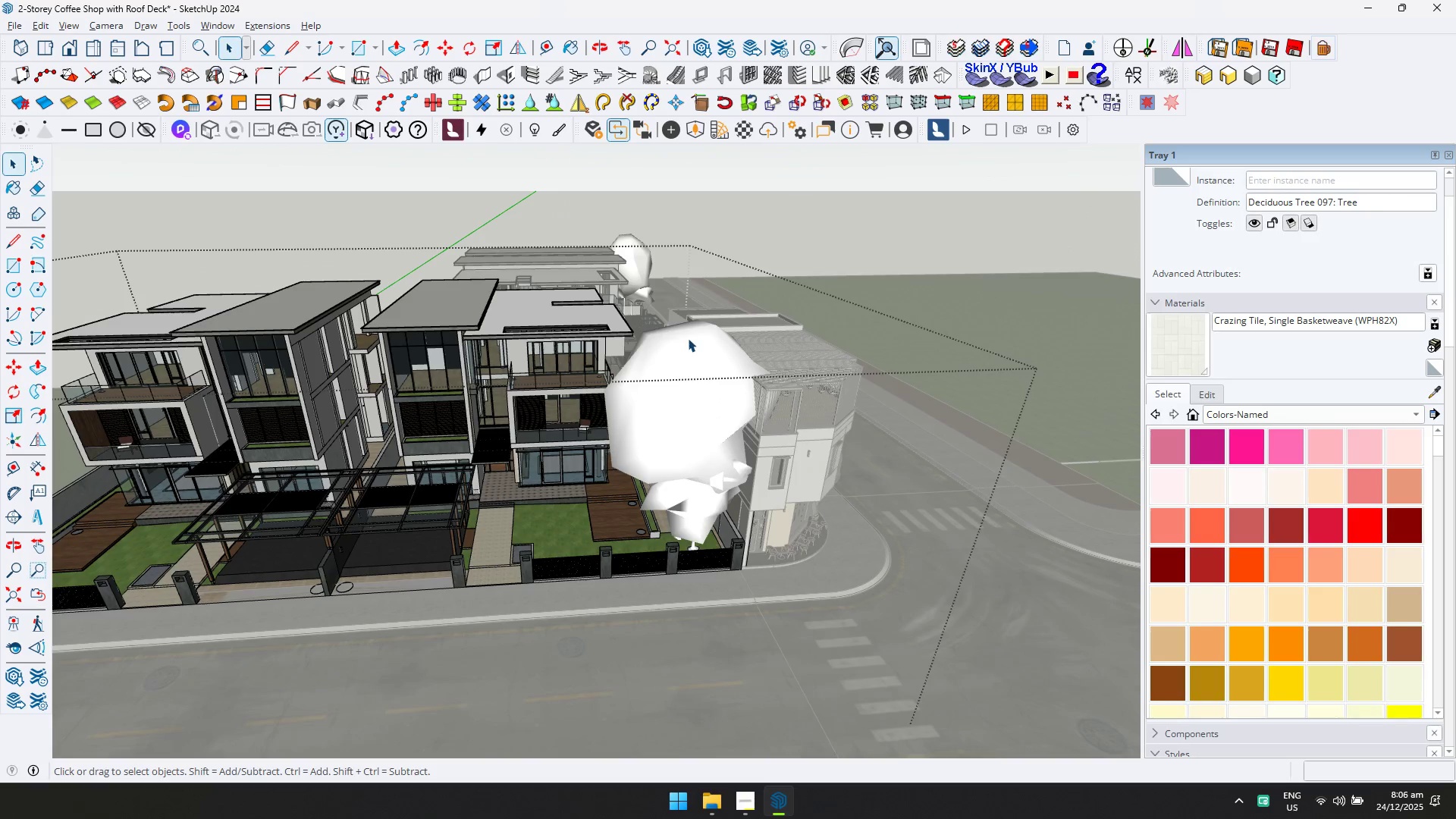 
left_click([681, 388])
 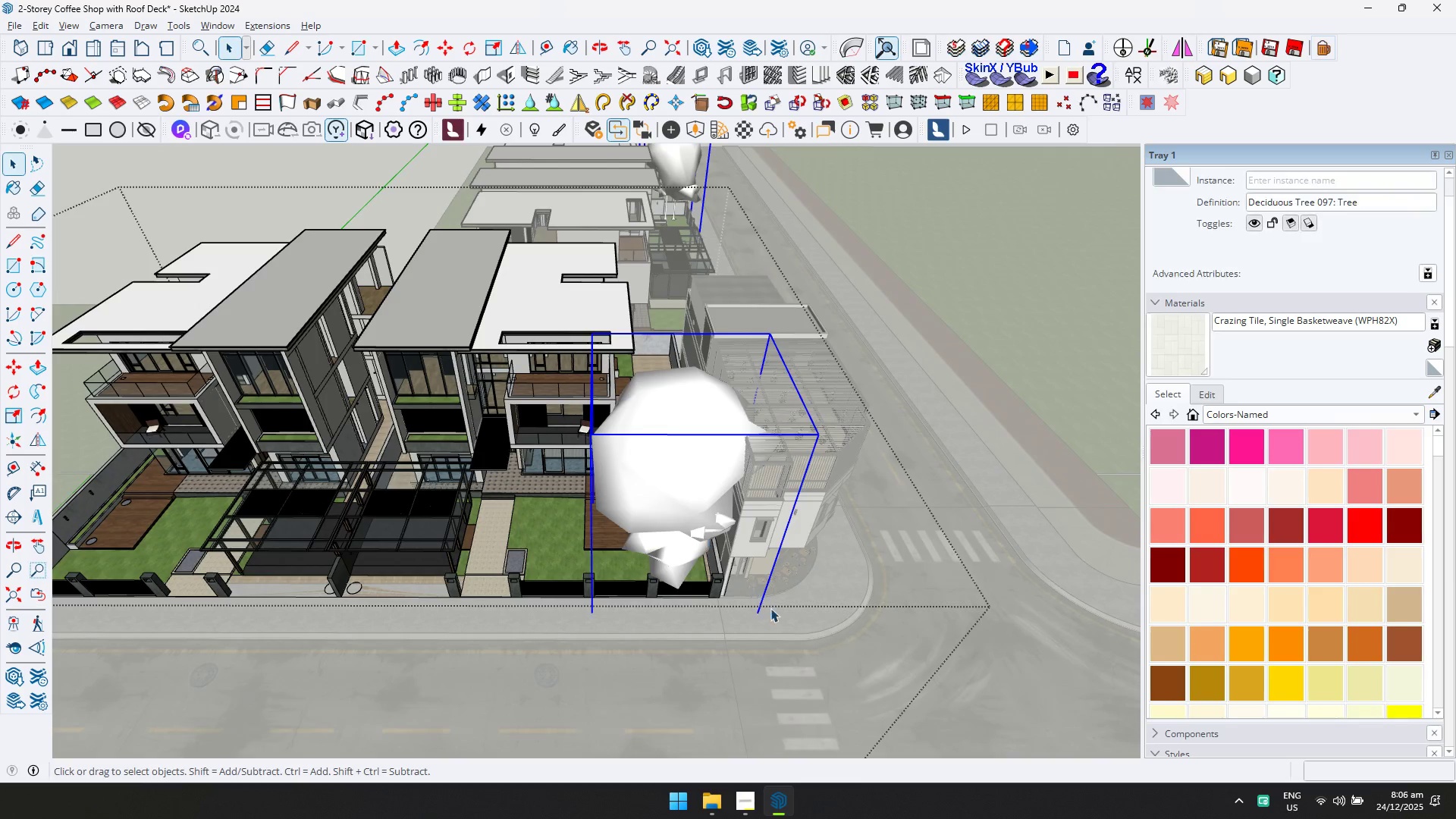 
key(M)
 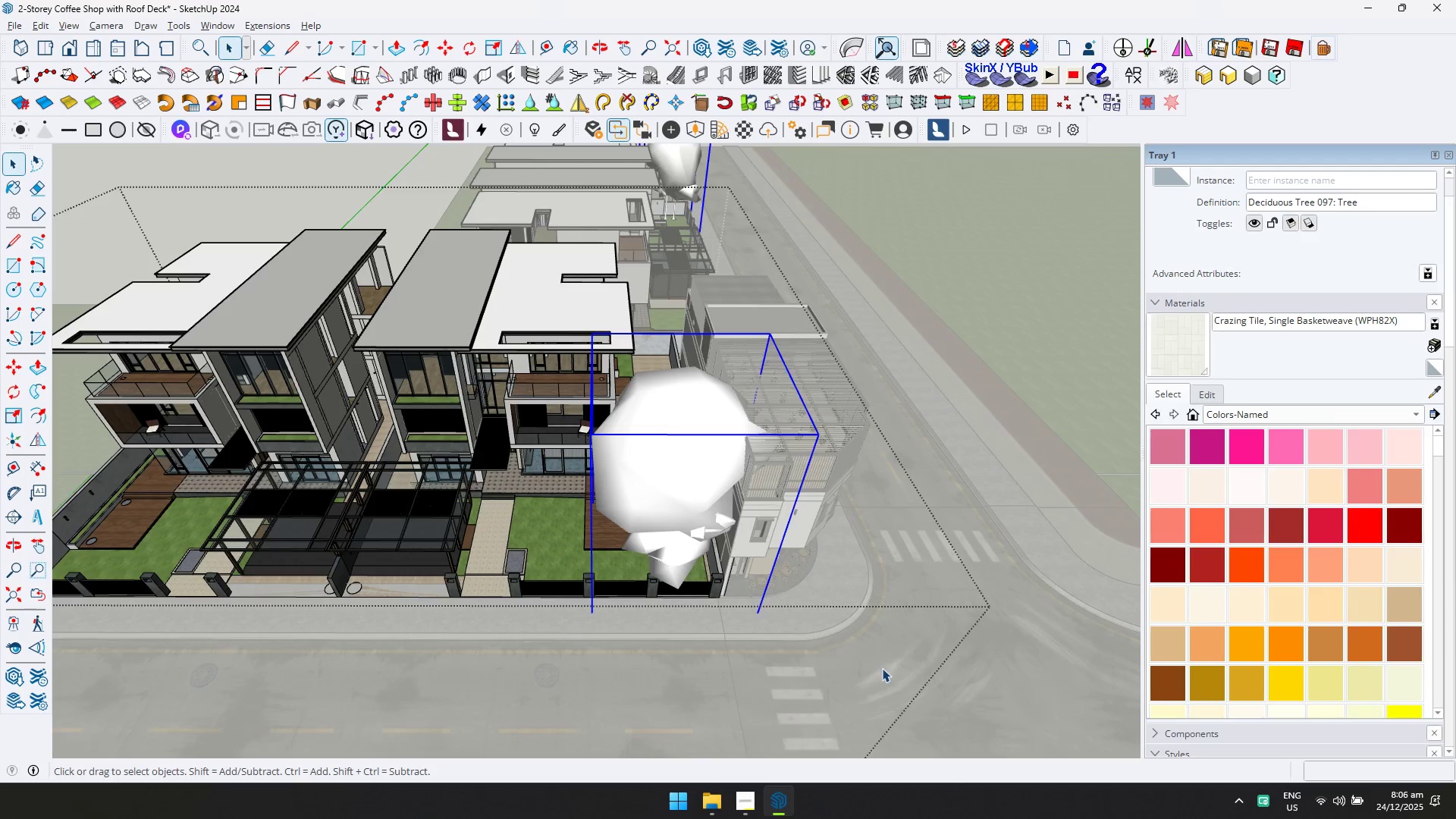 
left_click([882, 668])
 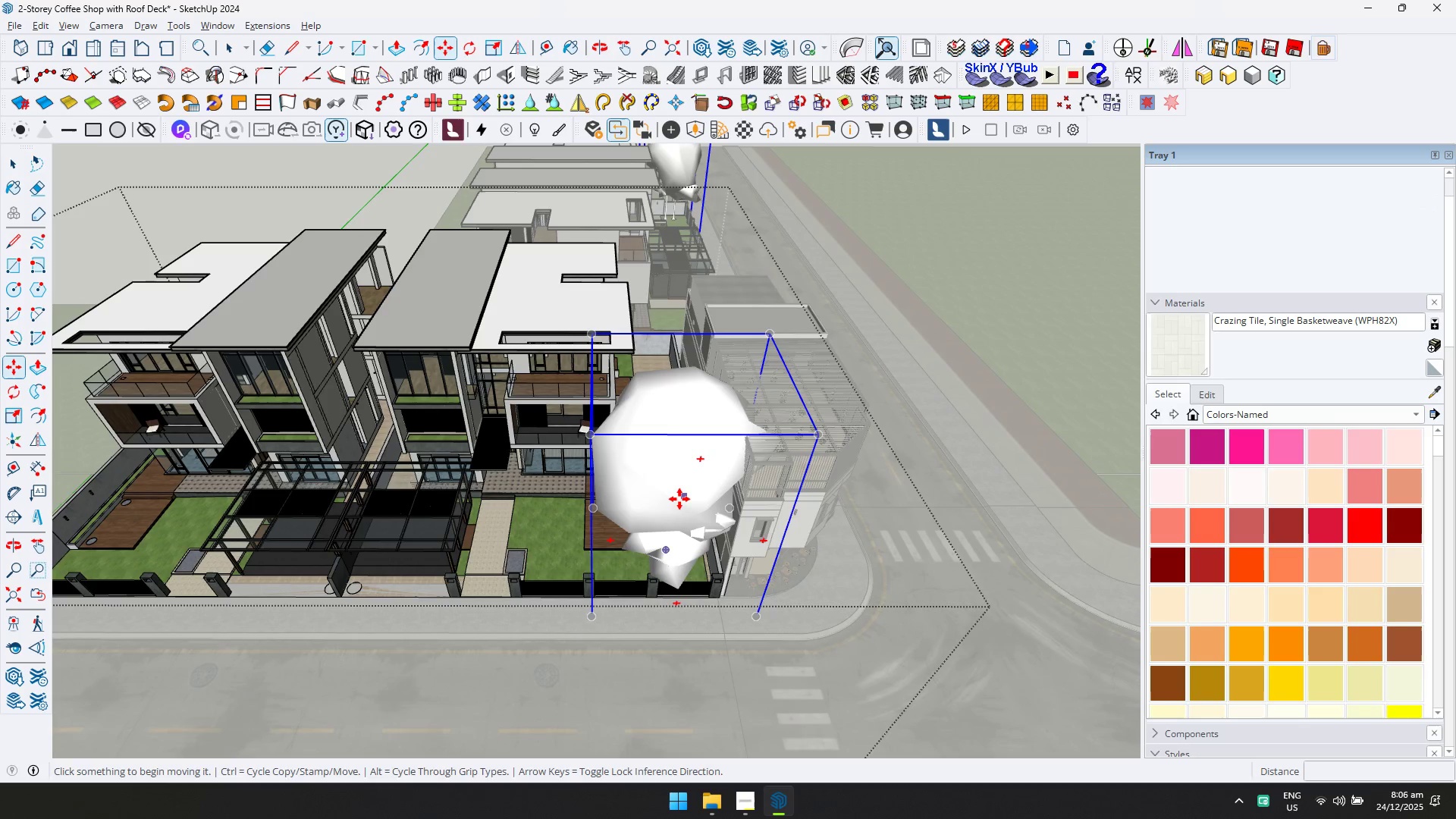 
left_click([662, 493])
 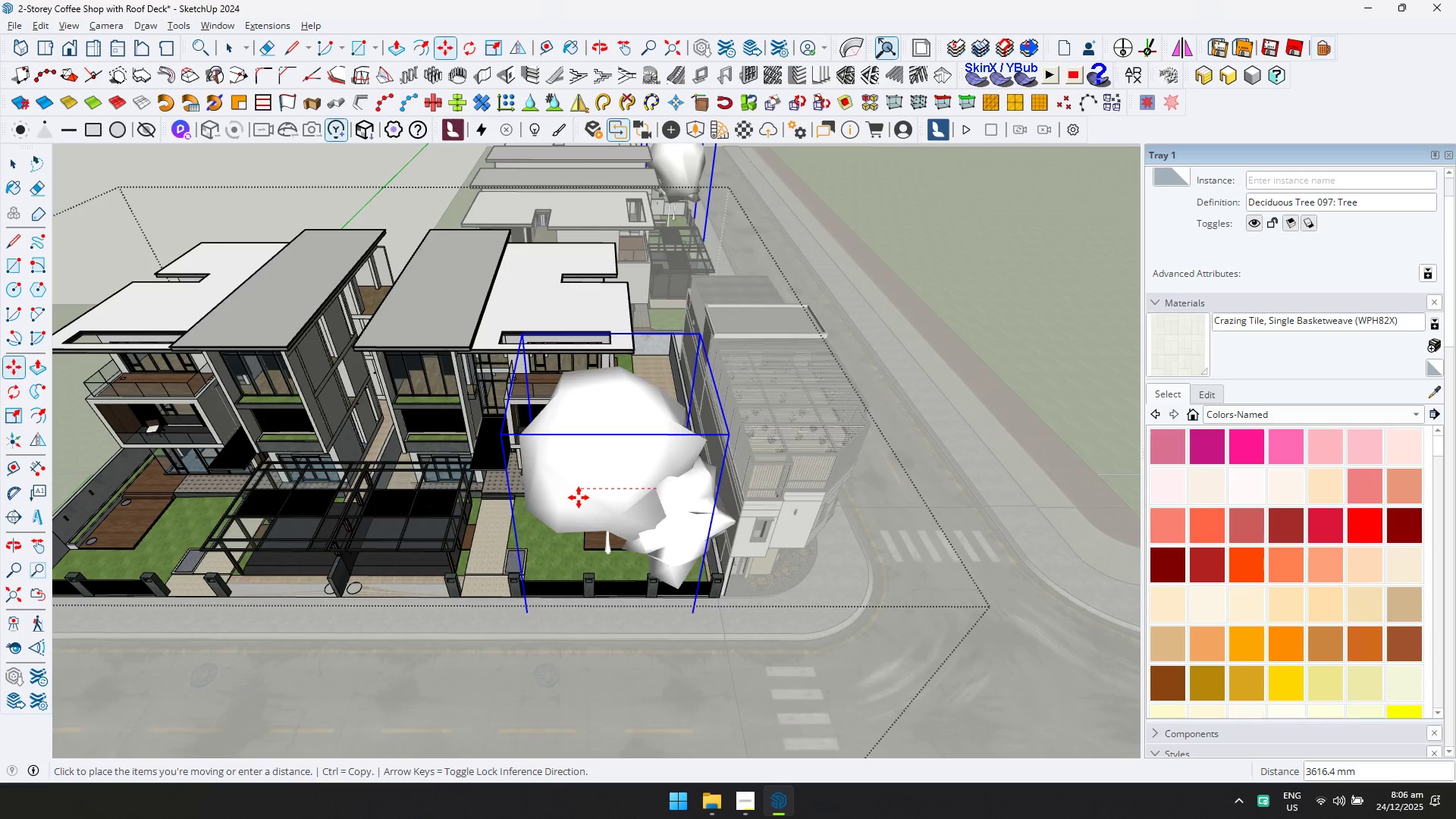 
left_click([580, 496])
 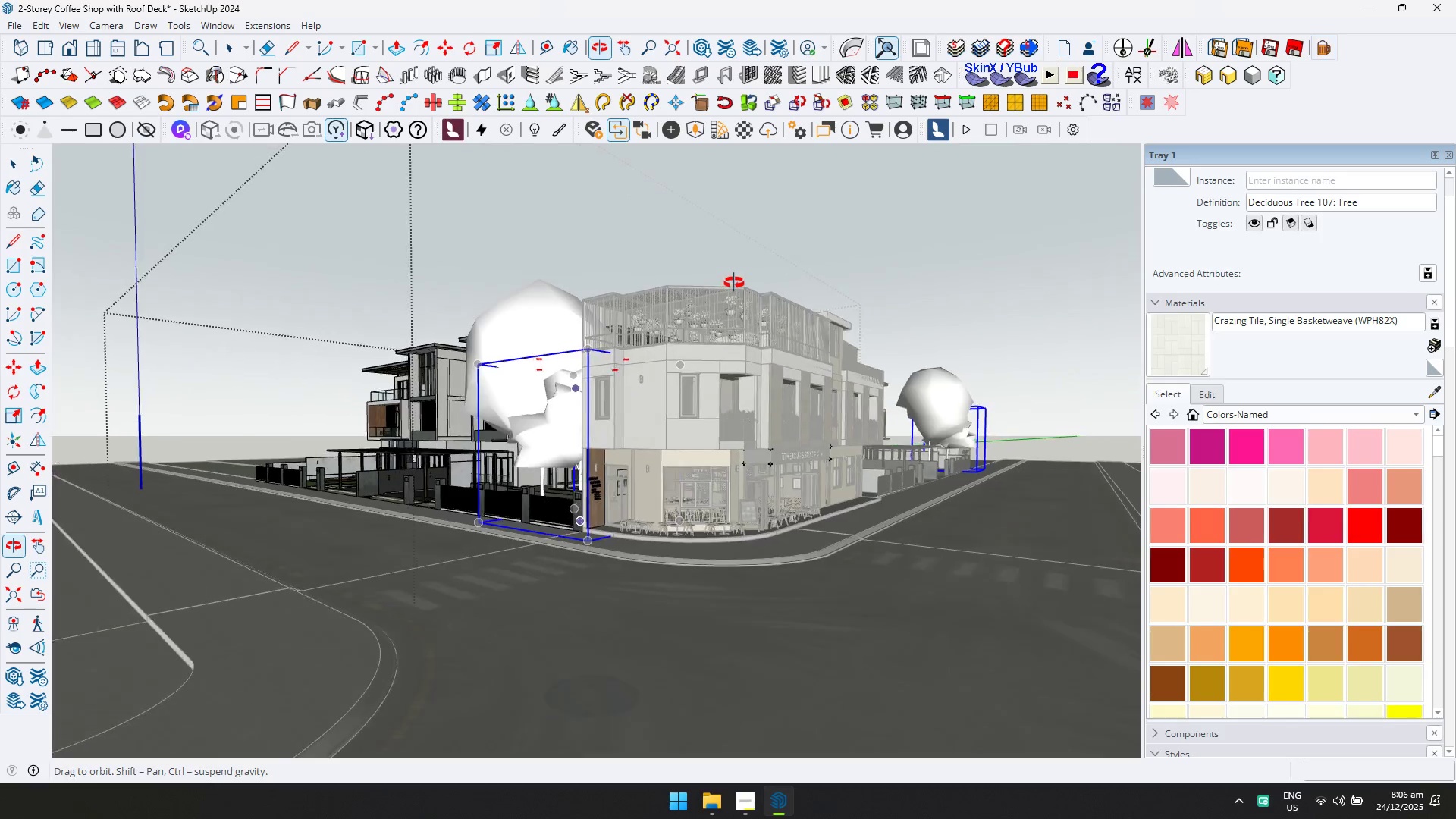 
key(Space)
 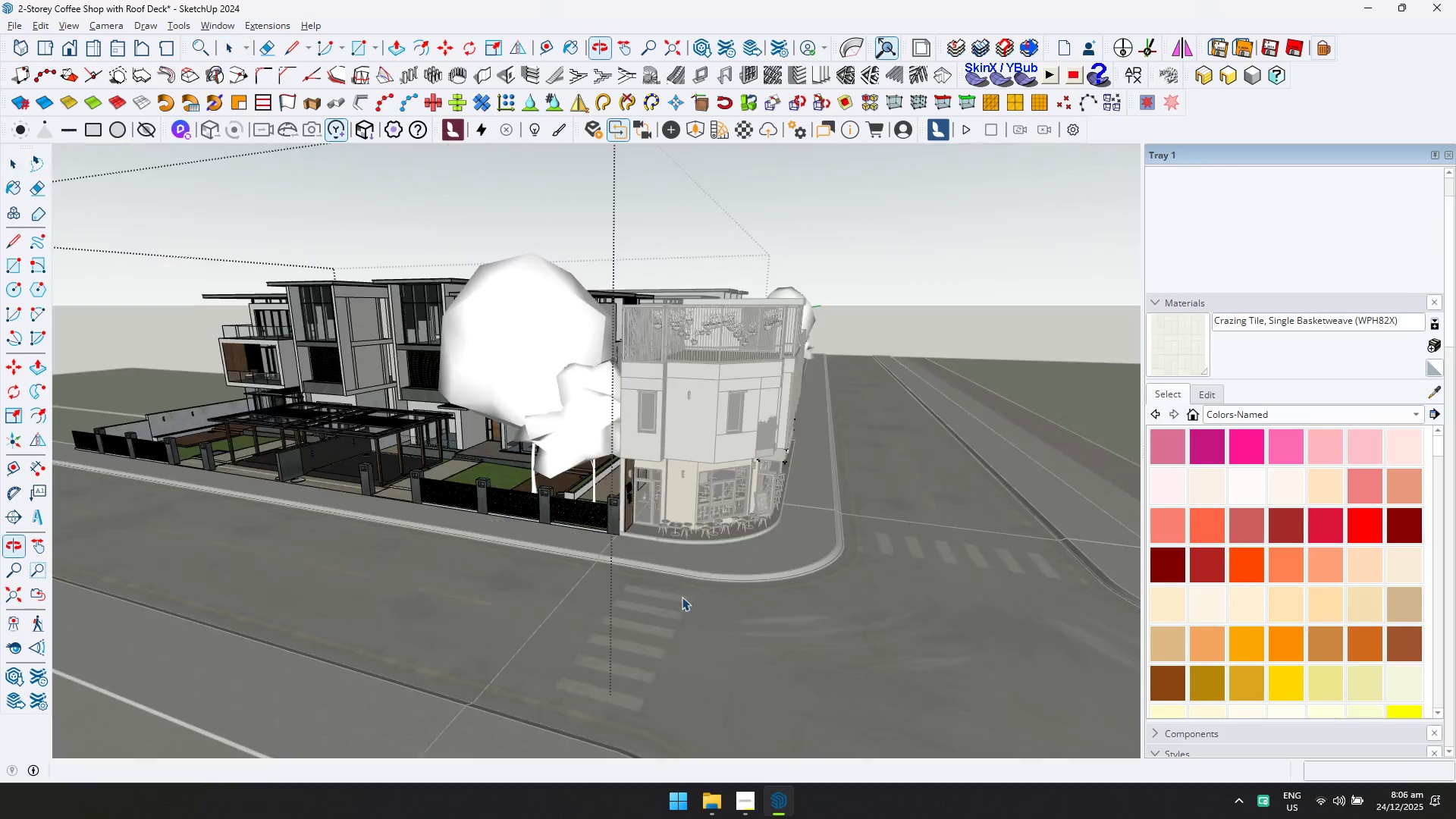 
key(Shift+ShiftLeft)
 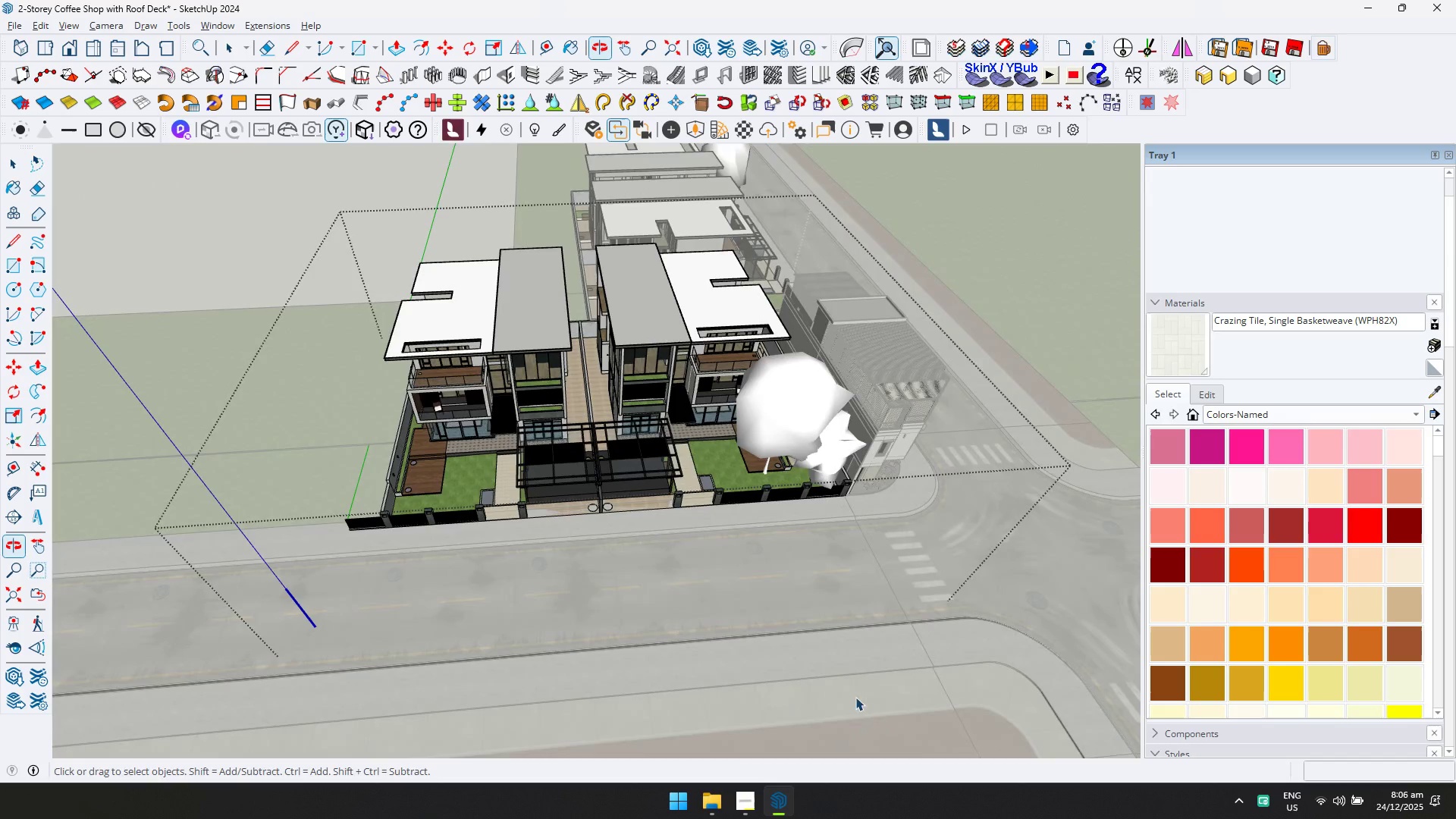 
scroll: coordinate [673, 555], scroll_direction: down, amount: 4.0
 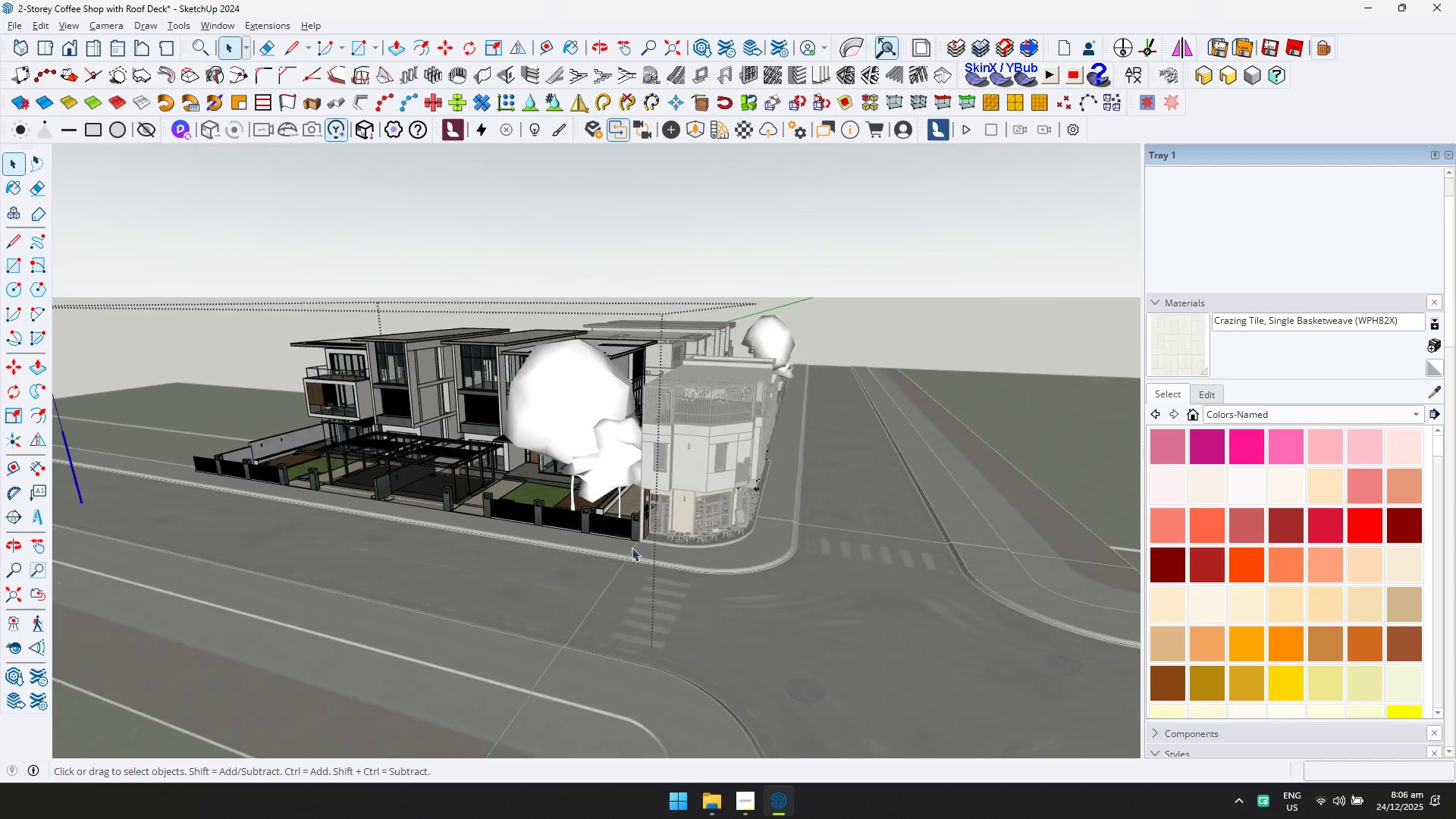 
scroll: coordinate [626, 488], scroll_direction: up, amount: 5.0
 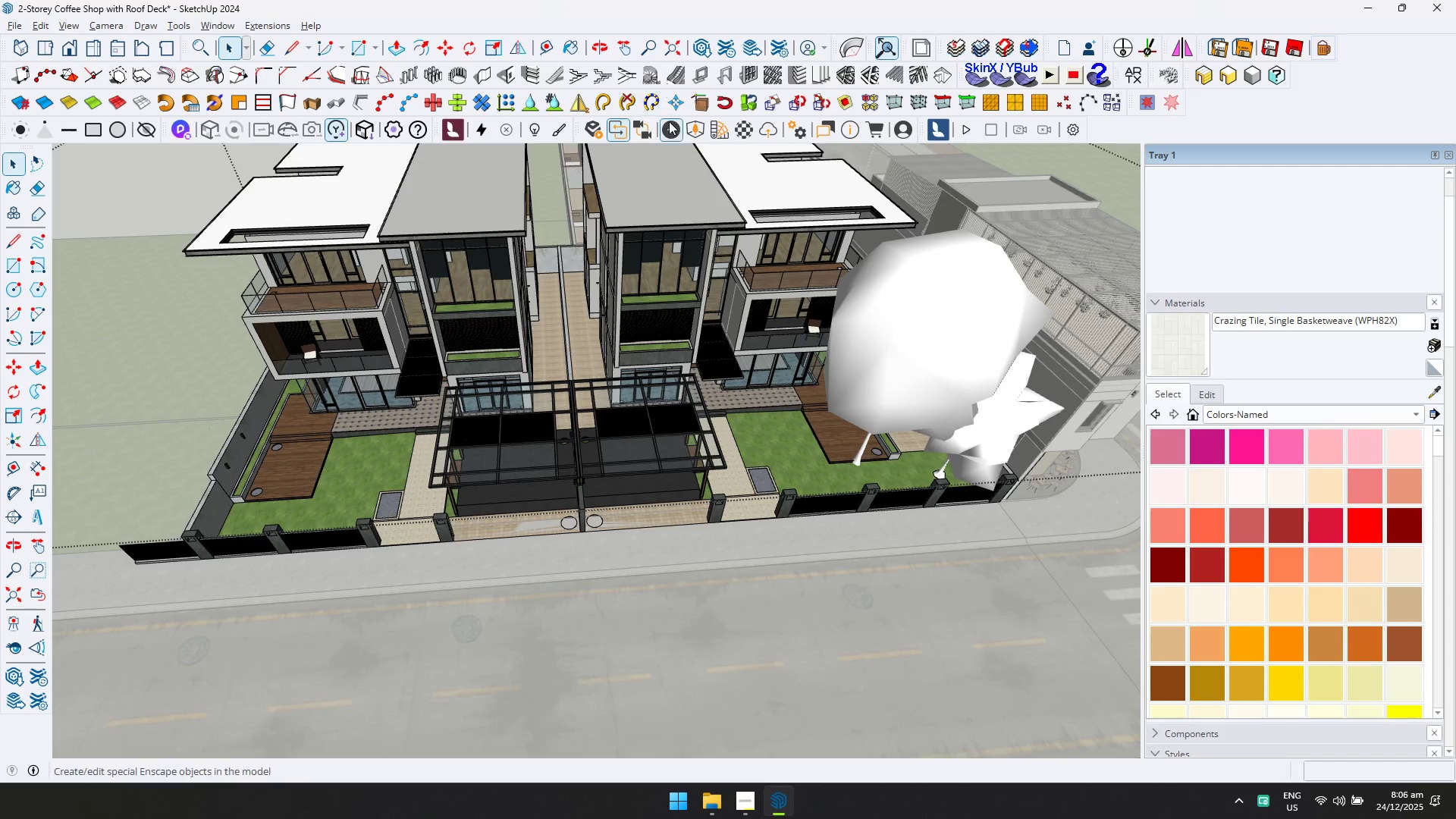 
left_click([695, 131])
 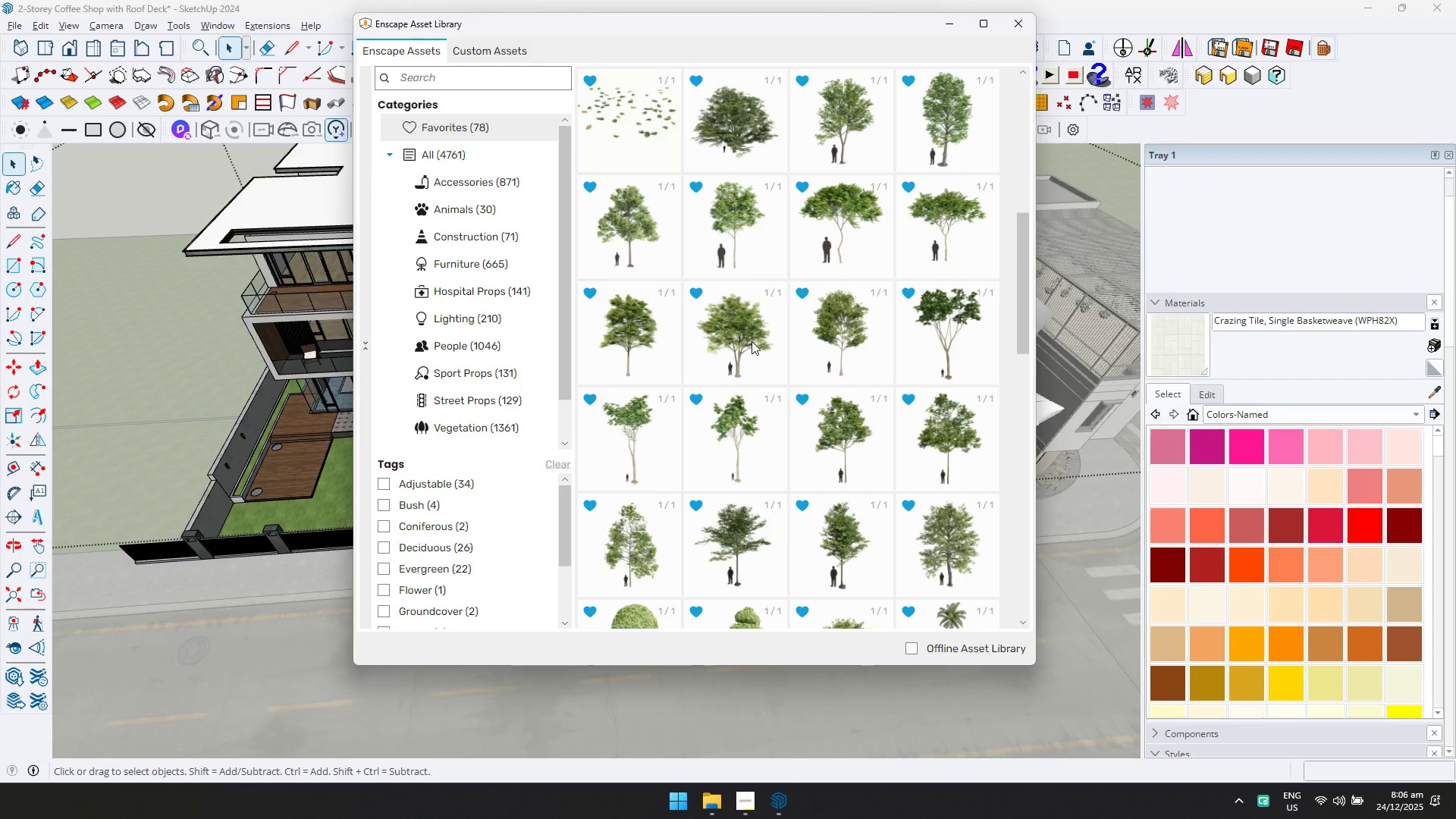 
double_click([751, 347])
 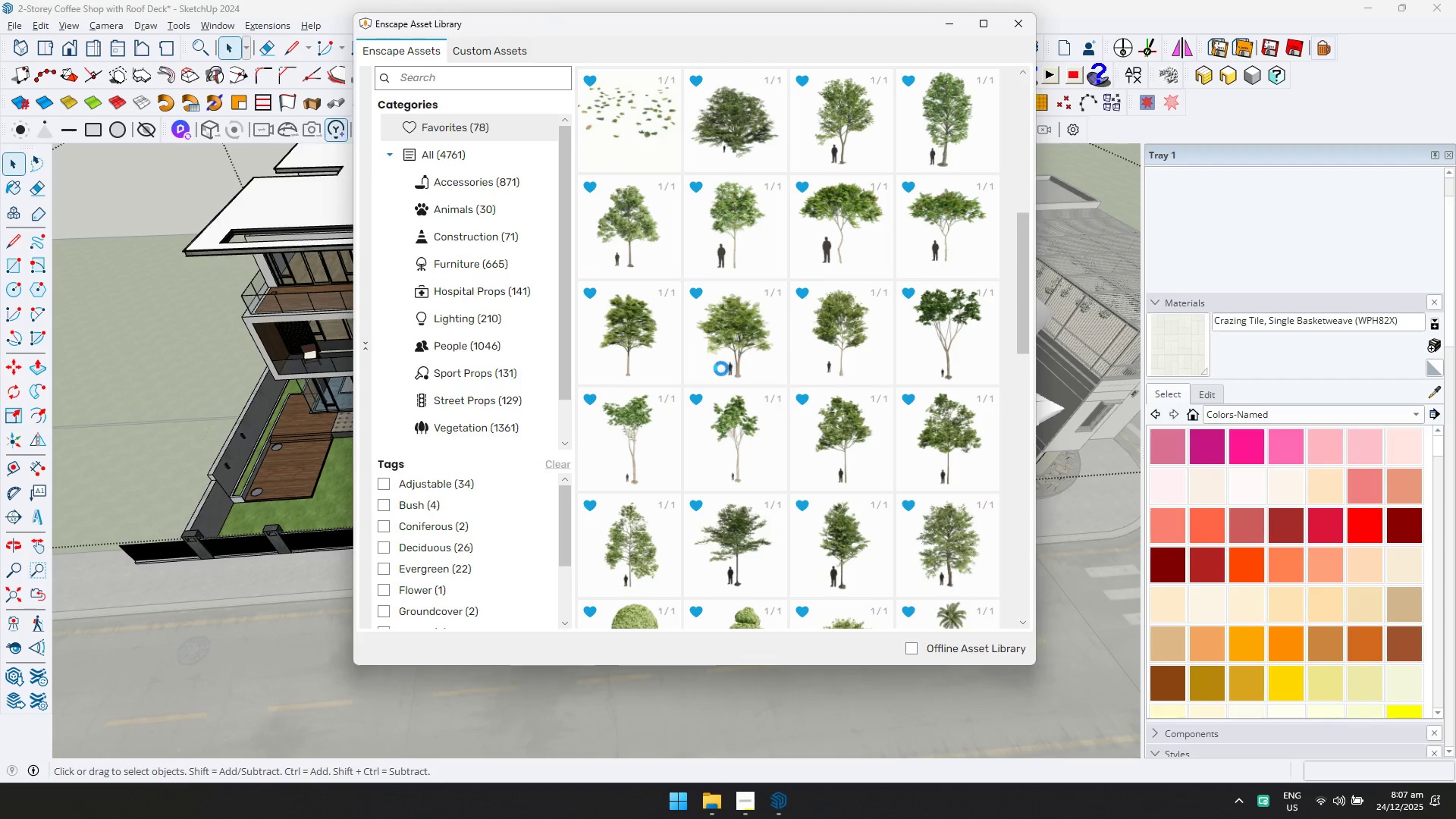 
wait(6.05)
 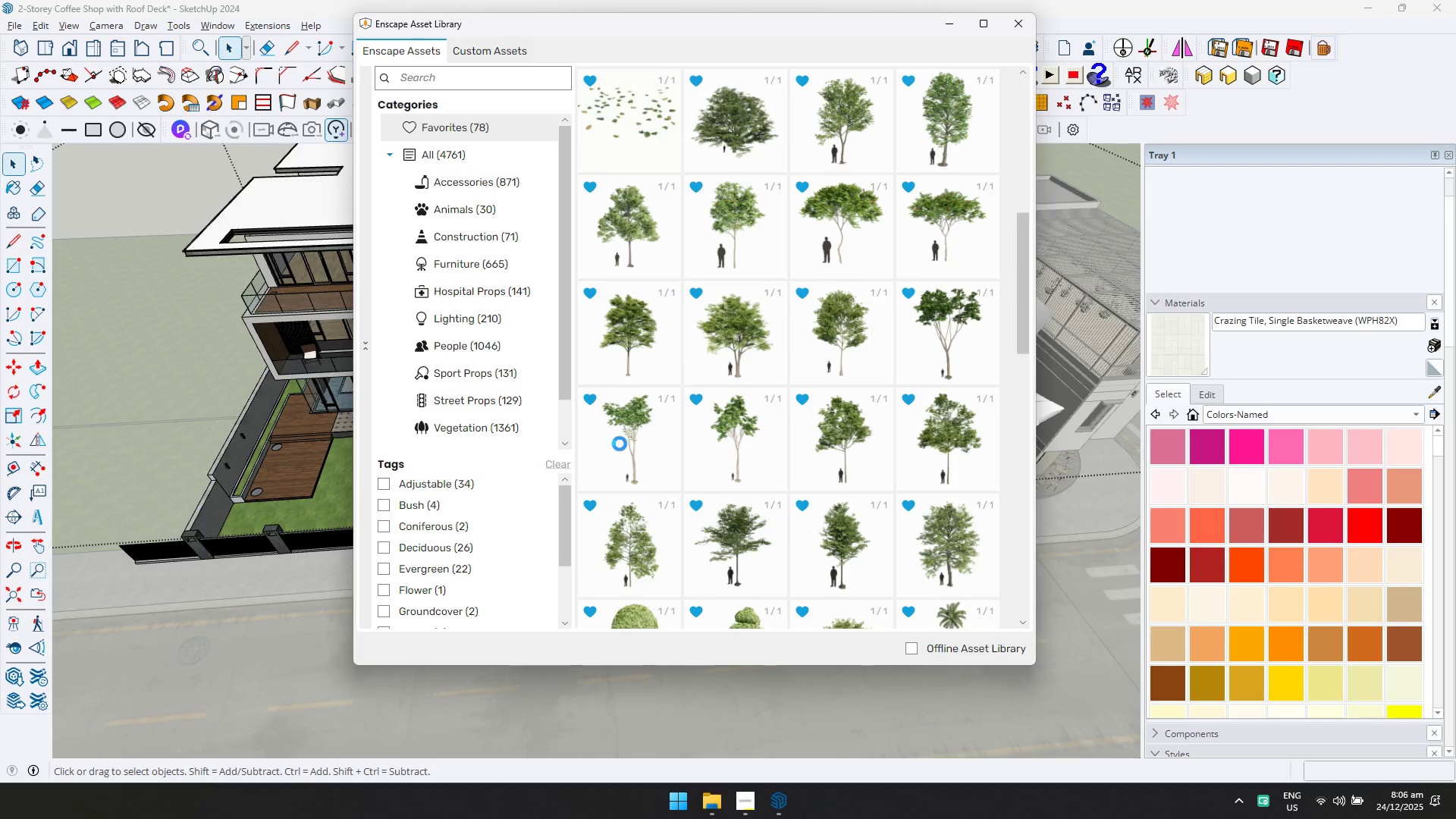 
left_click([716, 240])
 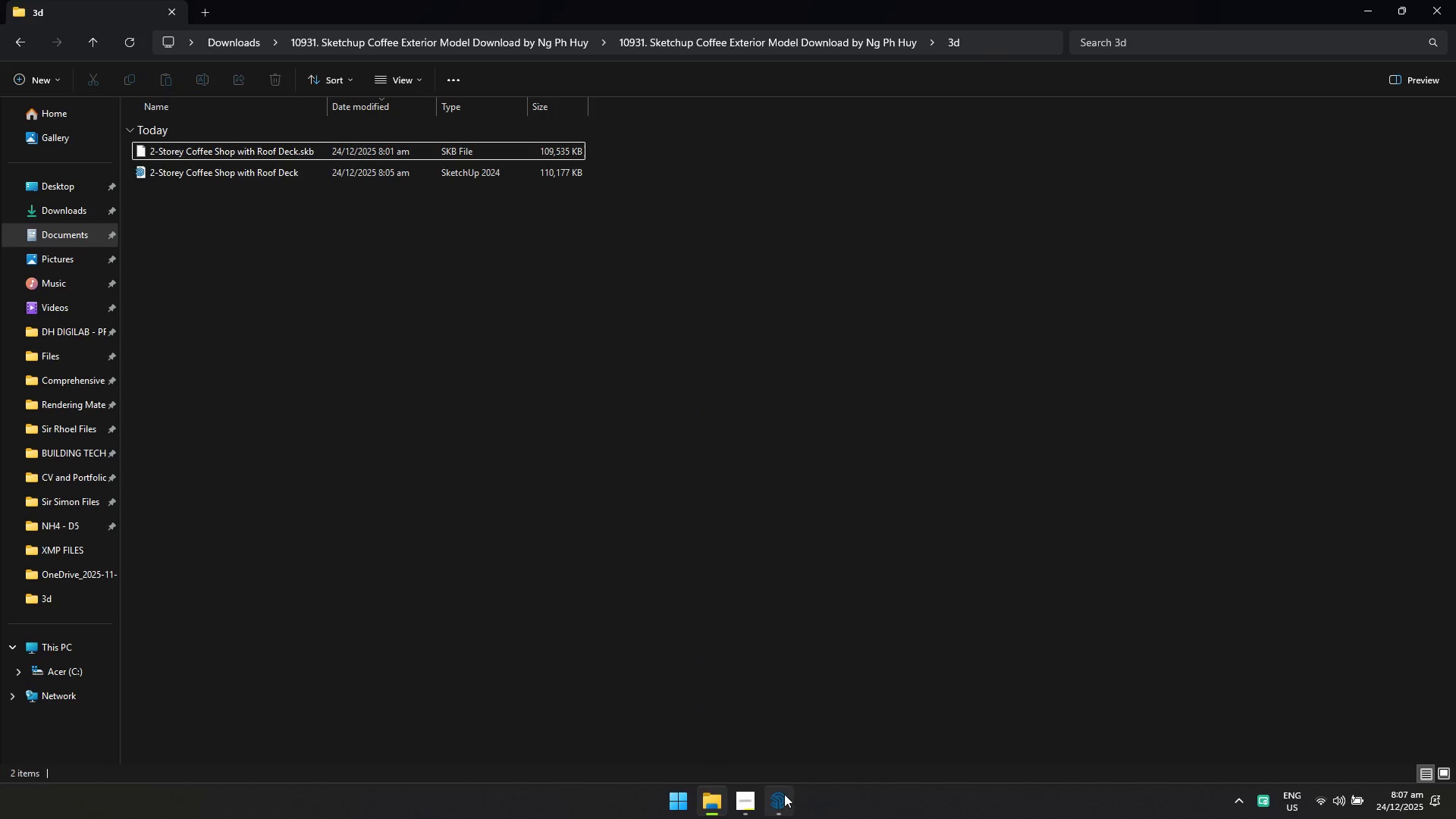 
left_click([789, 801])
 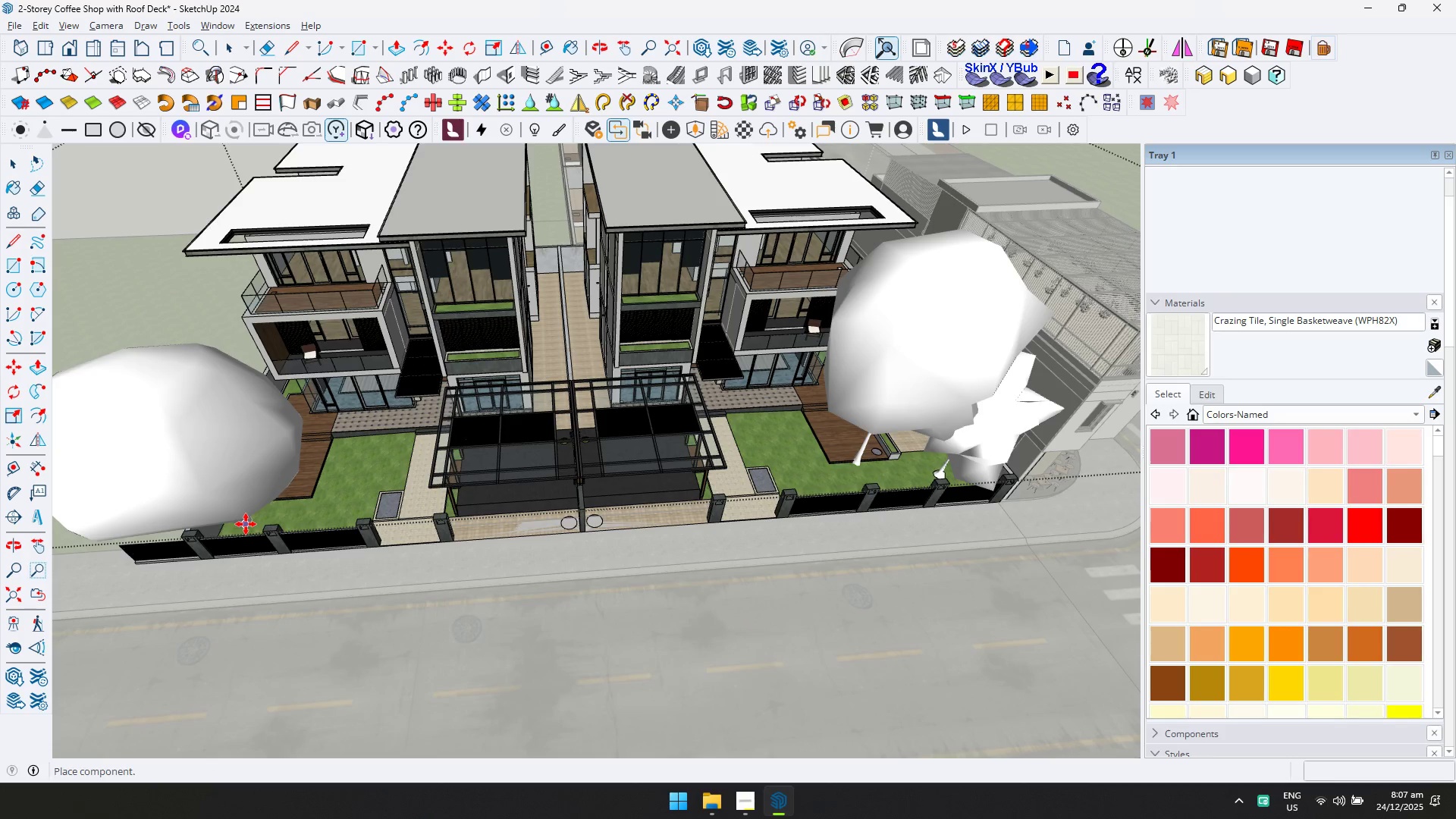 
left_click([246, 529])
 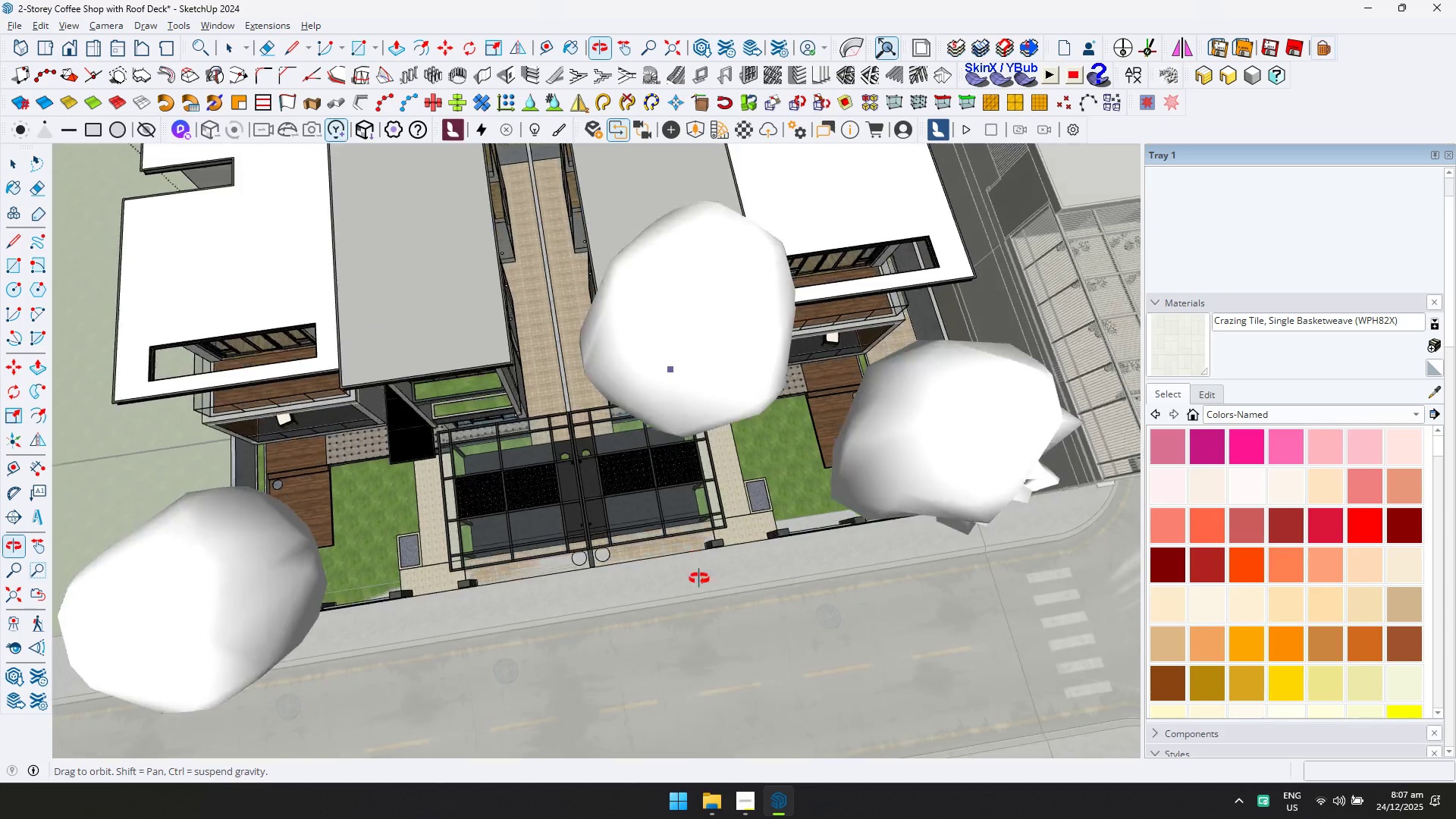 
scroll: coordinate [634, 453], scroll_direction: down, amount: 14.0
 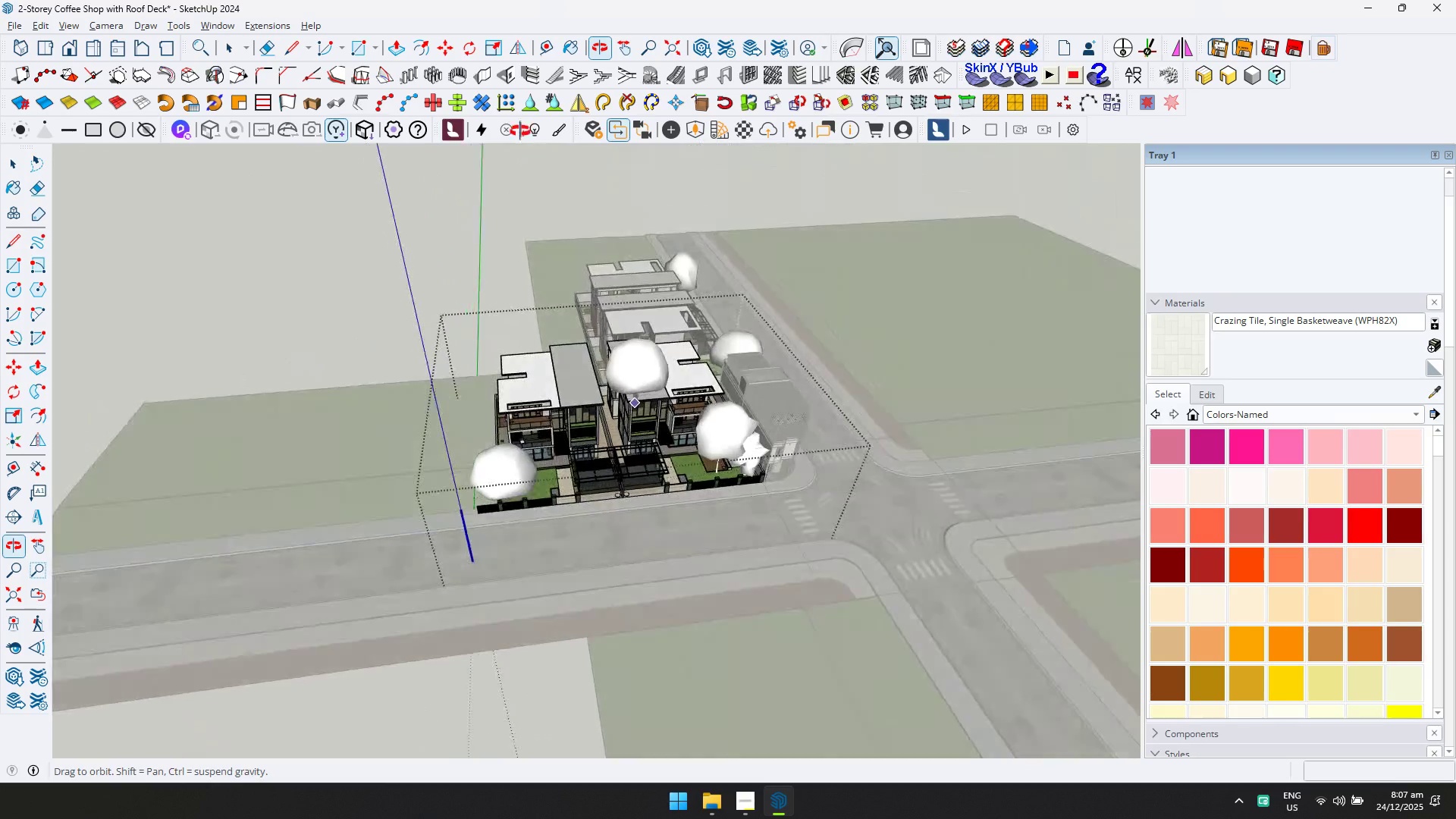 
scroll: coordinate [585, 447], scroll_direction: up, amount: 6.0
 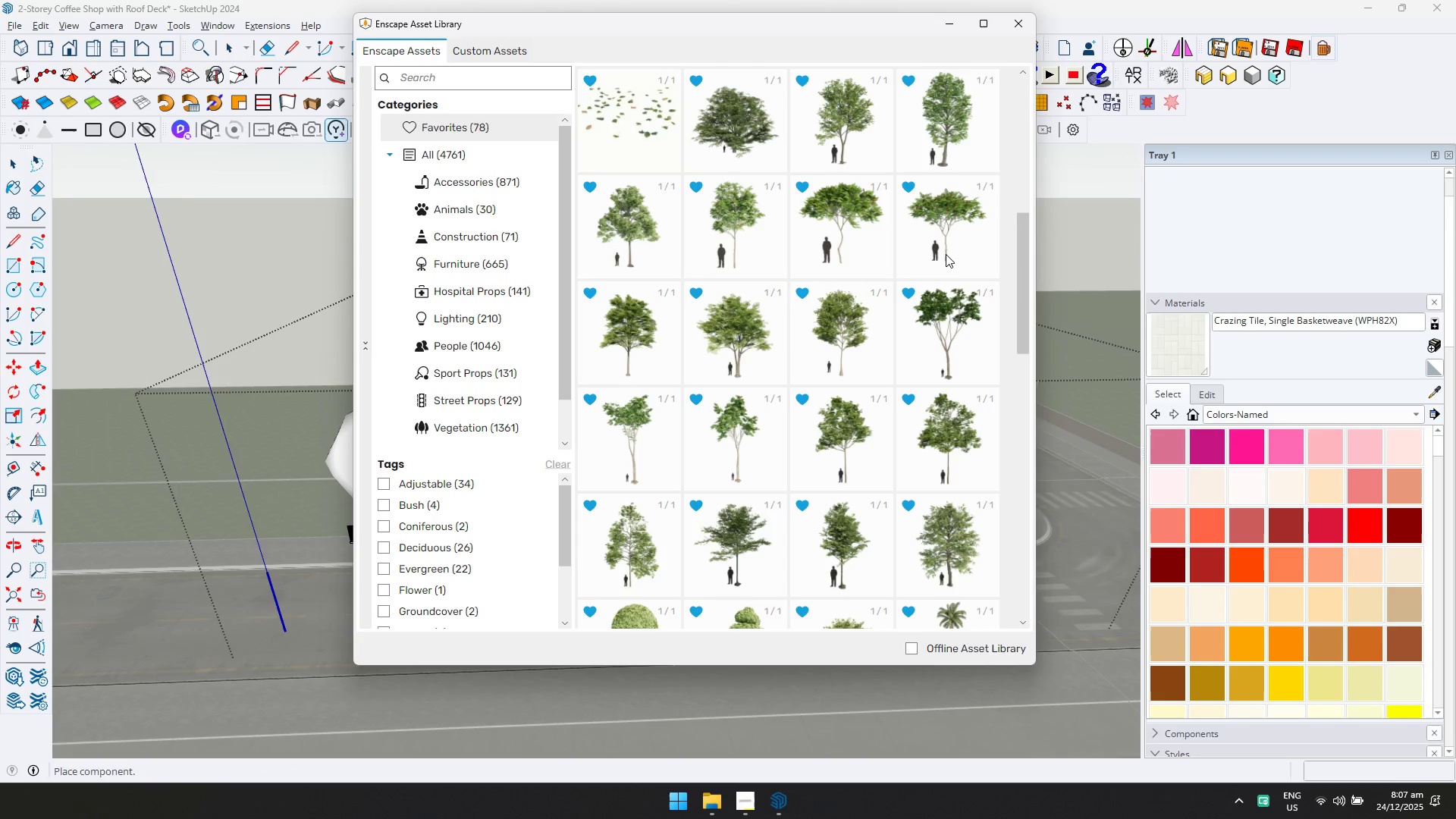 
wait(6.42)
 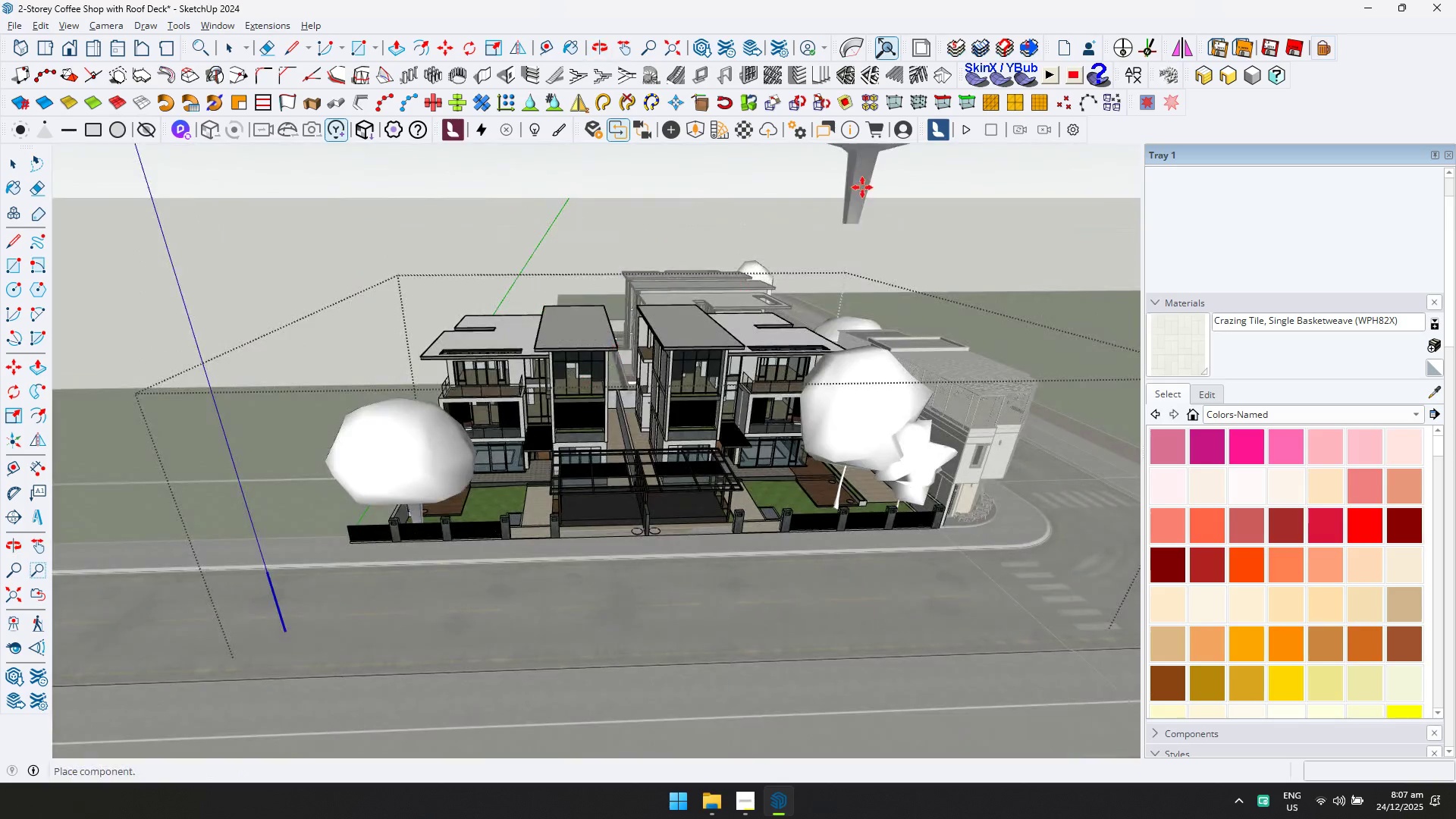 
scroll: coordinate [778, 520], scroll_direction: down, amount: 2.0
 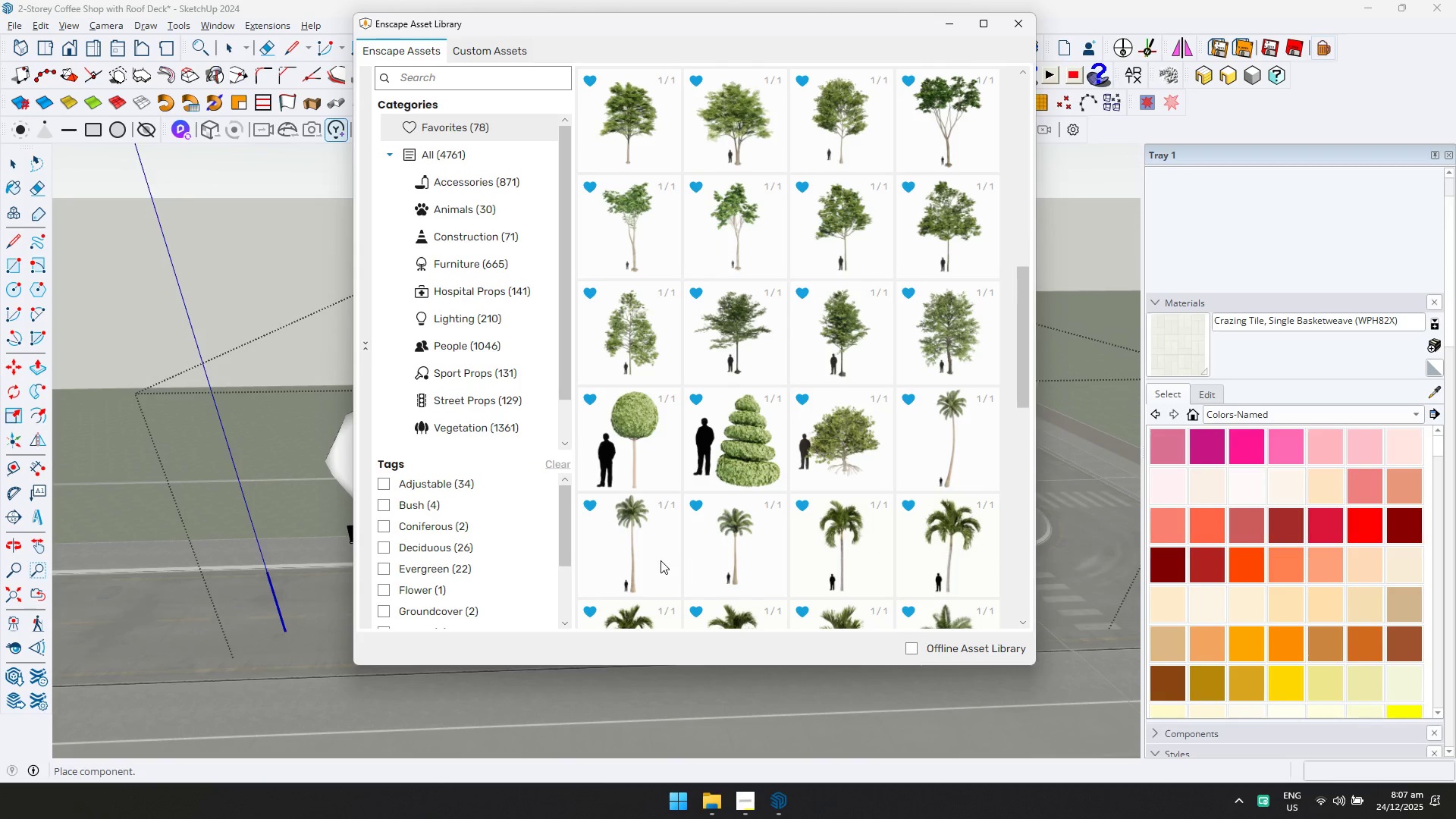 
double_click([644, 566])
 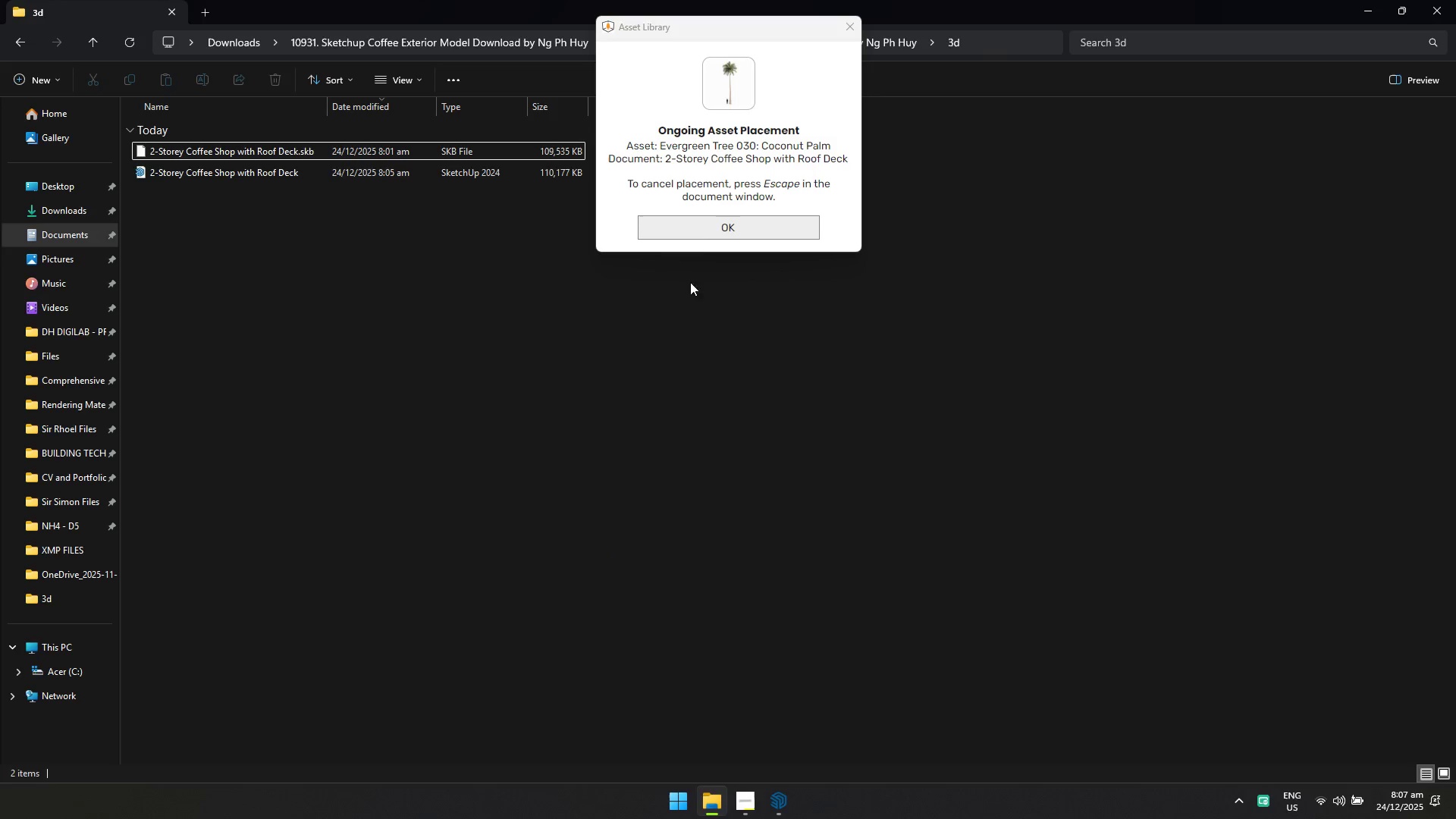 
left_click([707, 228])
 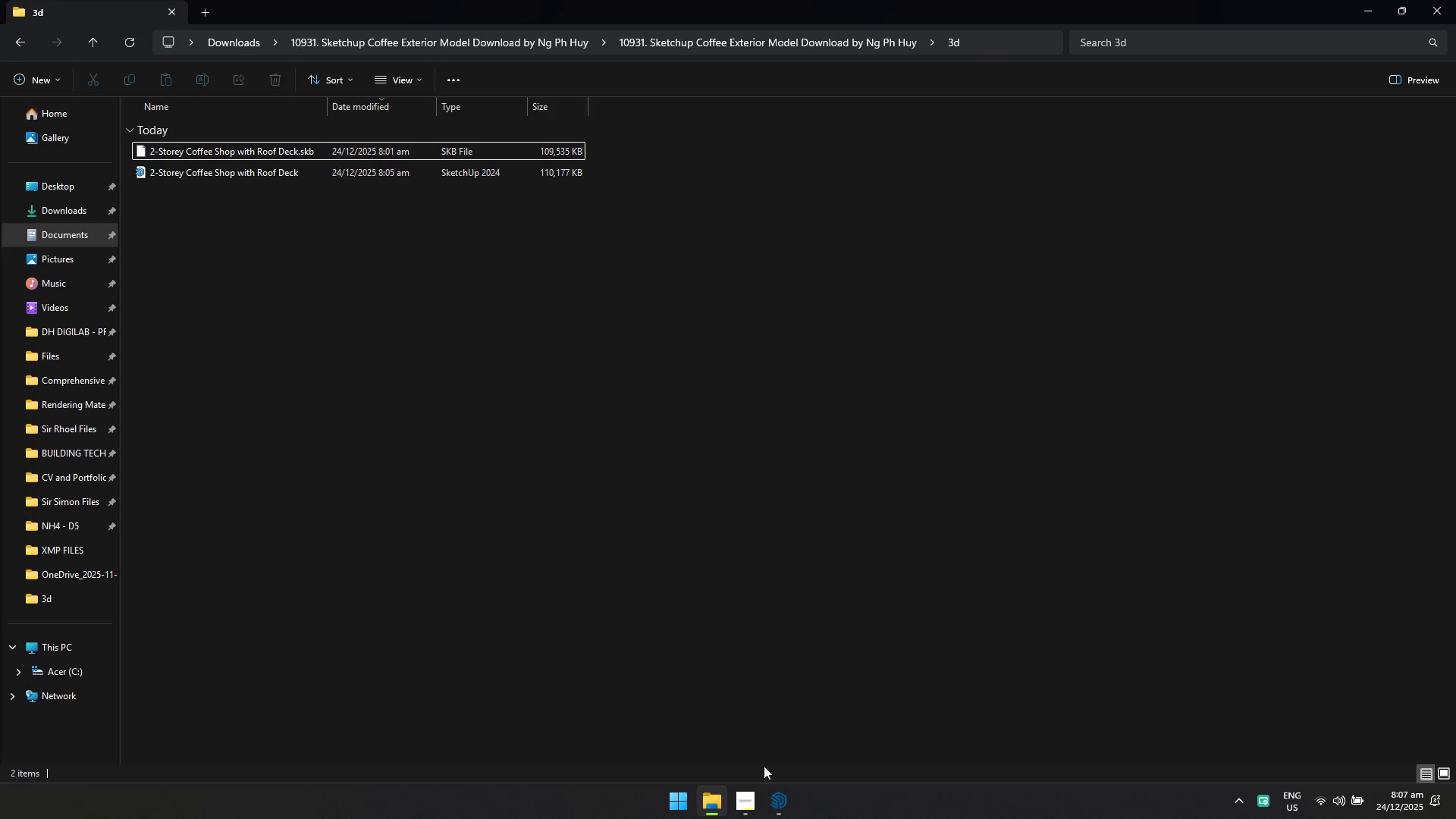 
left_click([783, 800])
 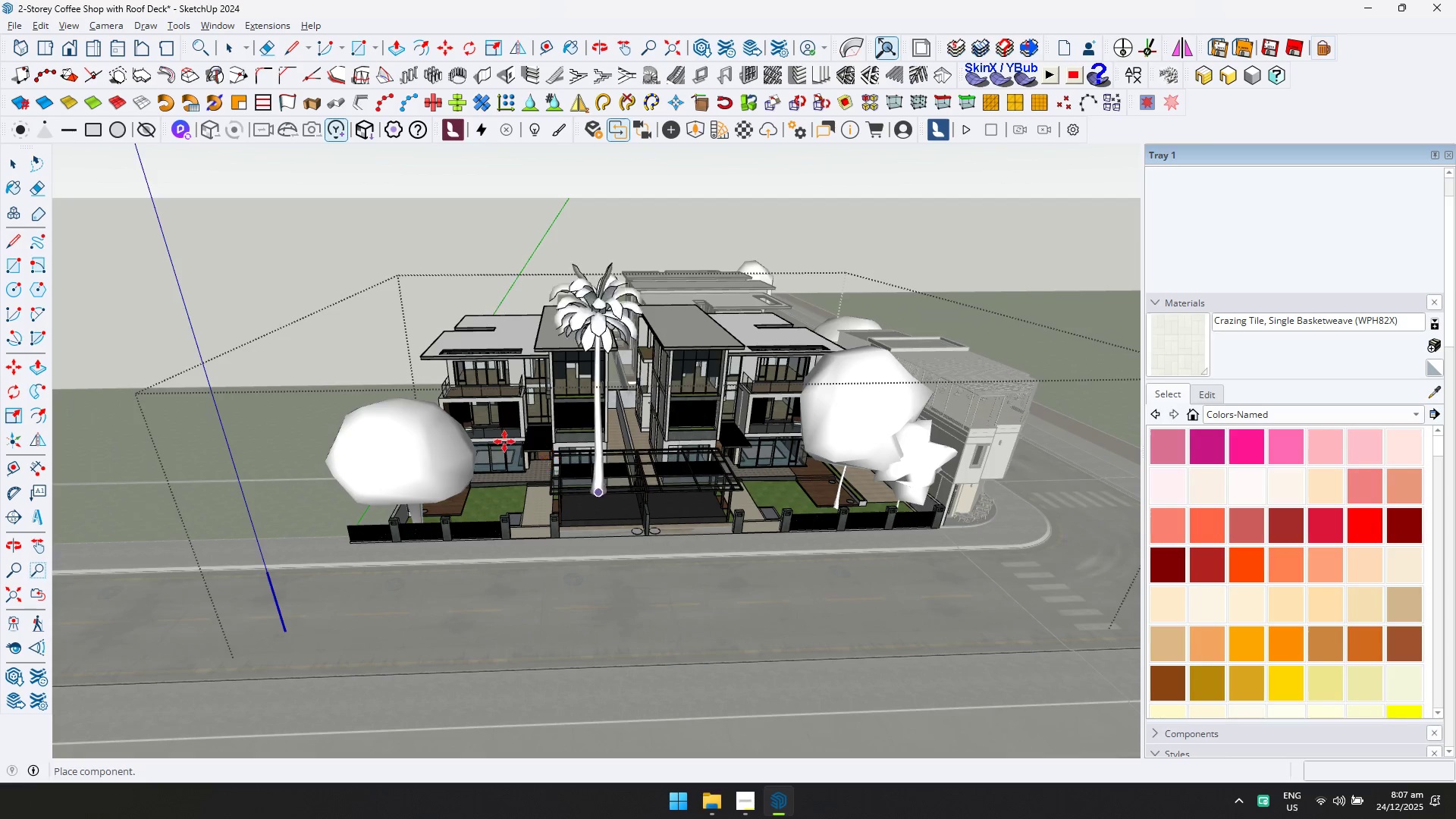 
scroll: coordinate [491, 450], scroll_direction: up, amount: 9.0
 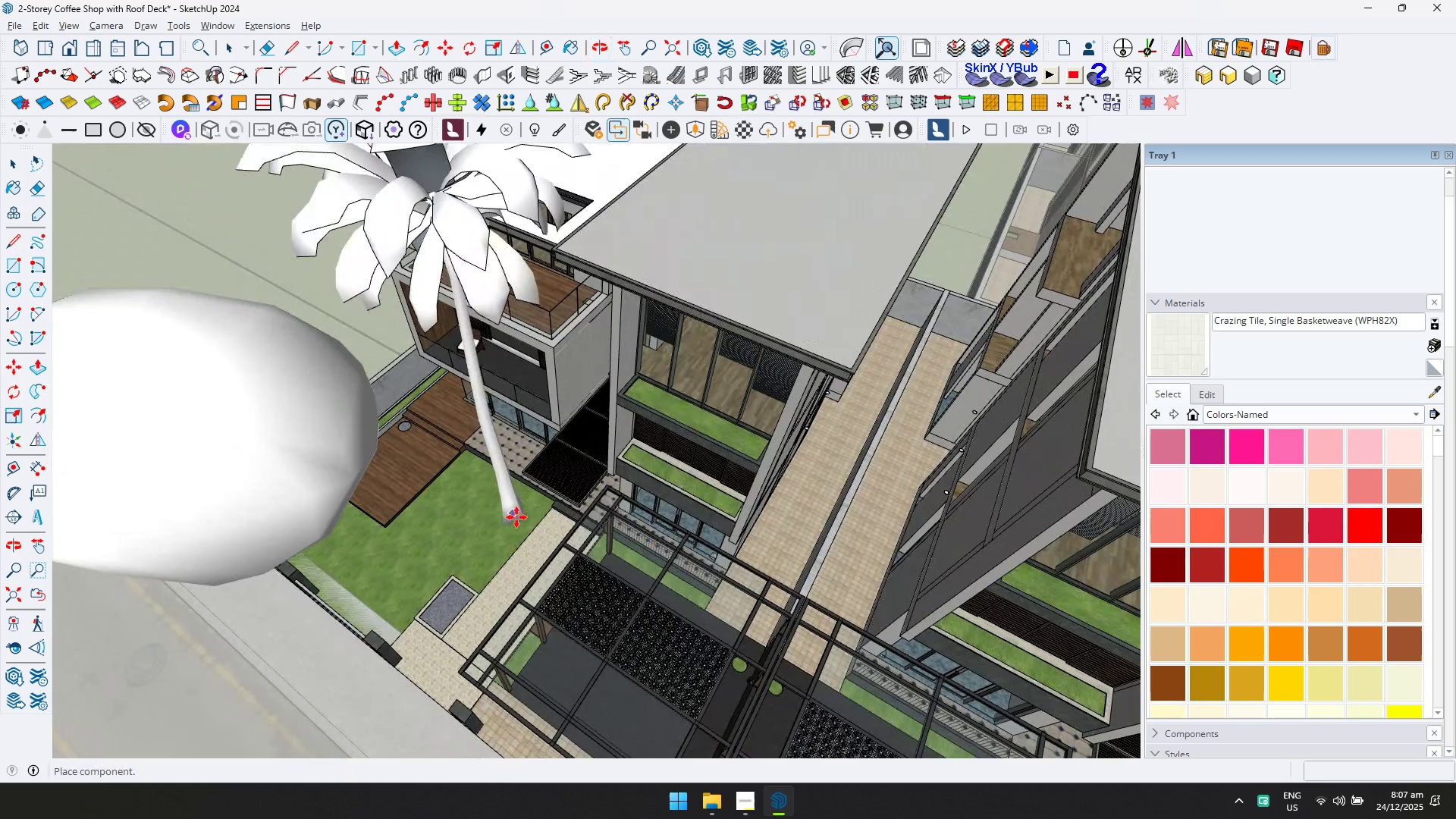 
left_click([482, 572])
 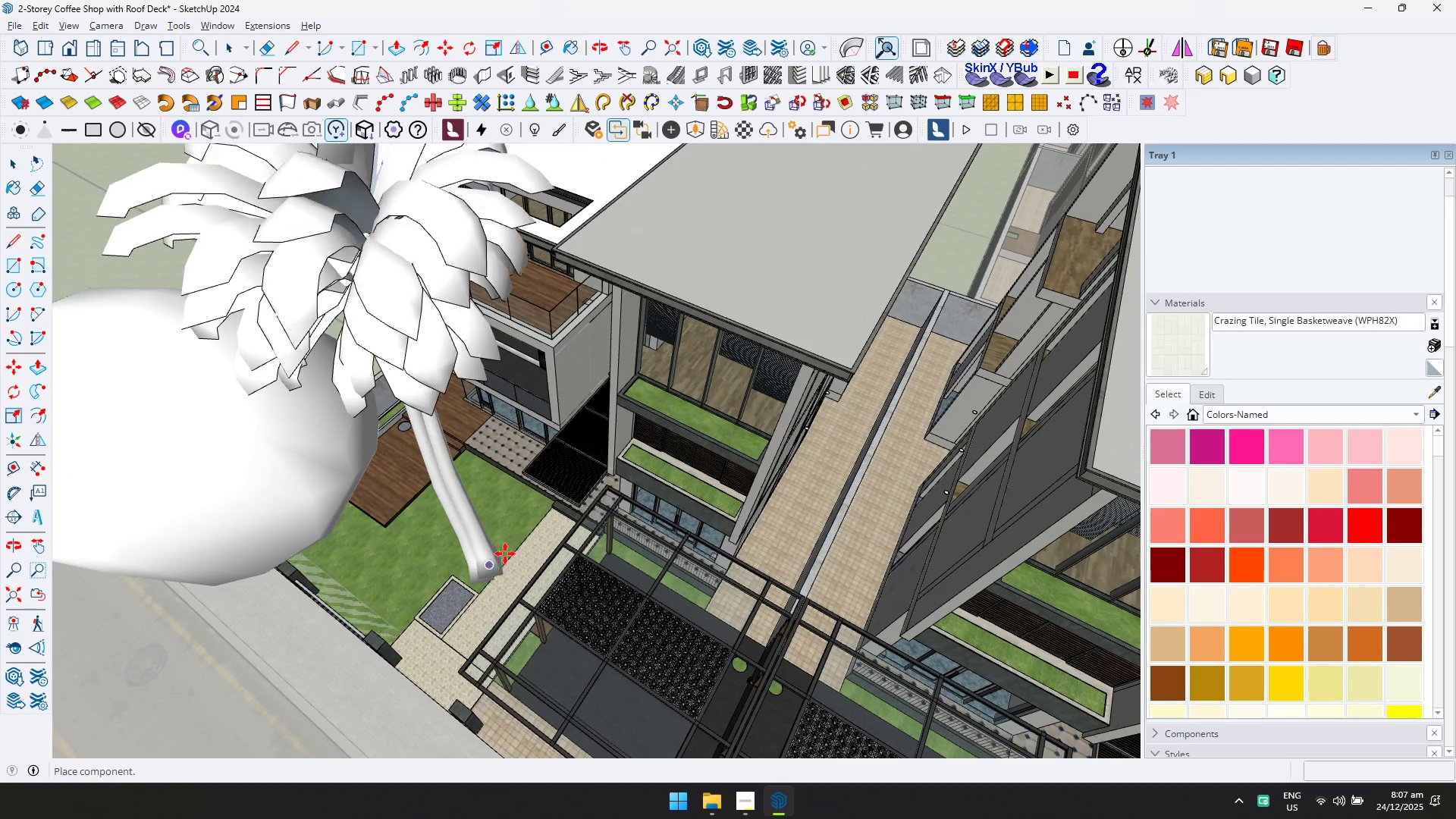 
scroll: coordinate [579, 497], scroll_direction: down, amount: 5.0
 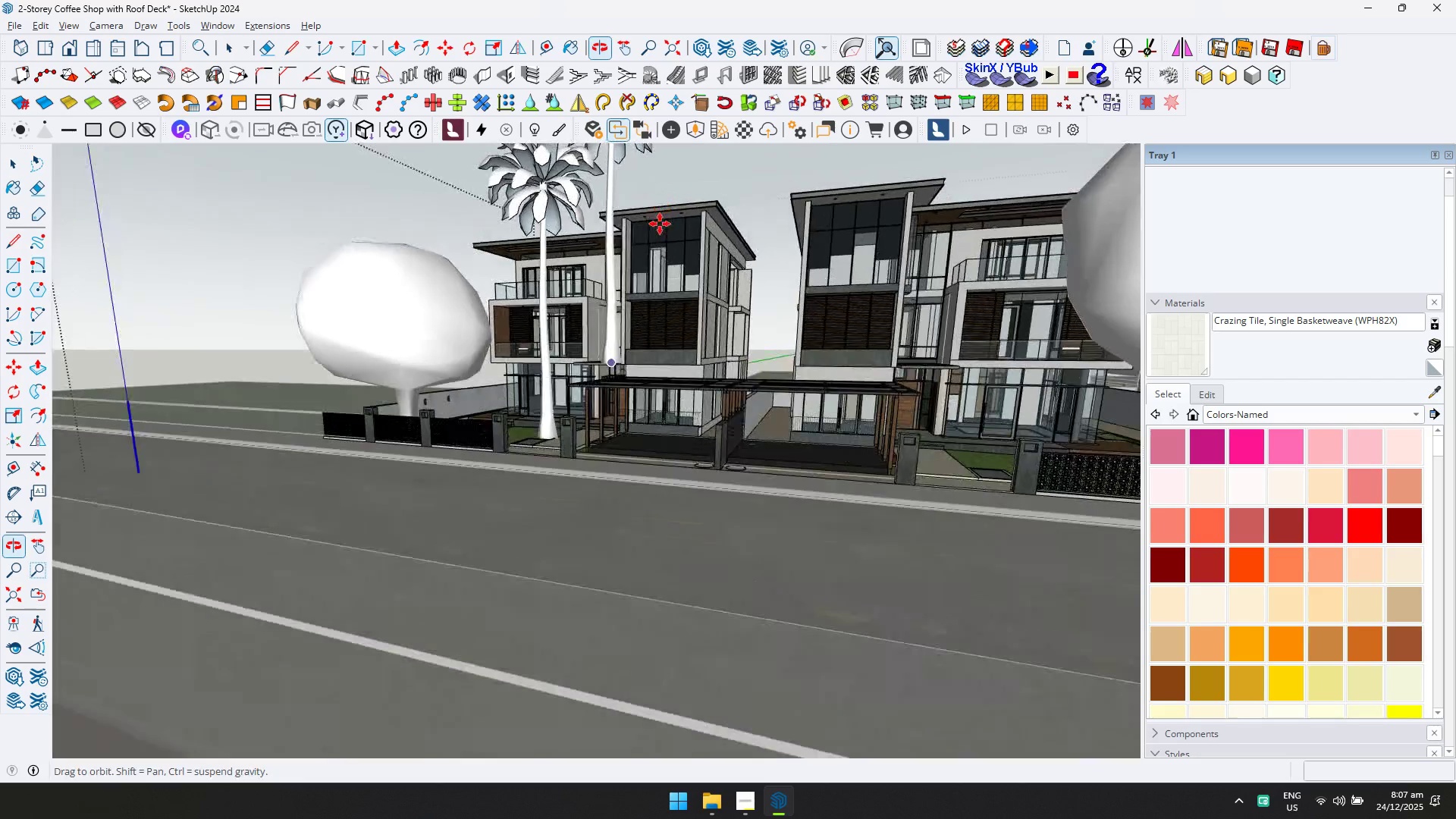 
key(Shift+ShiftLeft)
 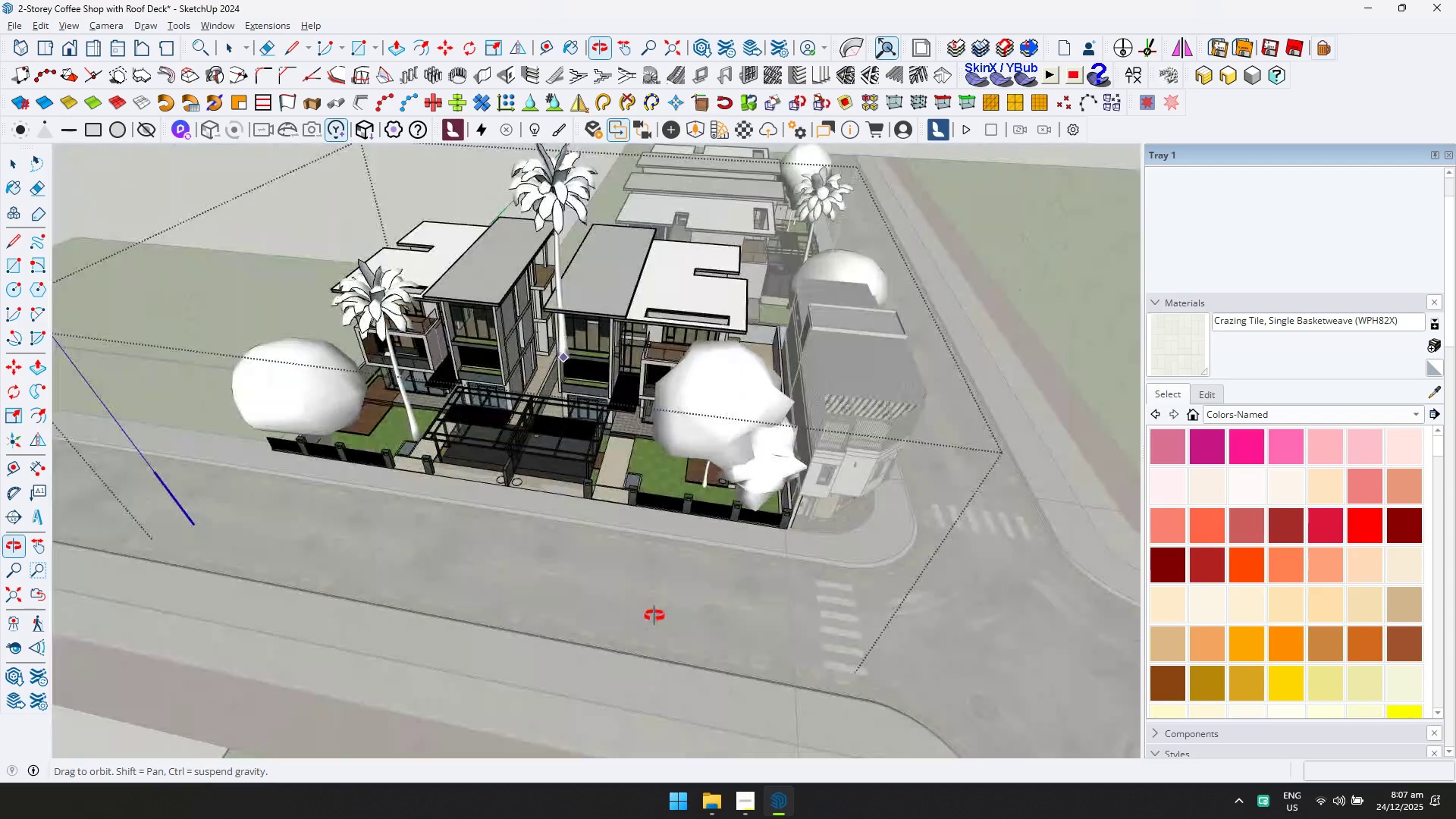 
scroll: coordinate [711, 295], scroll_direction: down, amount: 6.0
 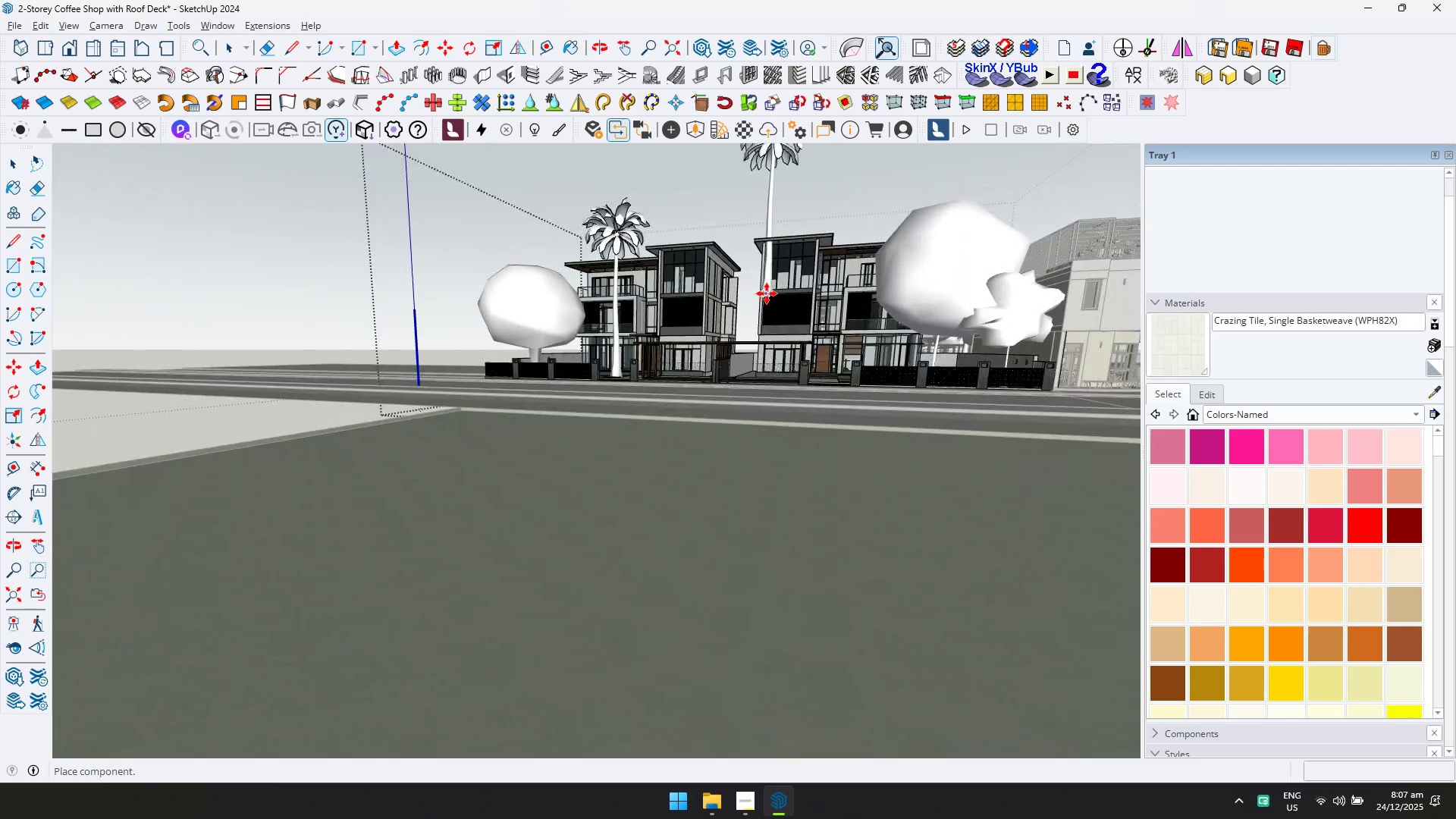 
scroll: coordinate [554, 358], scroll_direction: up, amount: 4.0
 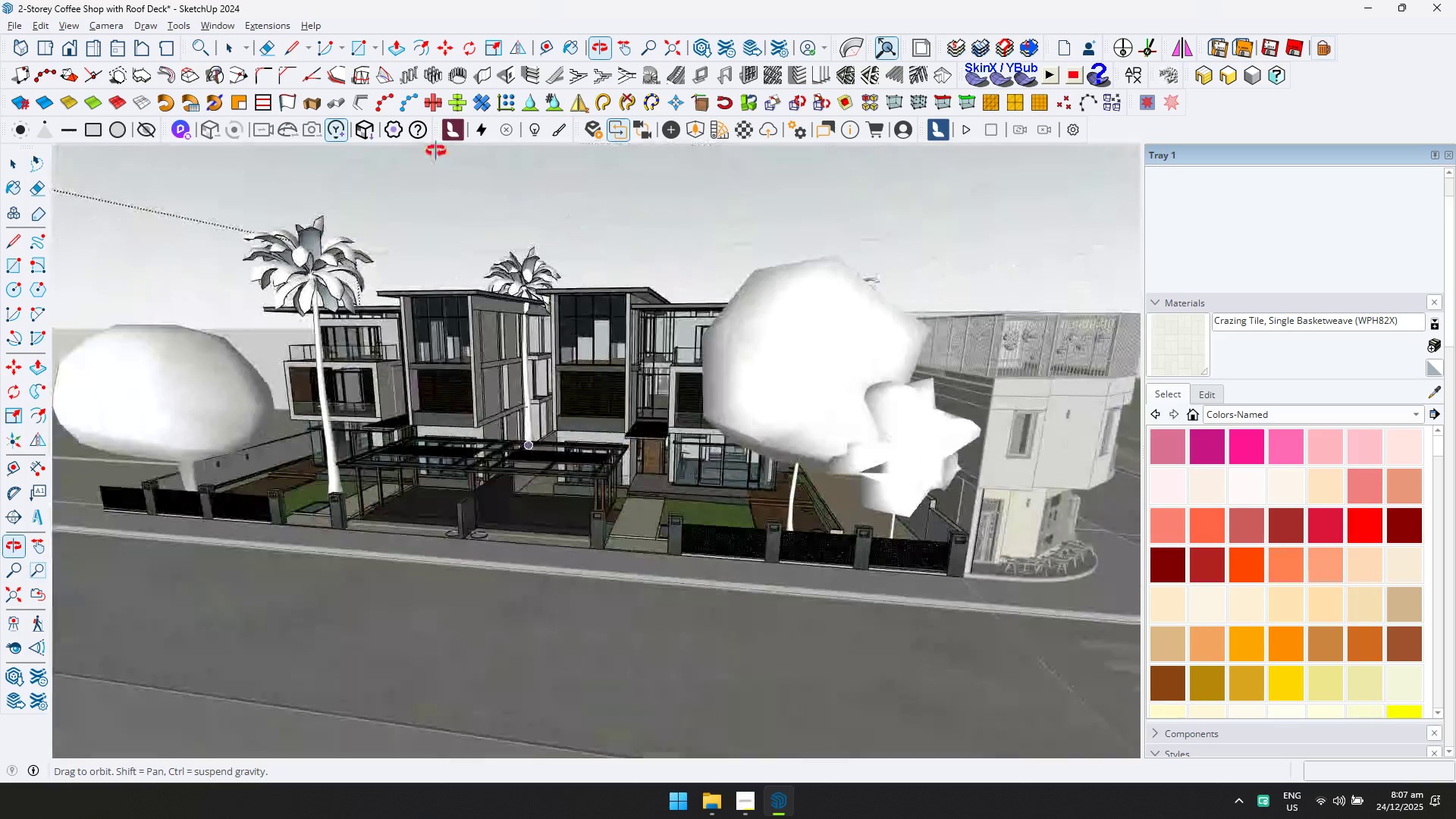 
hold_key(key=ShiftLeft, duration=0.36)
 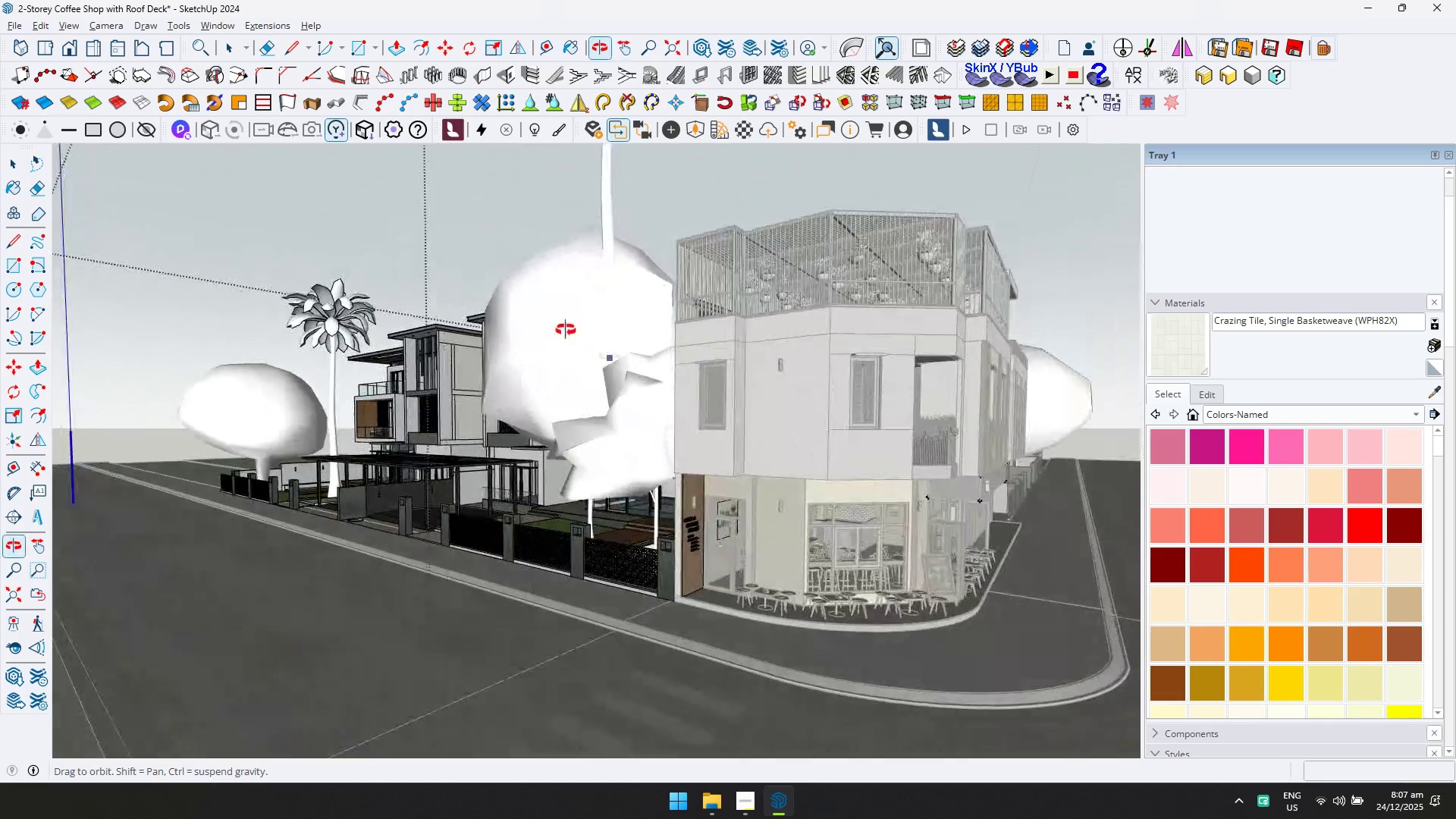 
hold_key(key=ShiftLeft, duration=0.47)
 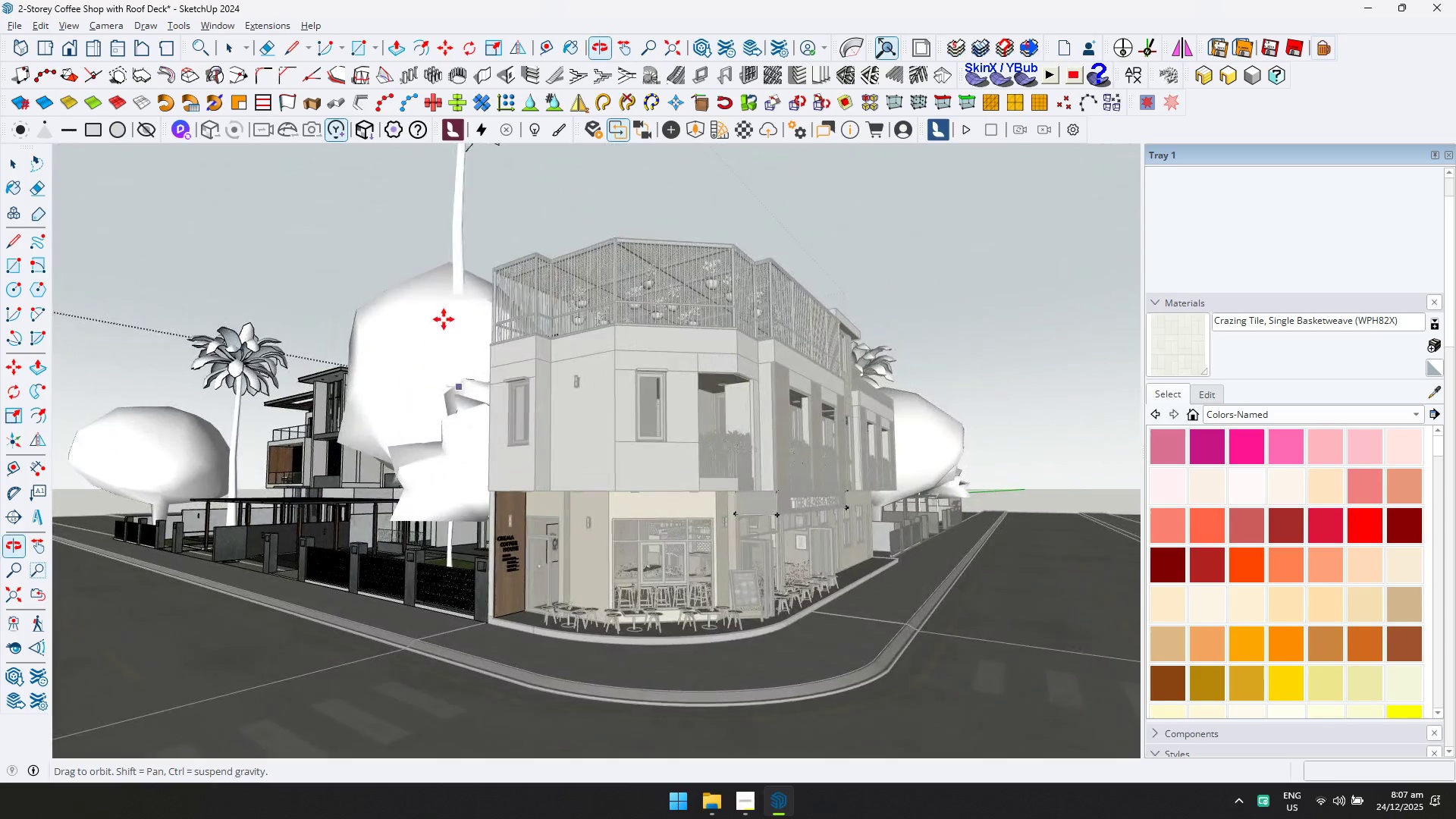 
key(Space)
 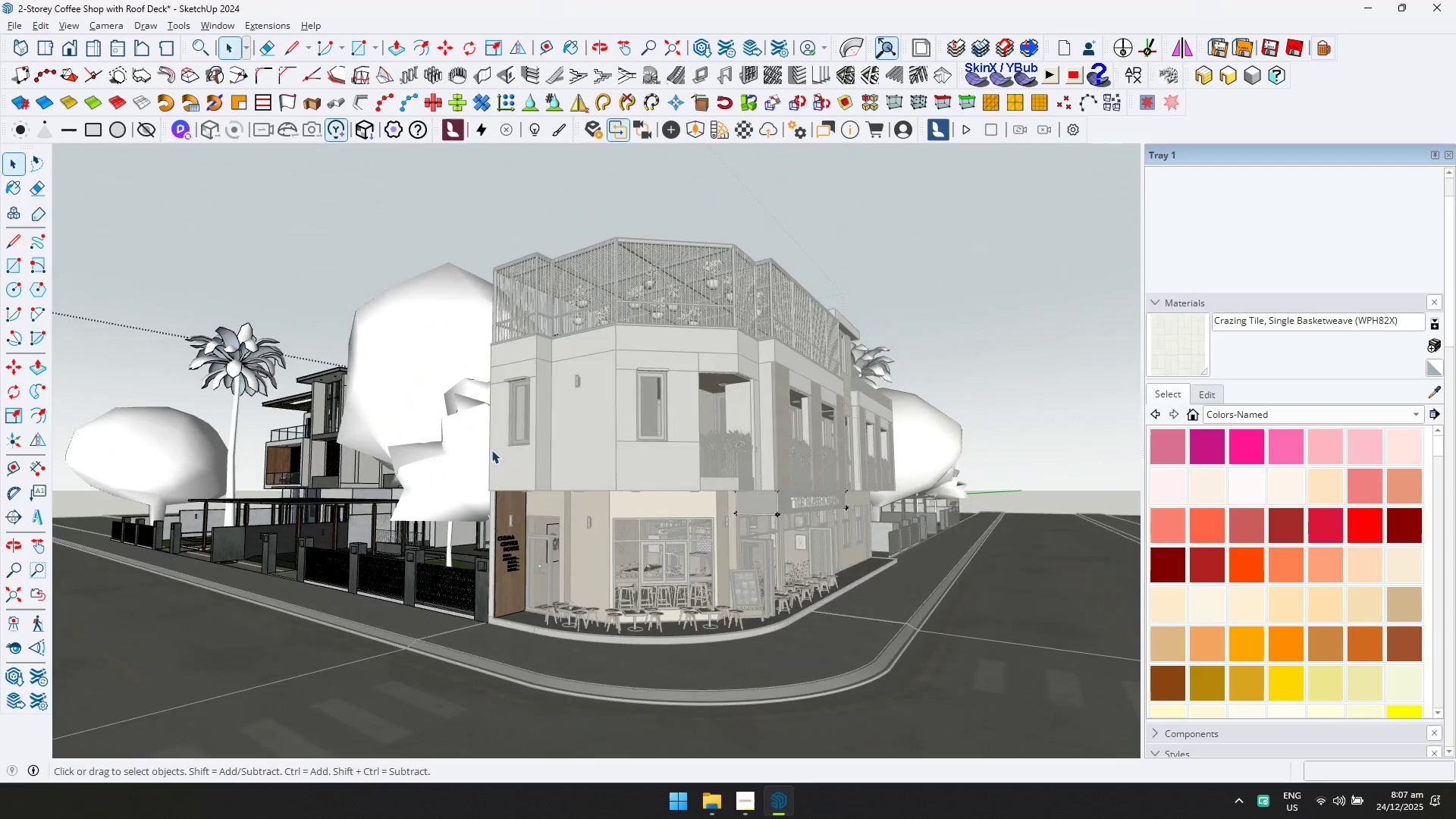 
key(Escape)
 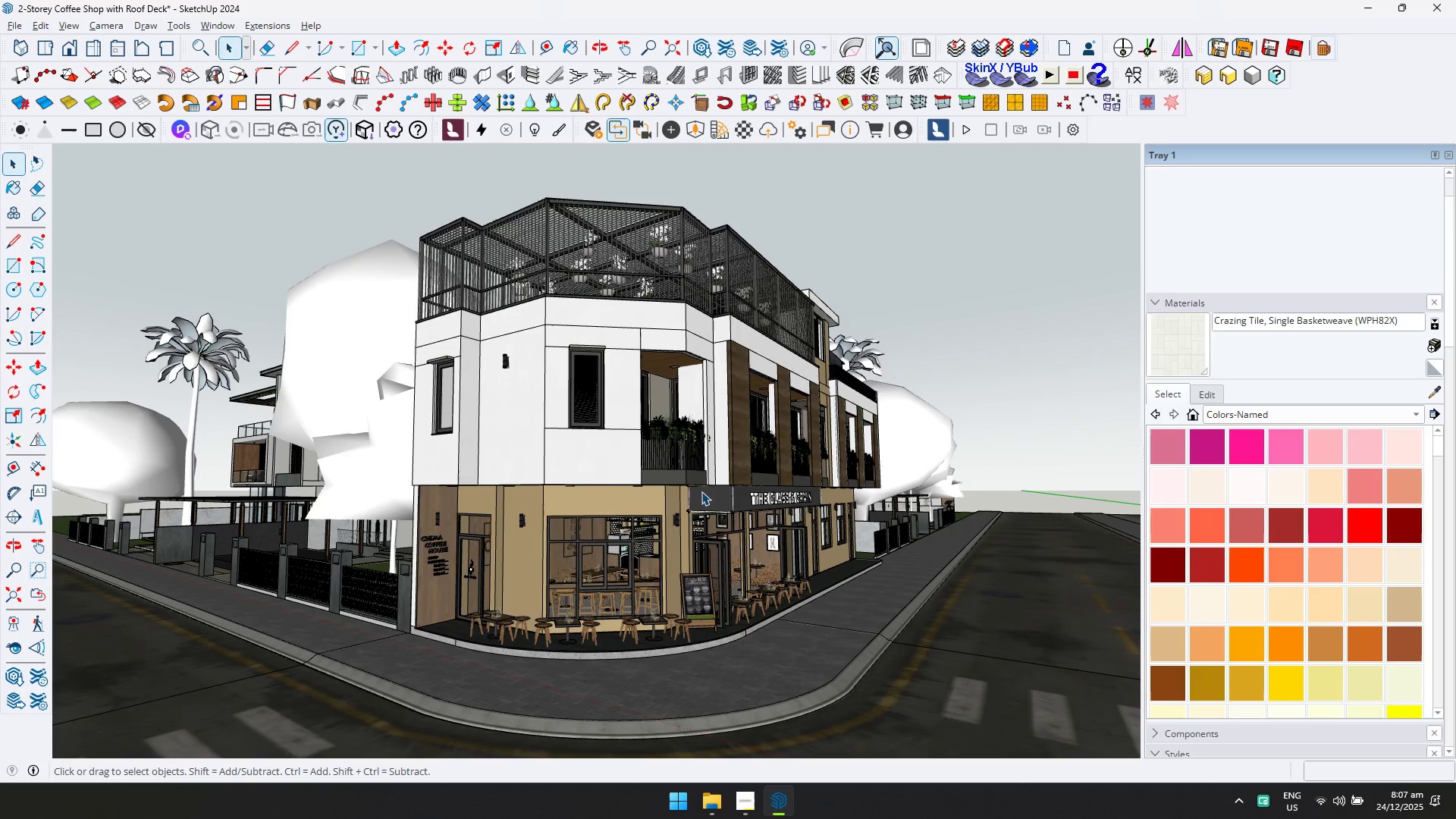 
scroll: coordinate [702, 491], scroll_direction: up, amount: 1.0
 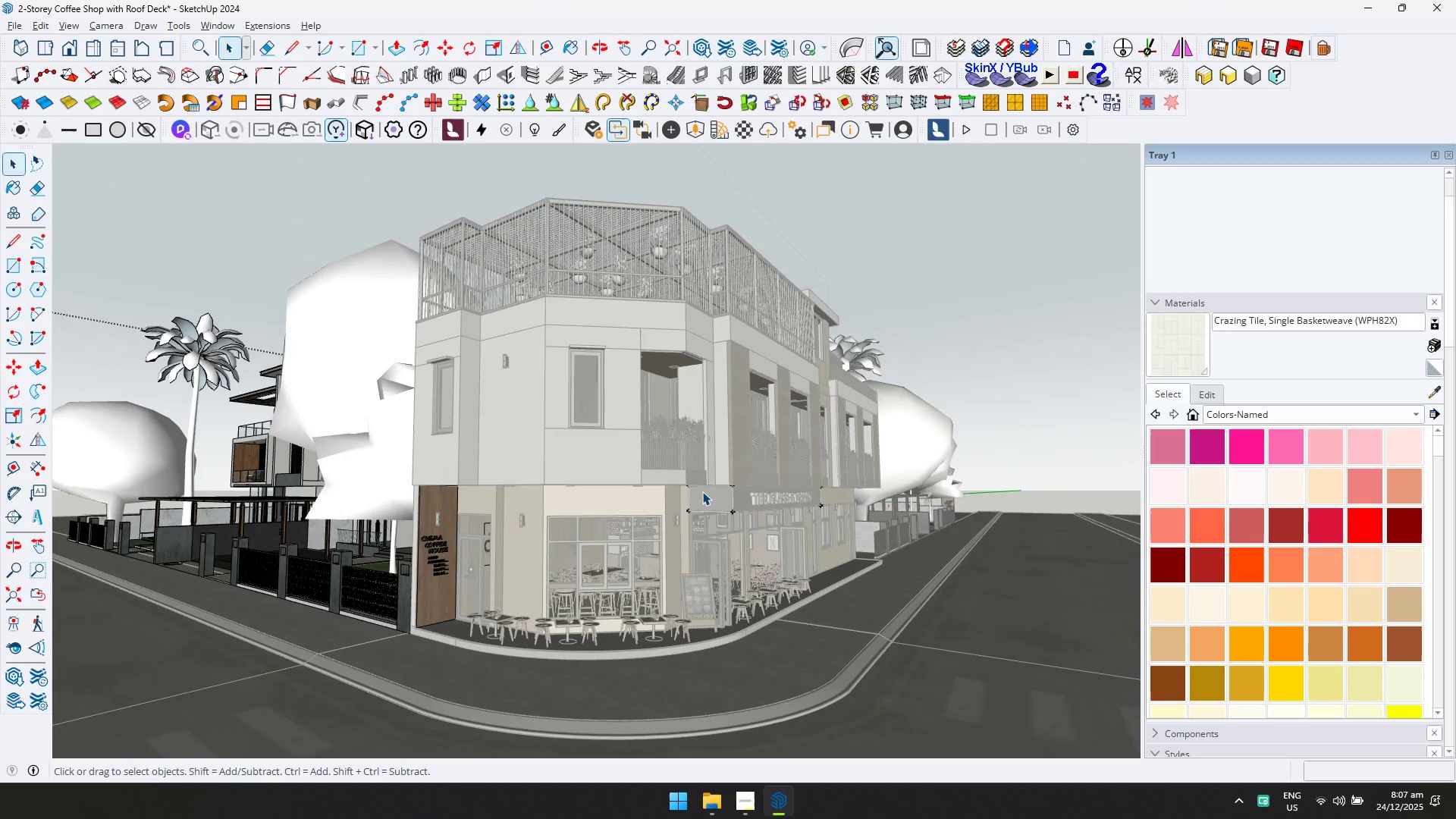 
scroll: coordinate [671, 474], scroll_direction: down, amount: 5.0
 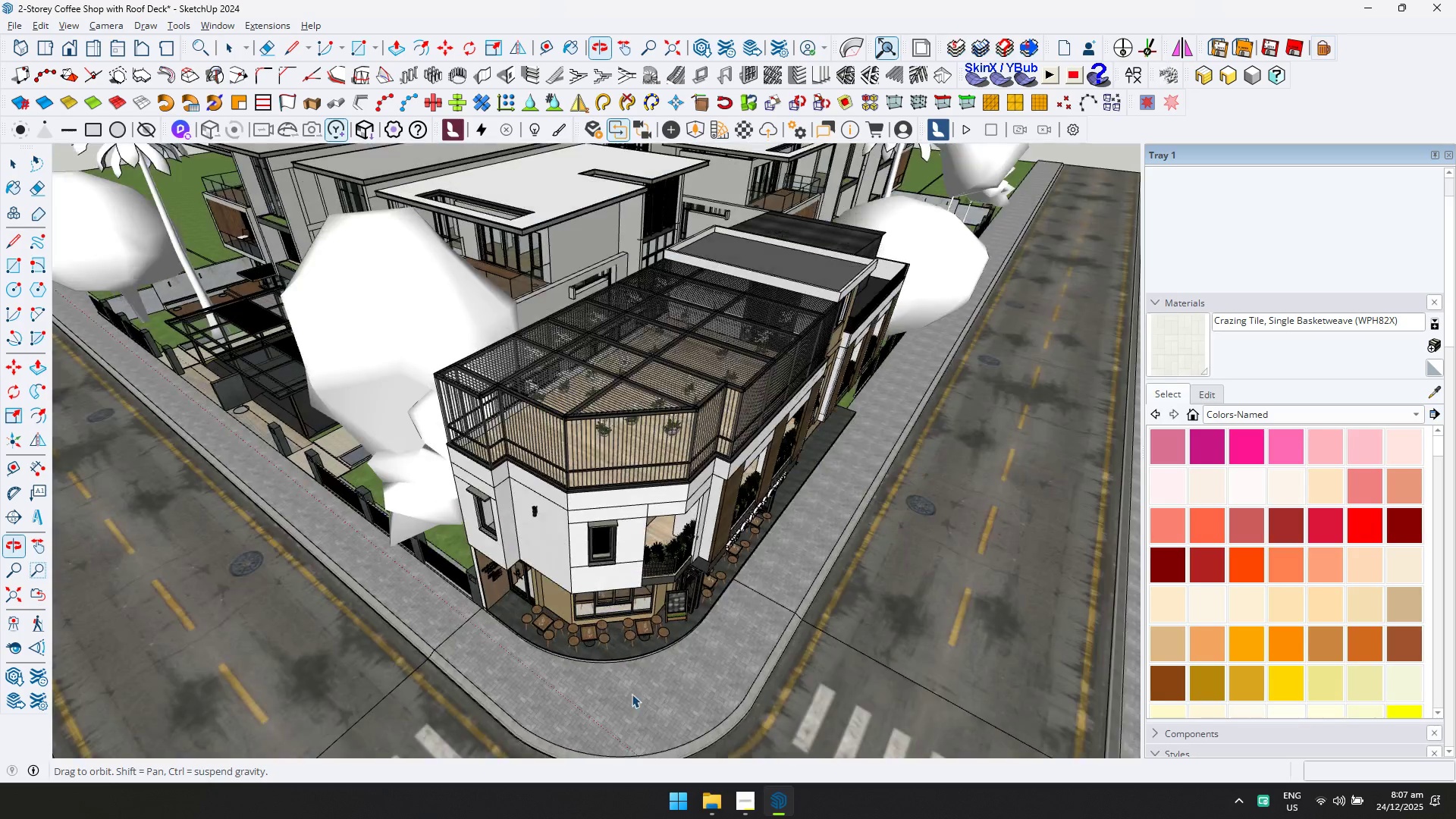 
key(Shift+ShiftLeft)
 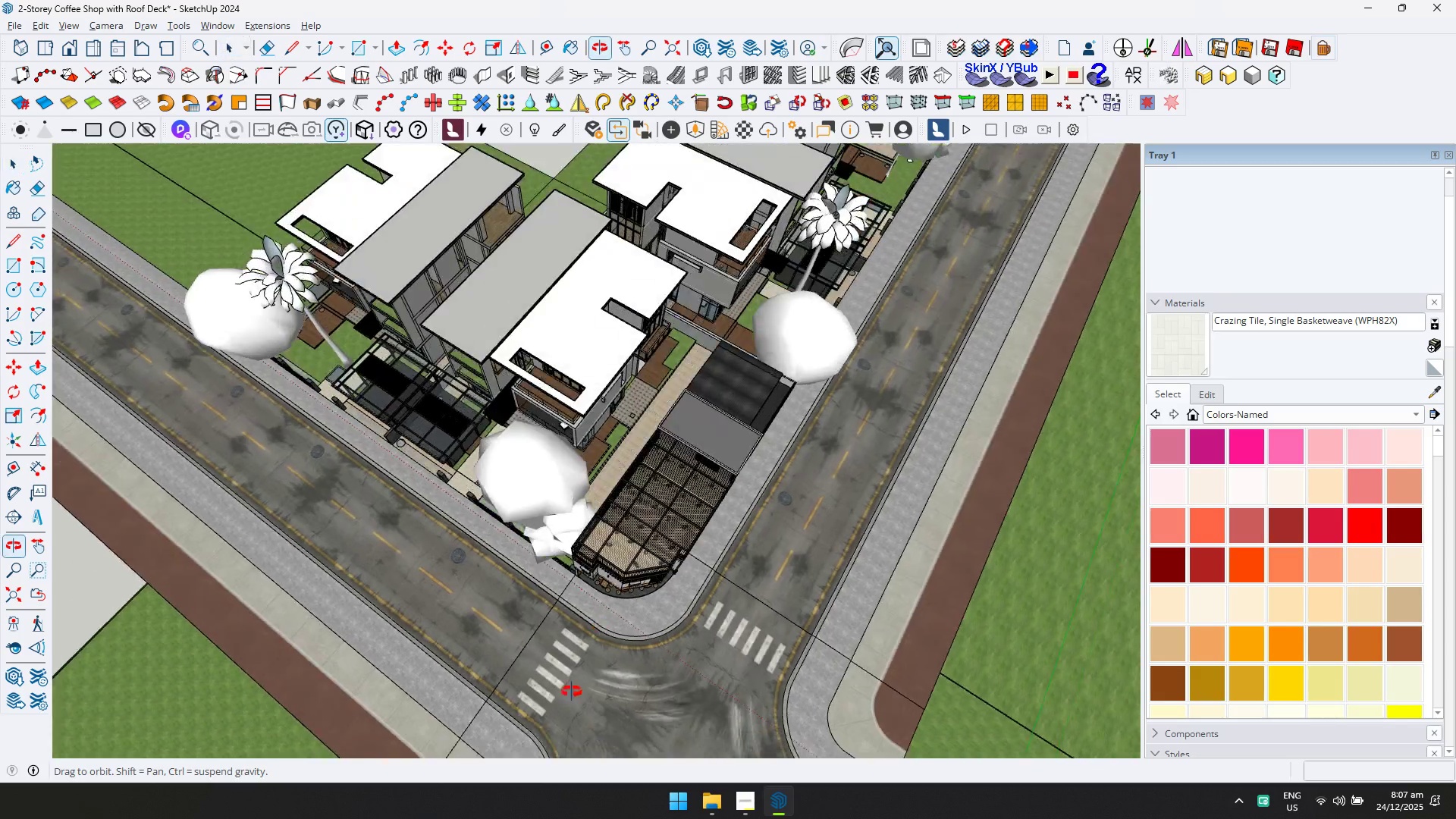 
key(Shift+ShiftLeft)
 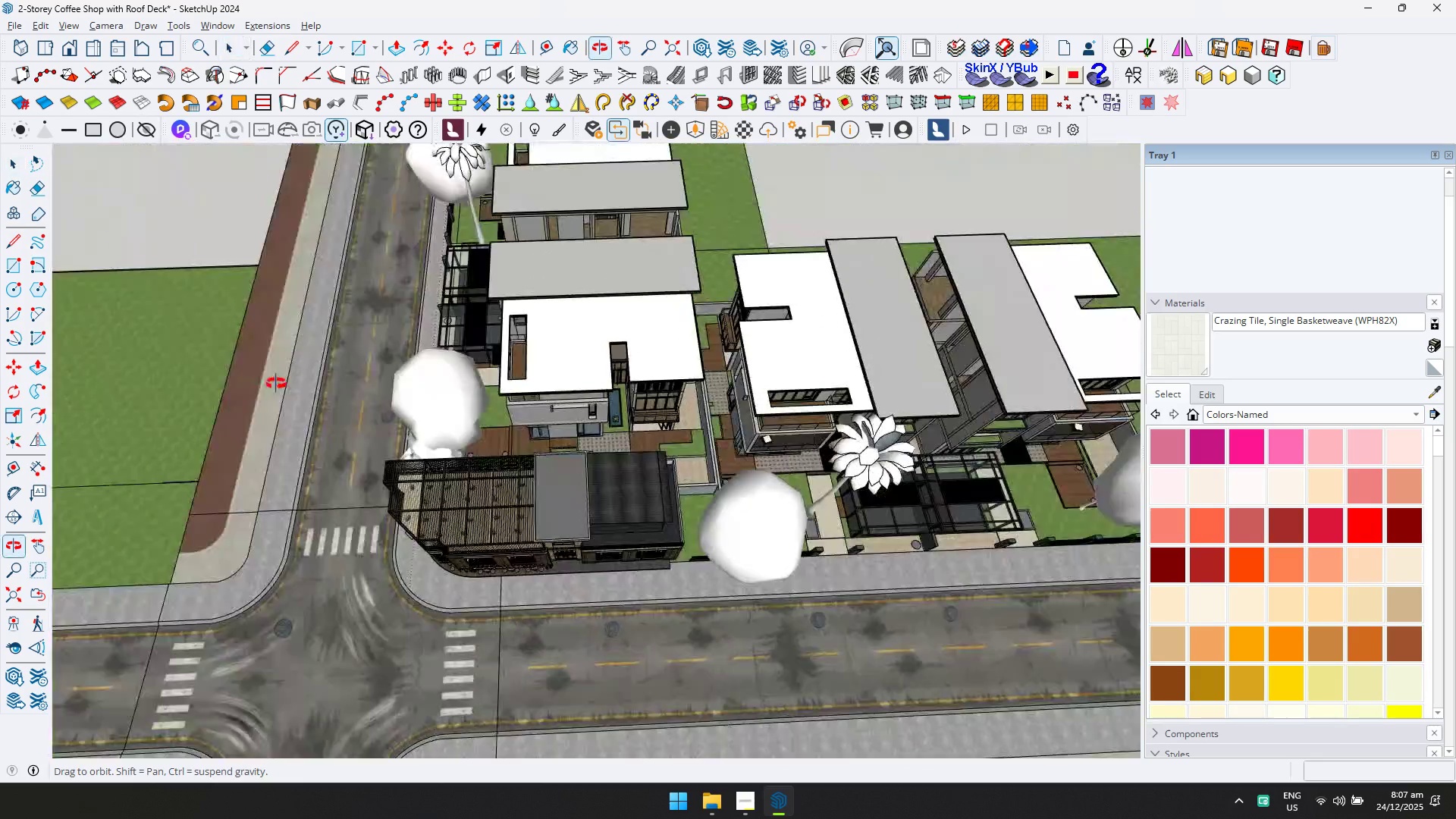 
scroll: coordinate [566, 392], scroll_direction: down, amount: 9.0
 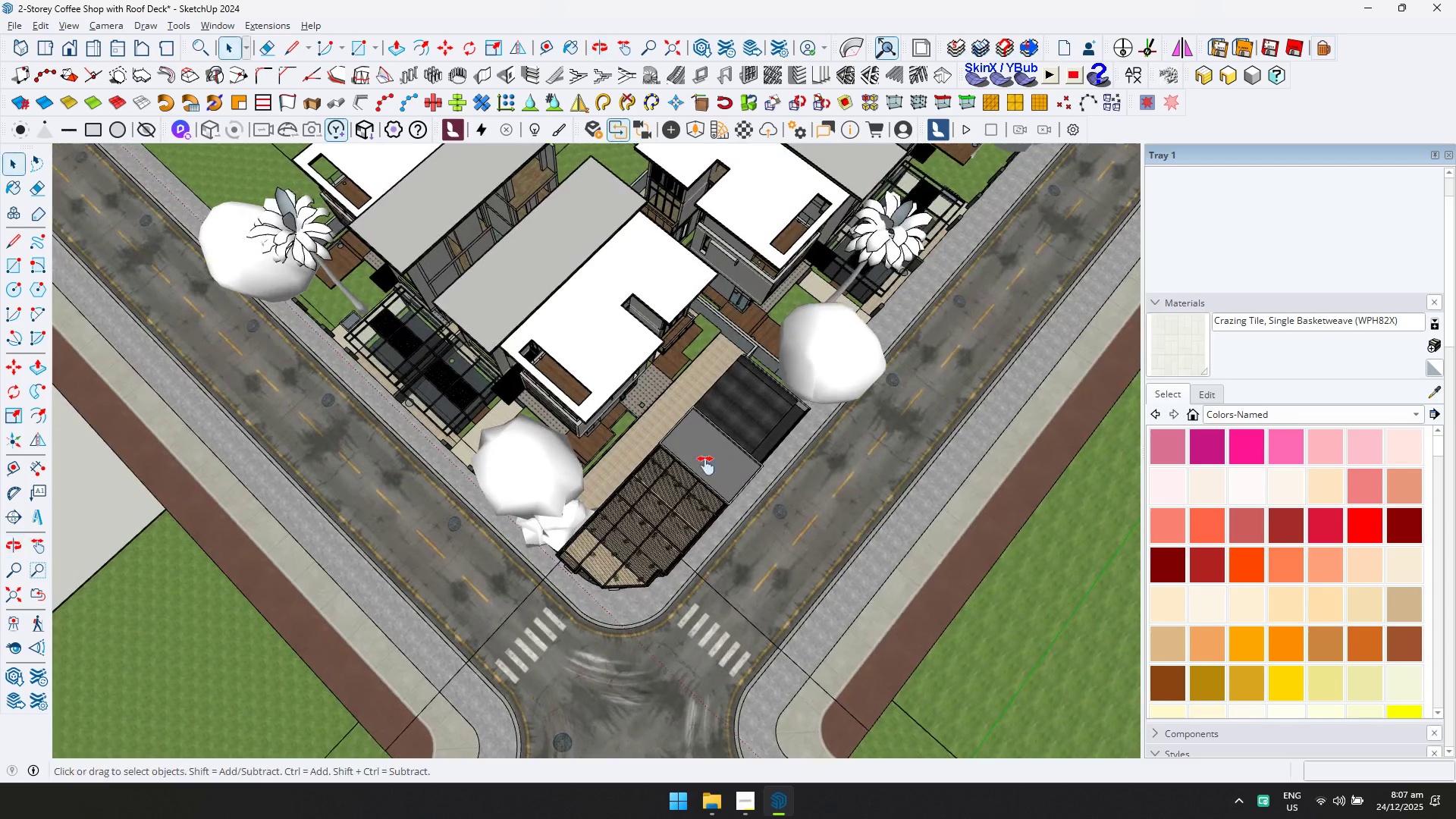 
key(Shift+ShiftLeft)
 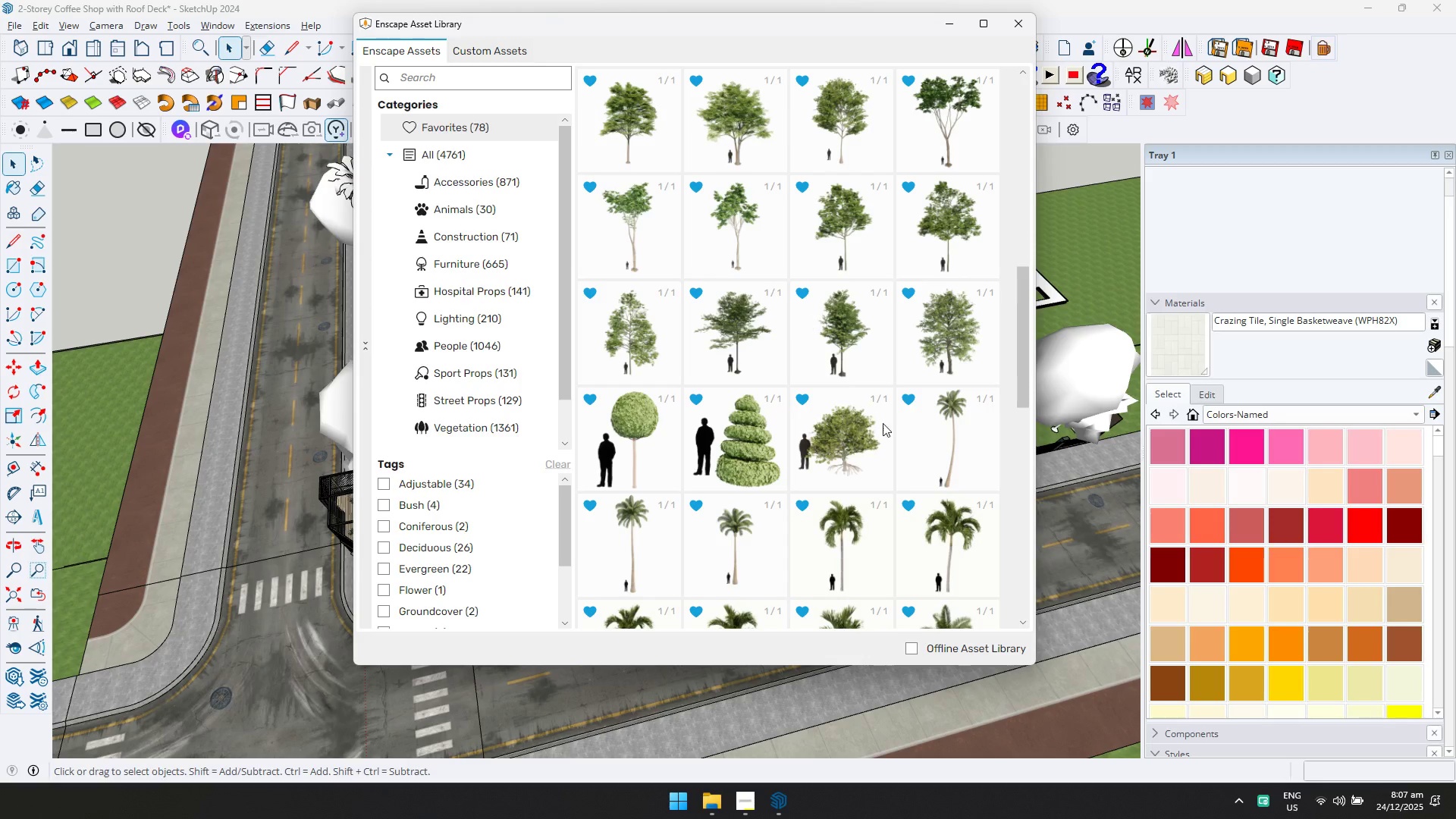 
double_click([946, 459])
 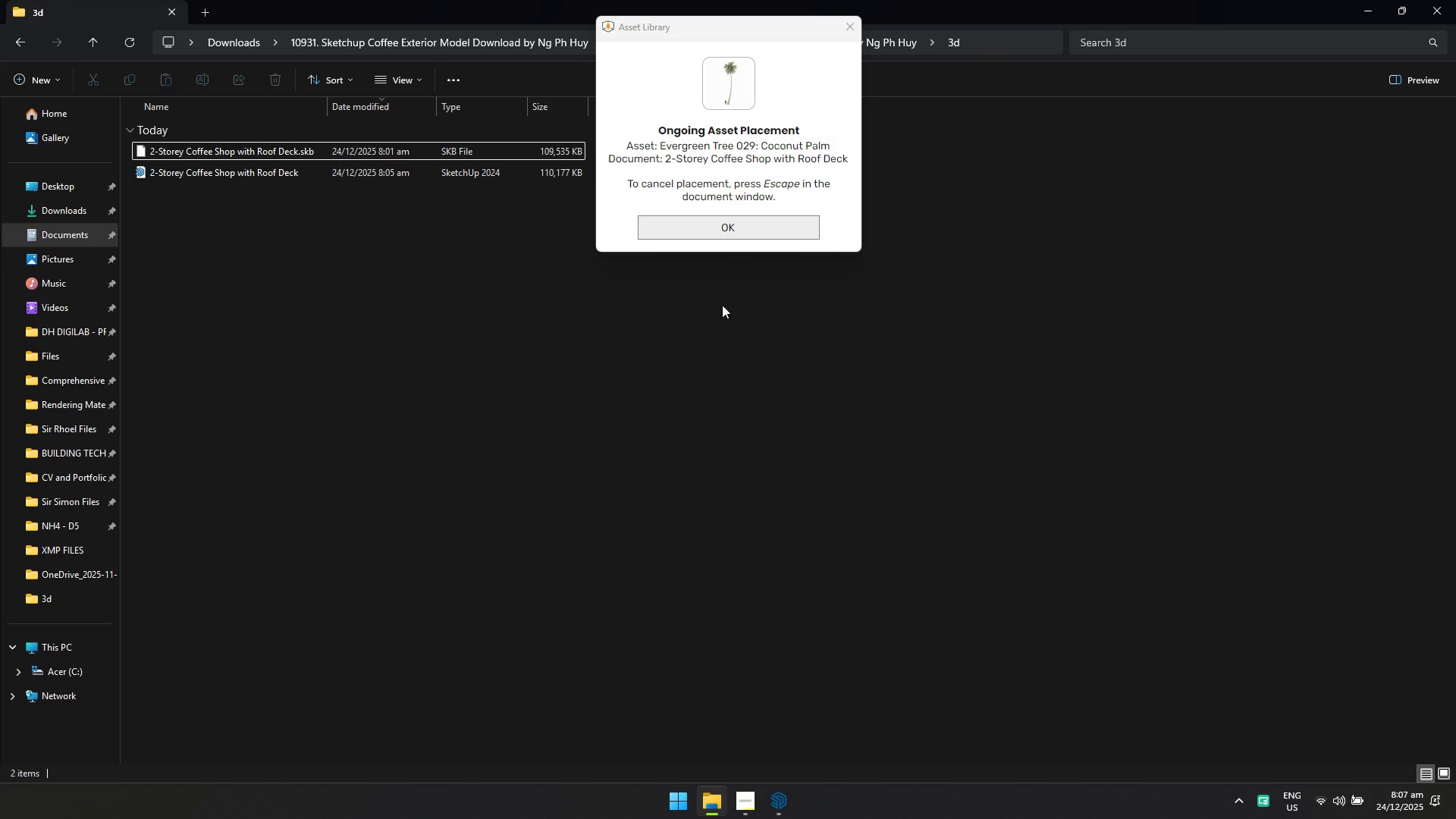 
left_click([732, 225])
 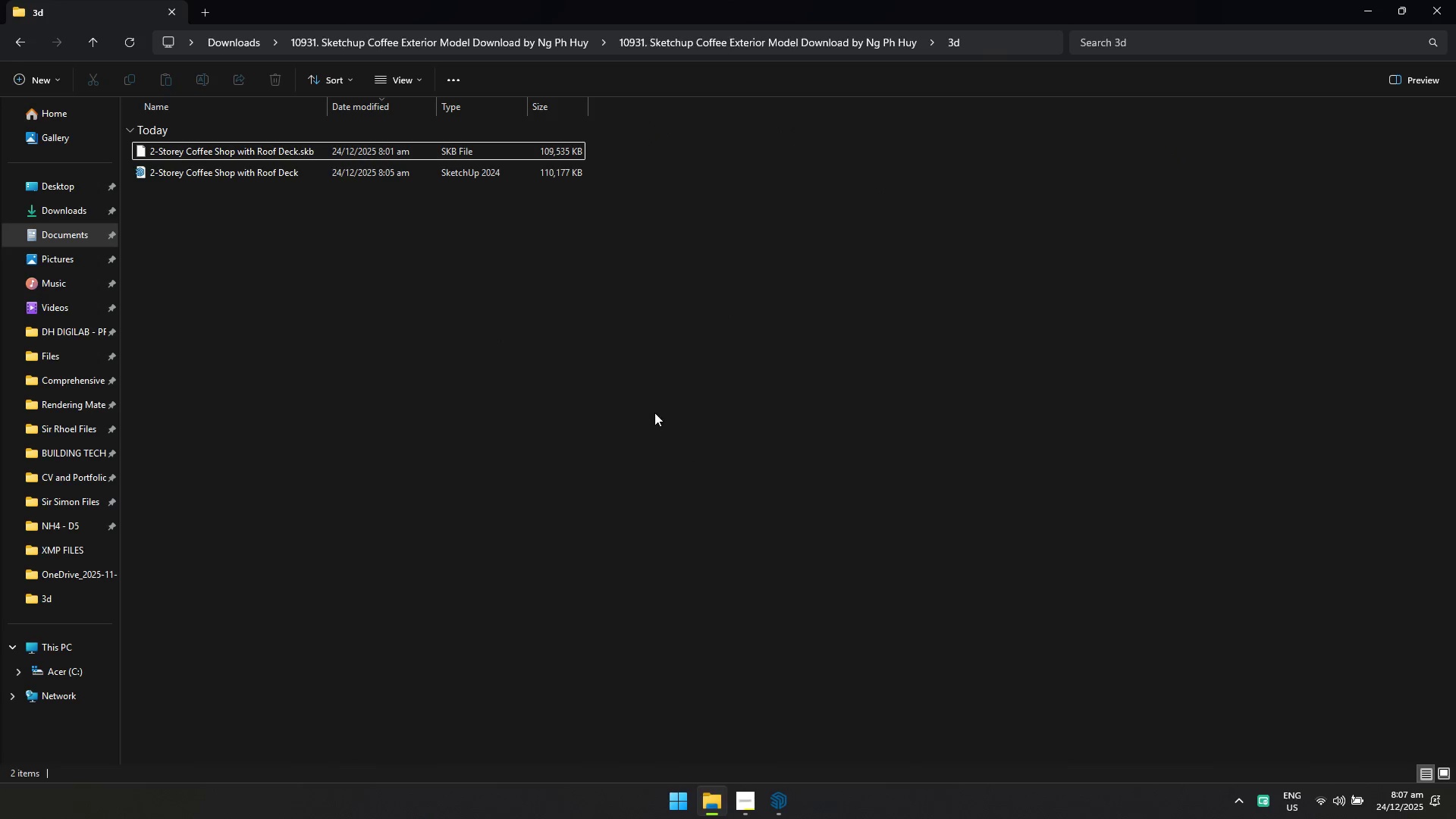 
key(Alt+AltLeft)
 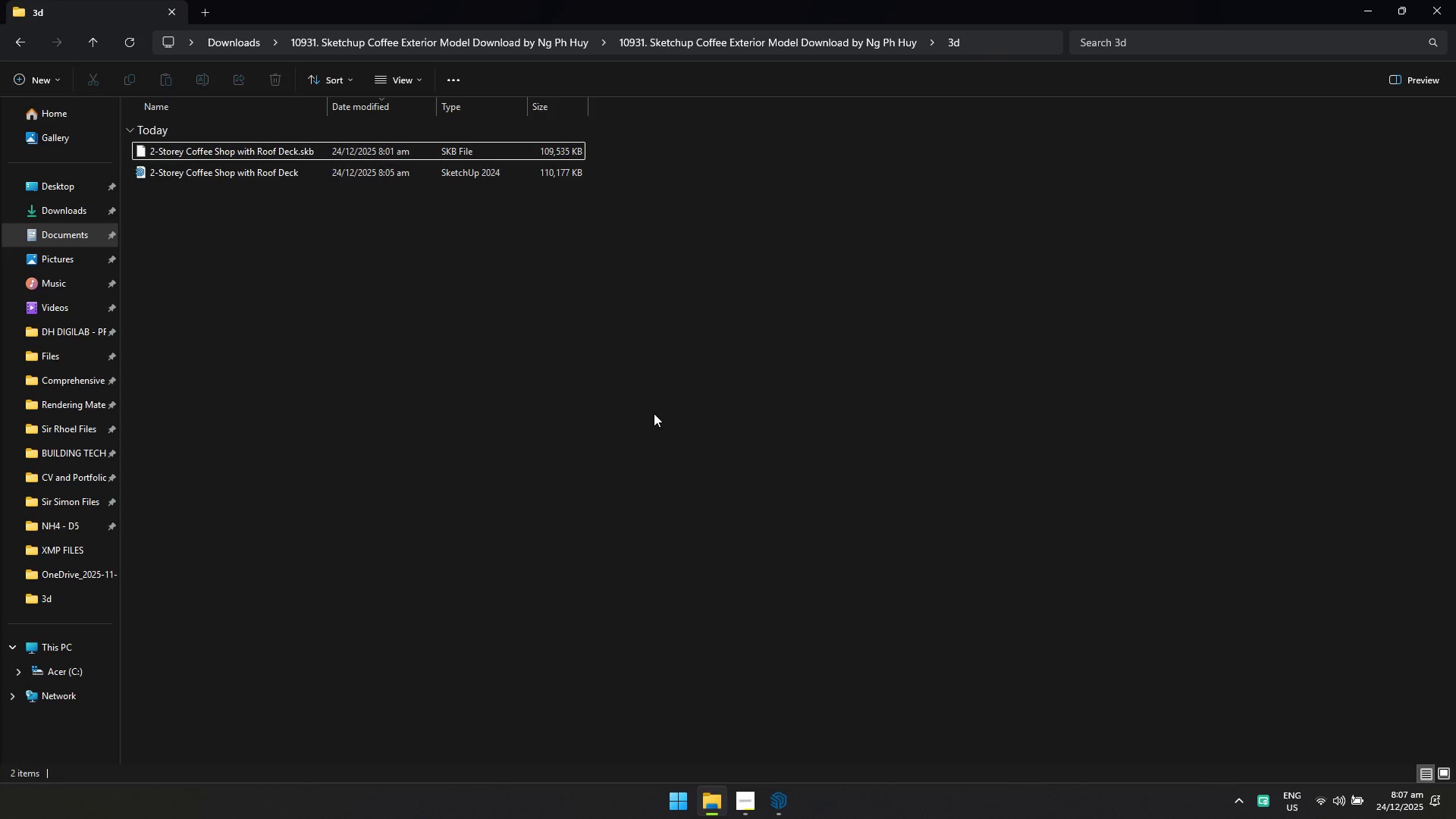 
key(Alt+Tab)
 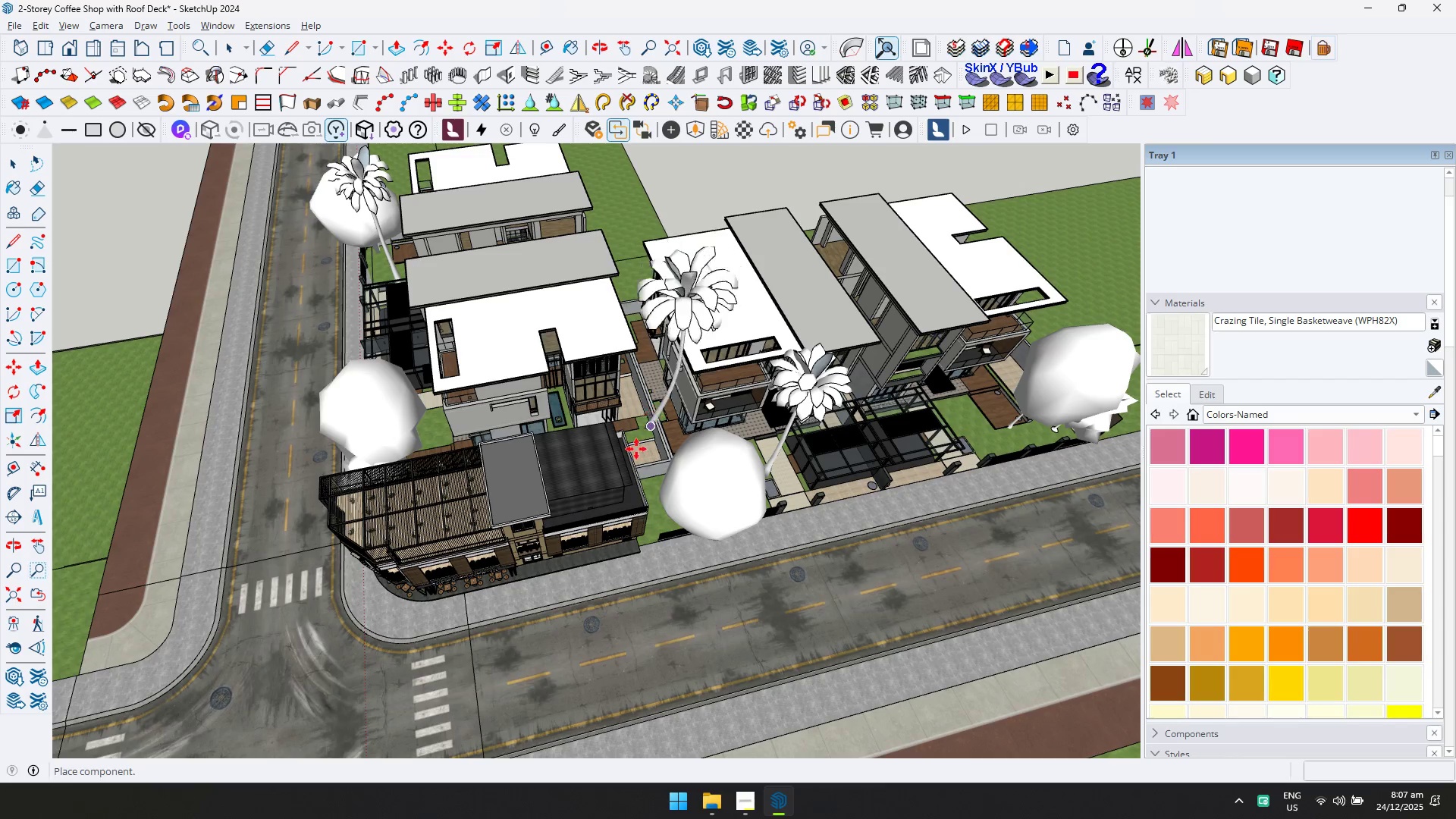 
scroll: coordinate [663, 460], scroll_direction: up, amount: 9.0
 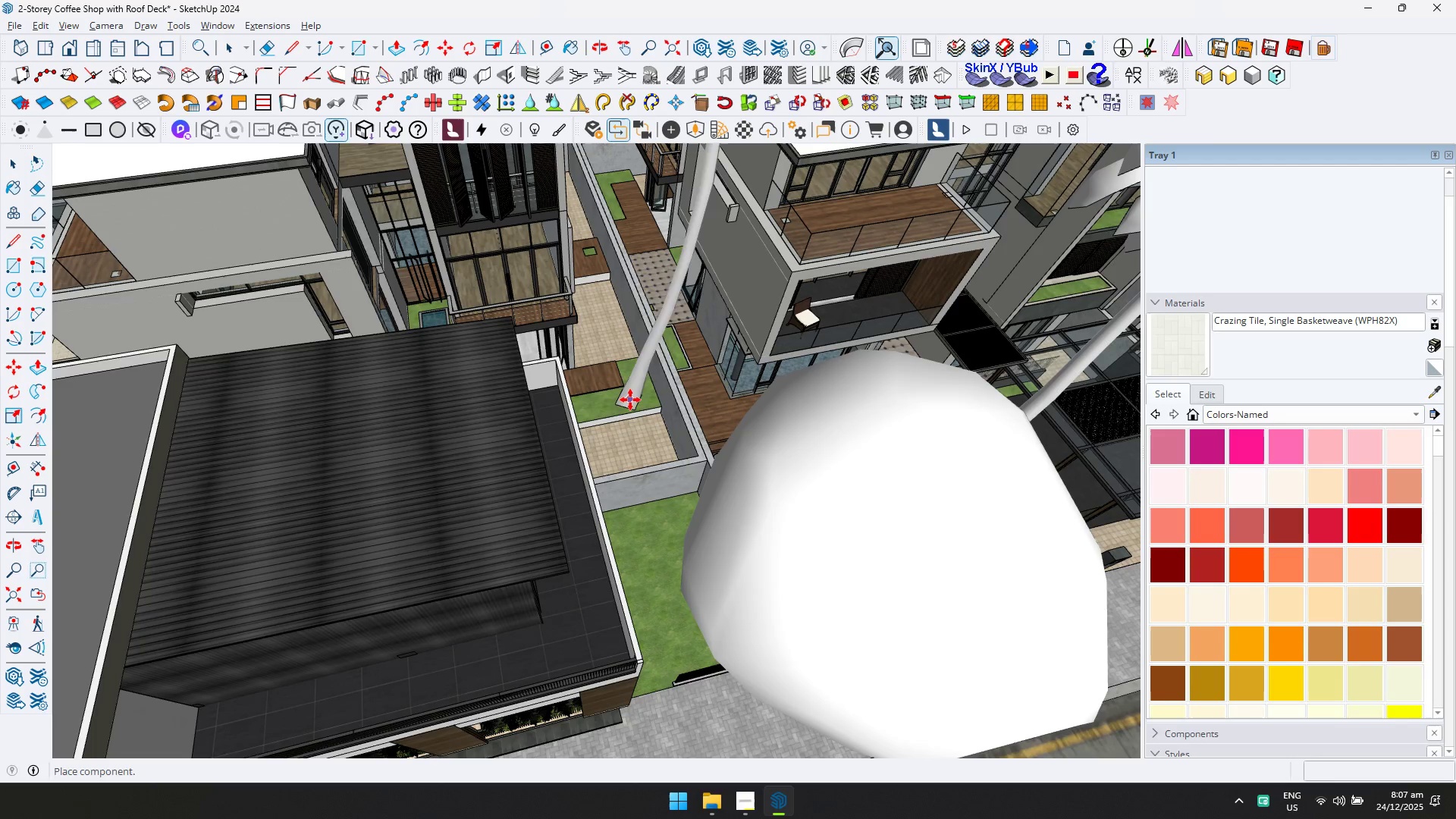 
left_click([635, 398])
 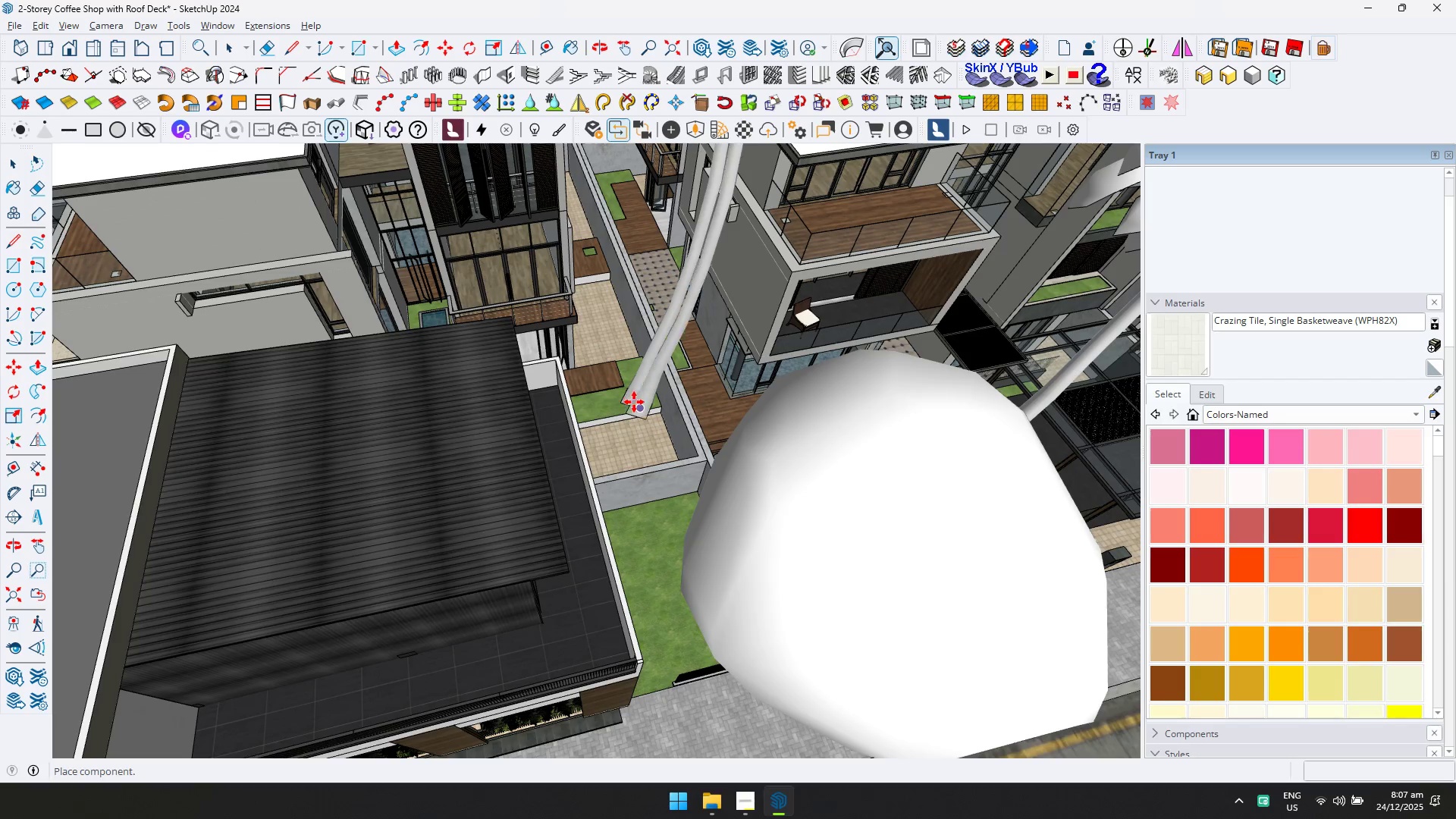 
scroll: coordinate [541, 410], scroll_direction: down, amount: 8.0
 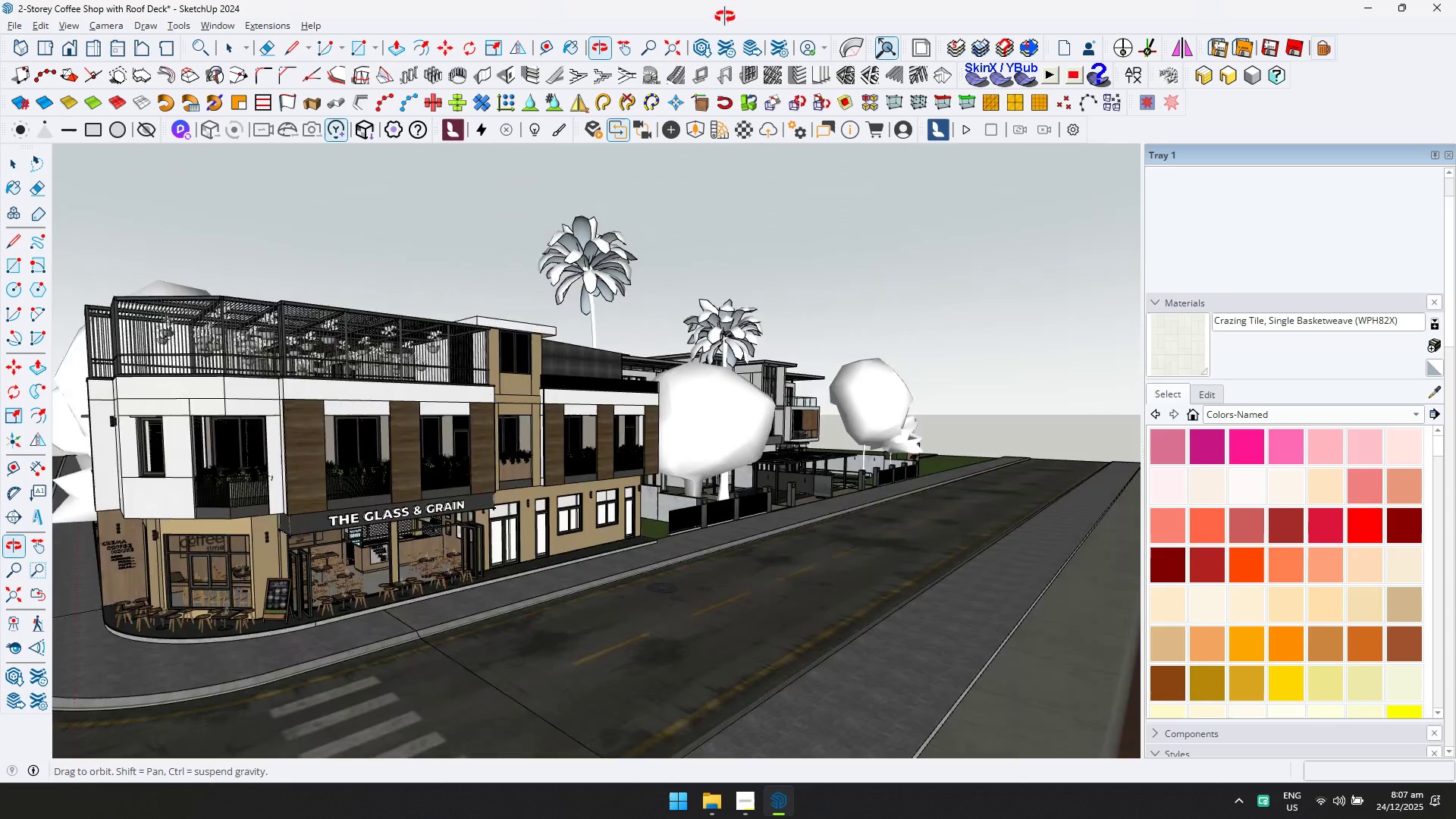 
hold_key(key=ShiftLeft, duration=0.42)
 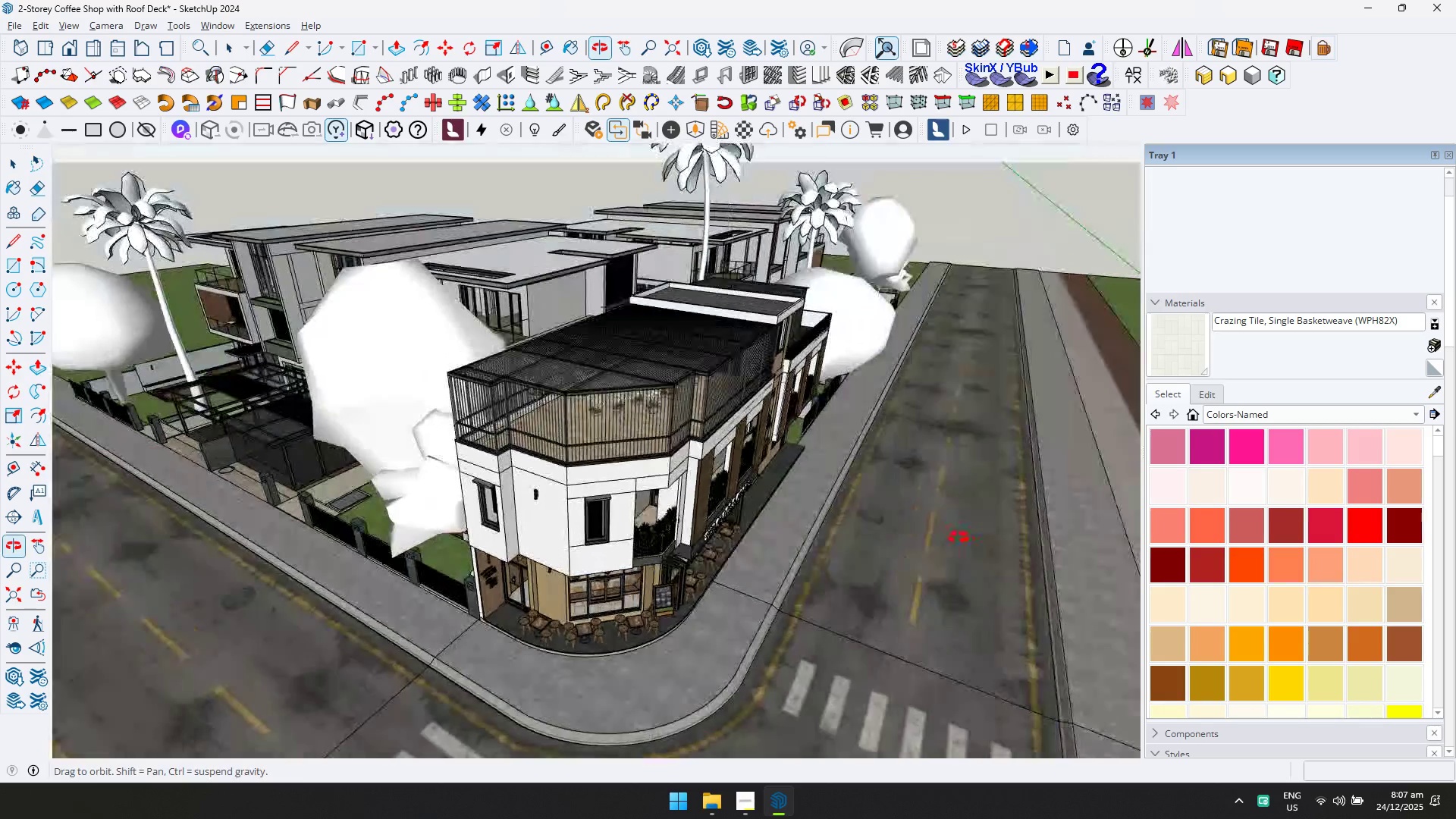 
key(Space)
 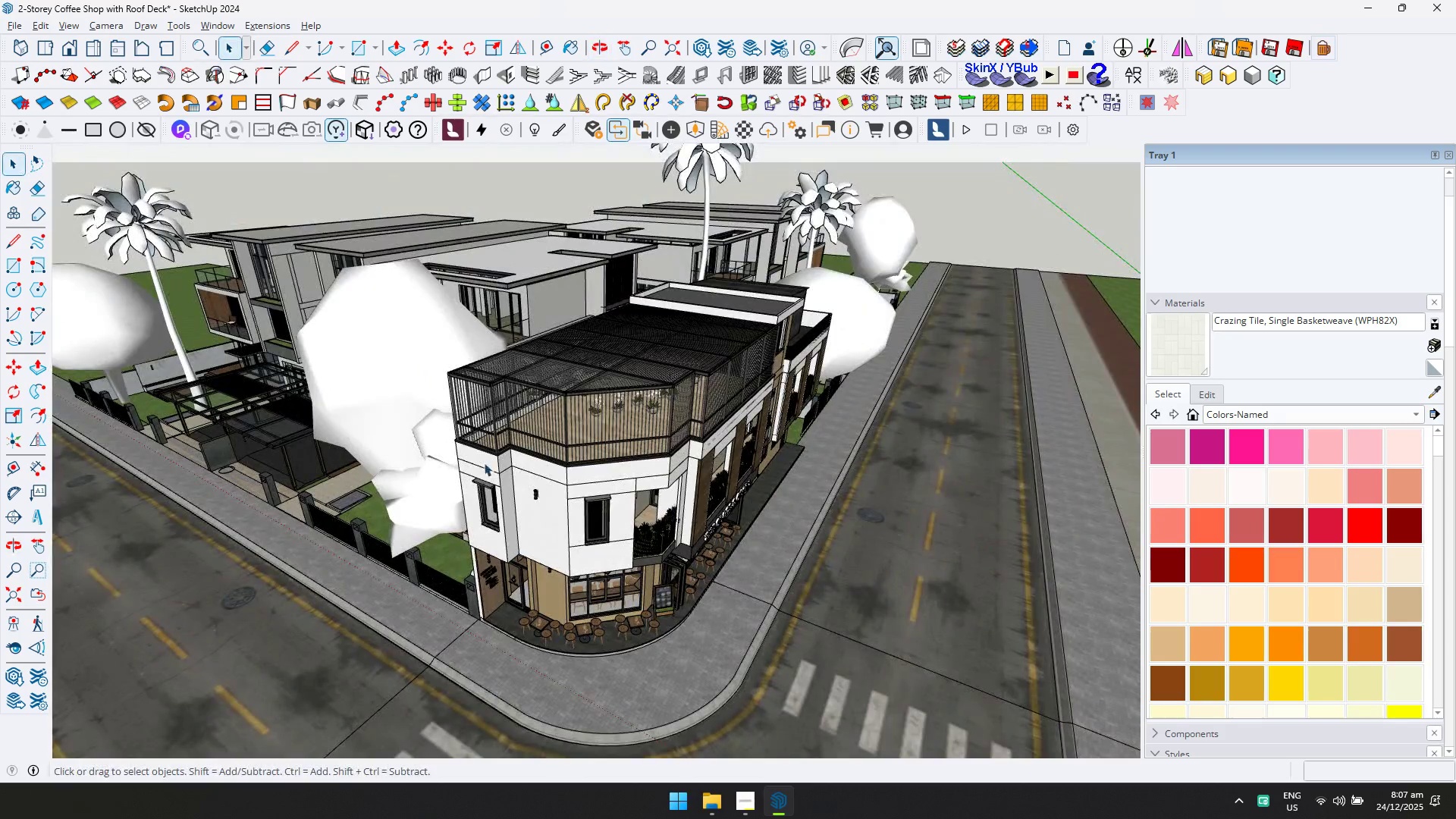 
key(Shift+ShiftLeft)
 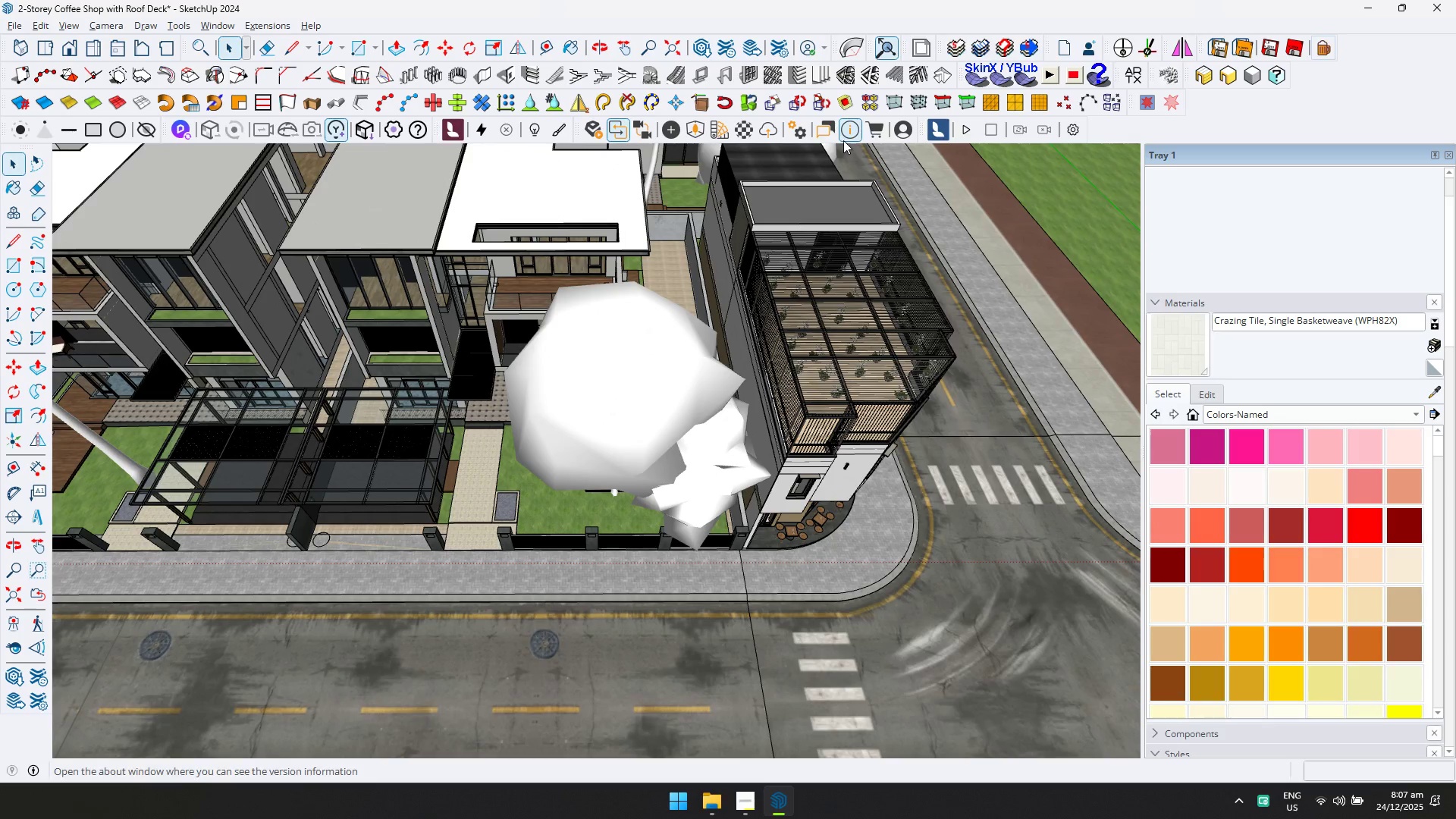 
double_click([544, 471])
 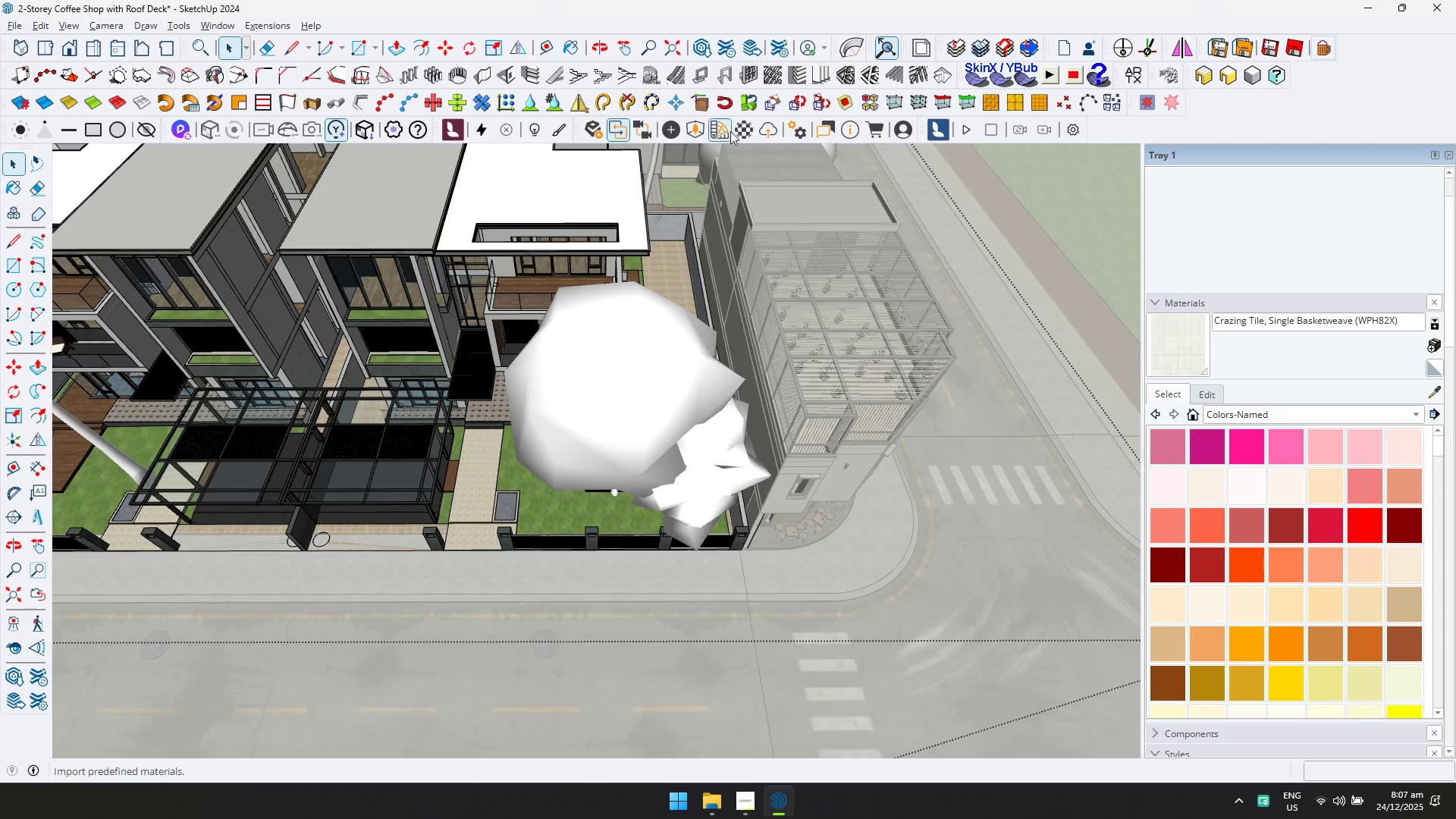 
left_click([701, 126])
 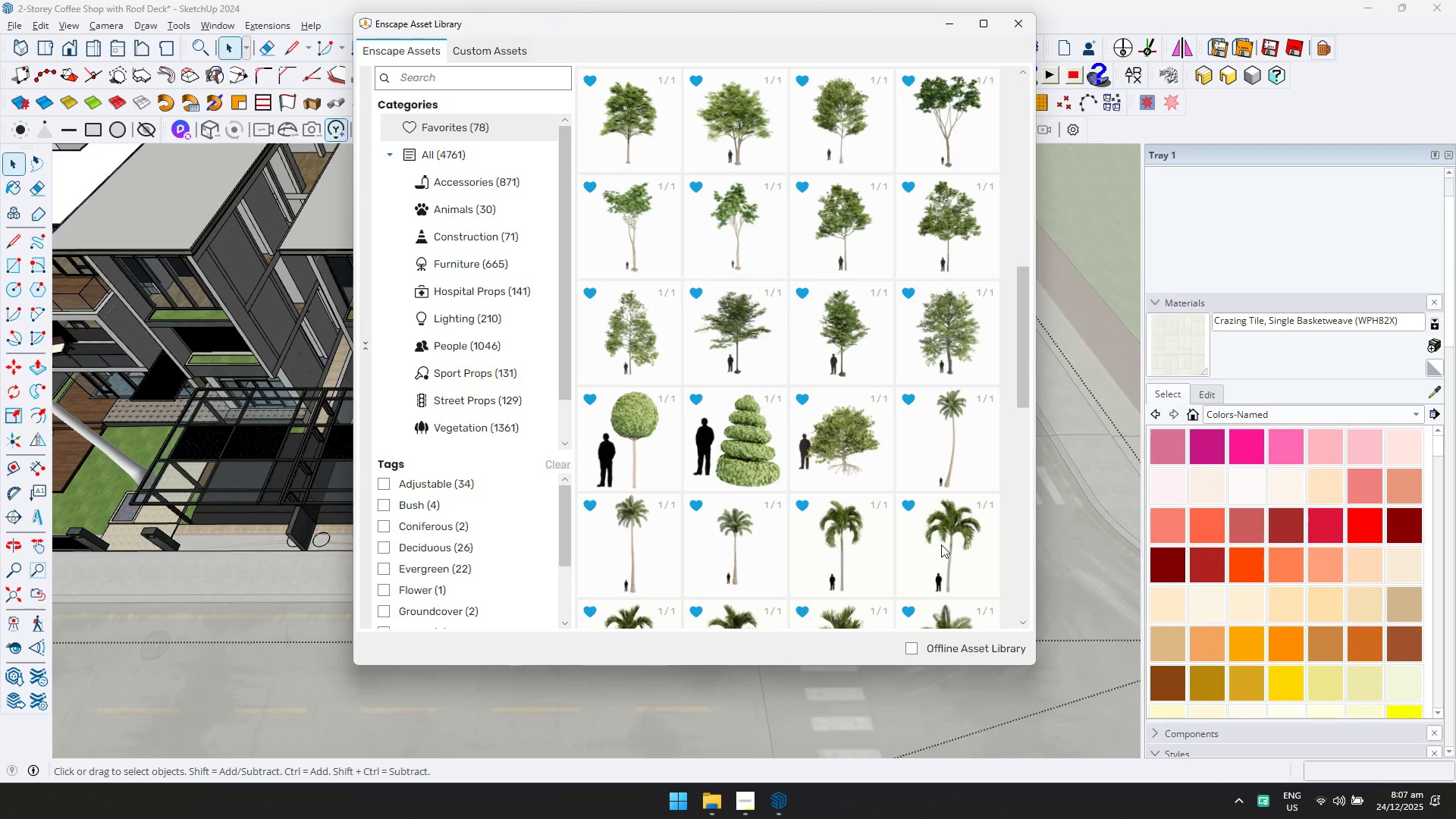 
scroll: coordinate [941, 557], scroll_direction: down, amount: 4.0
 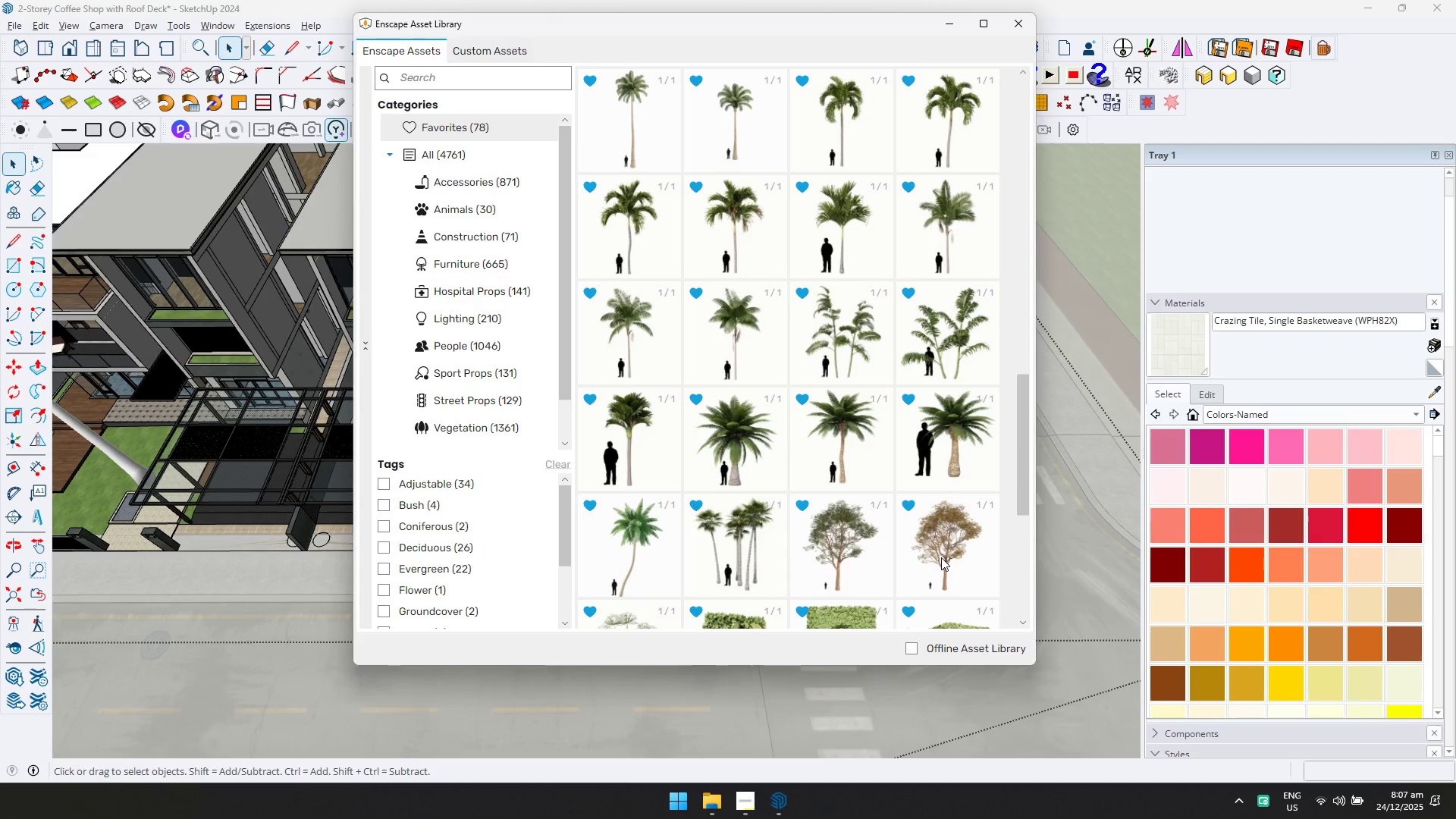 
scroll: coordinate [941, 554], scroll_direction: up, amount: 9.0
 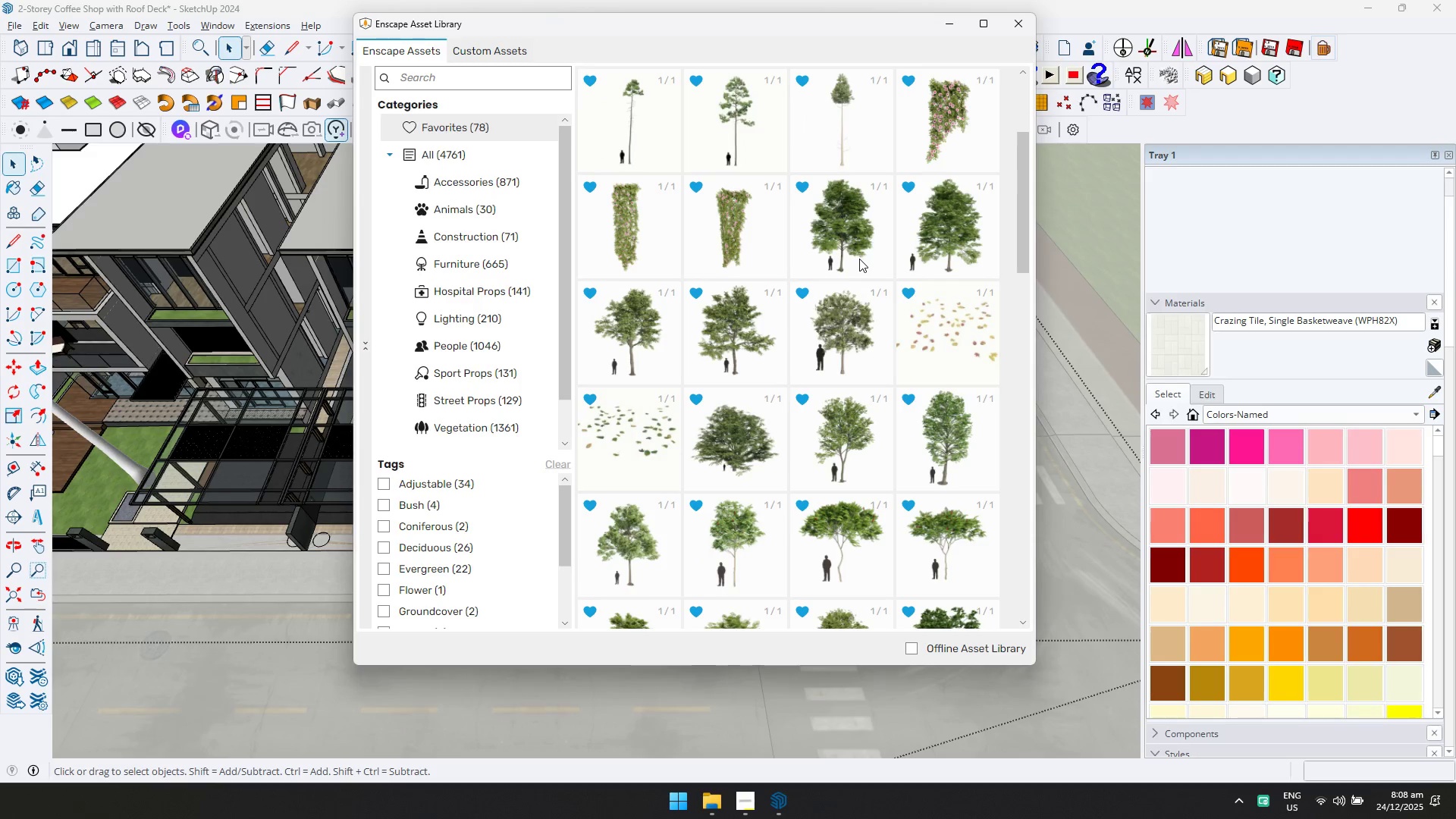 
left_click([623, 347])
 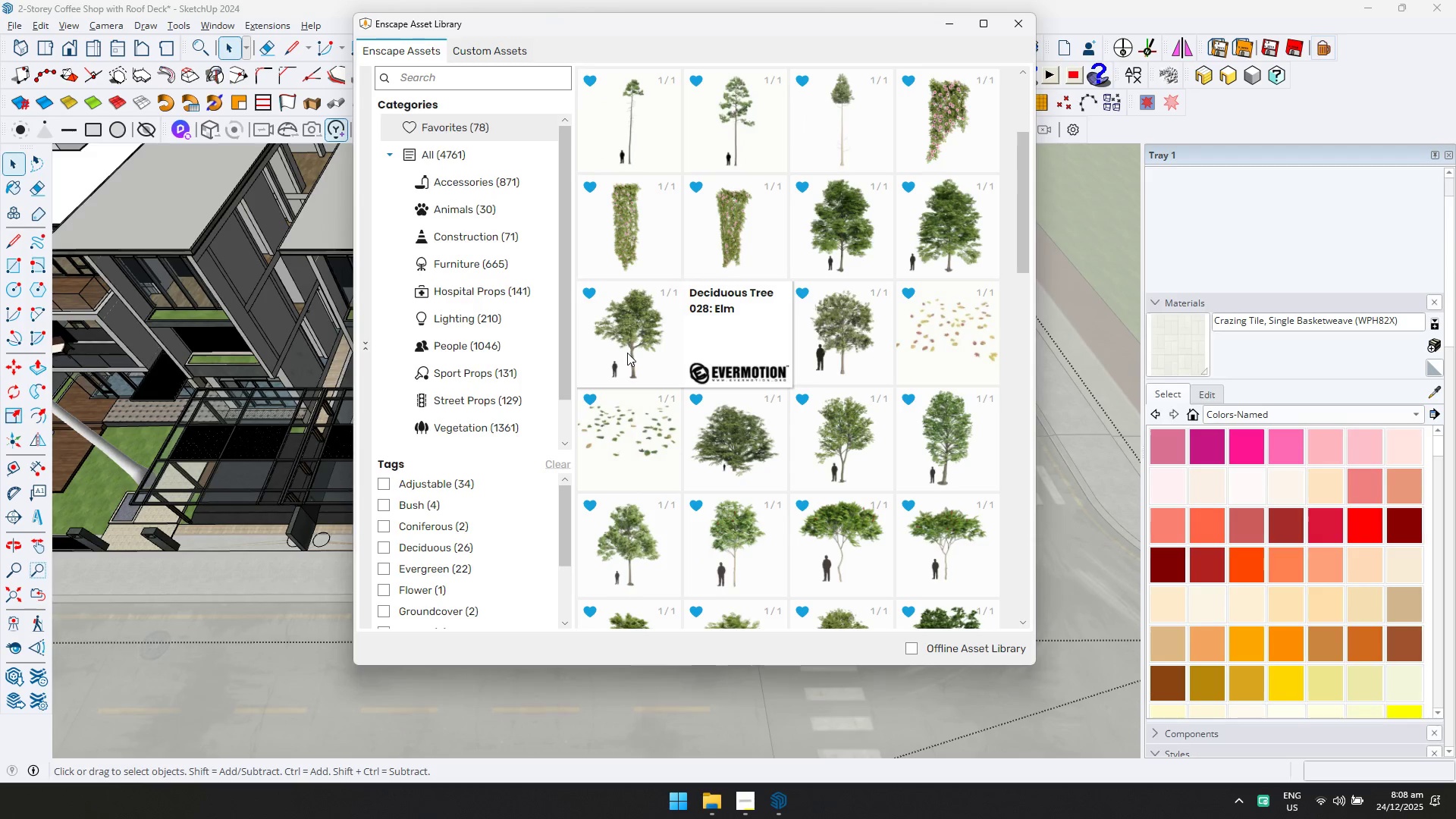 
left_click([631, 357])
 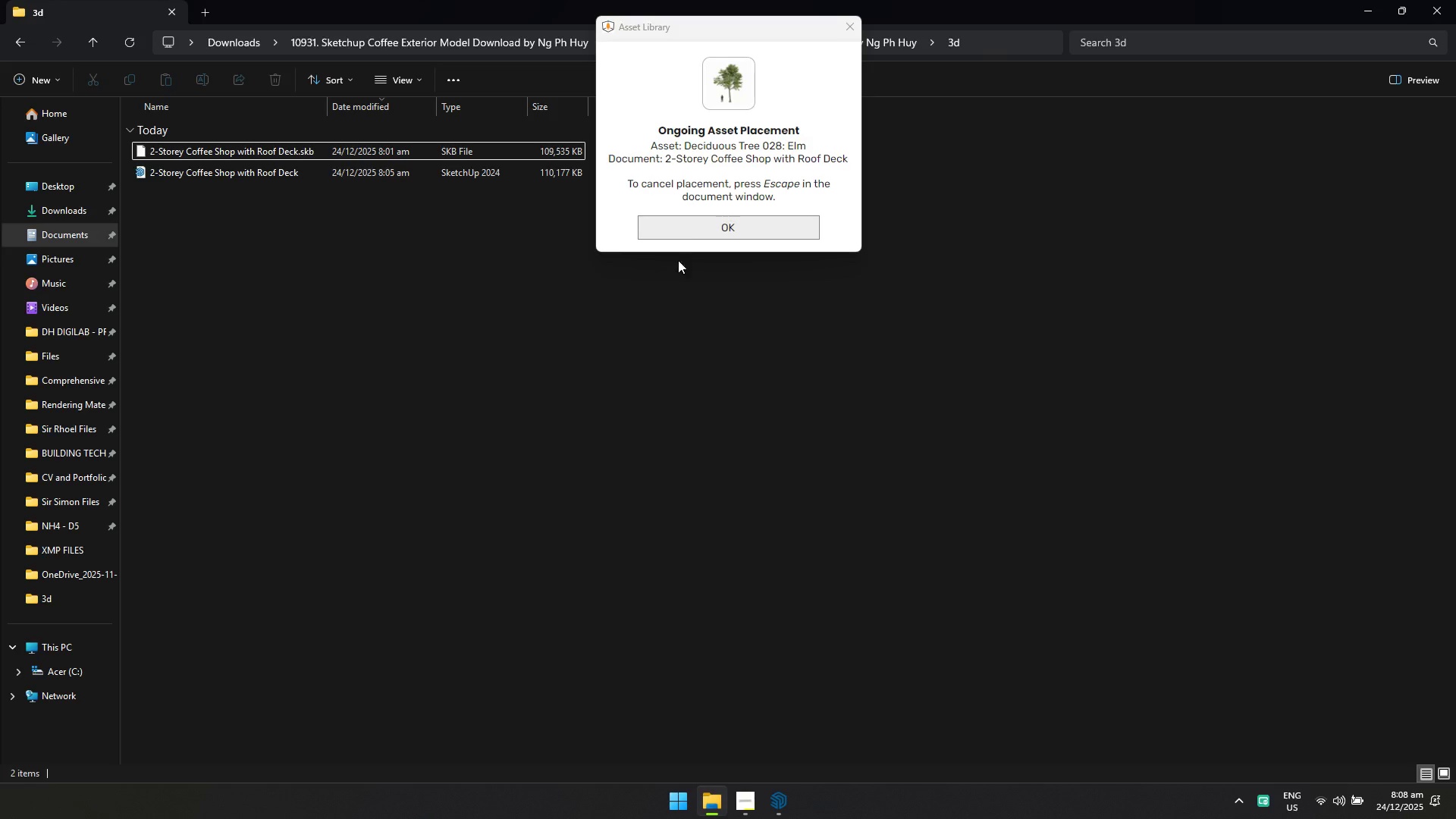 
left_click([688, 229])
 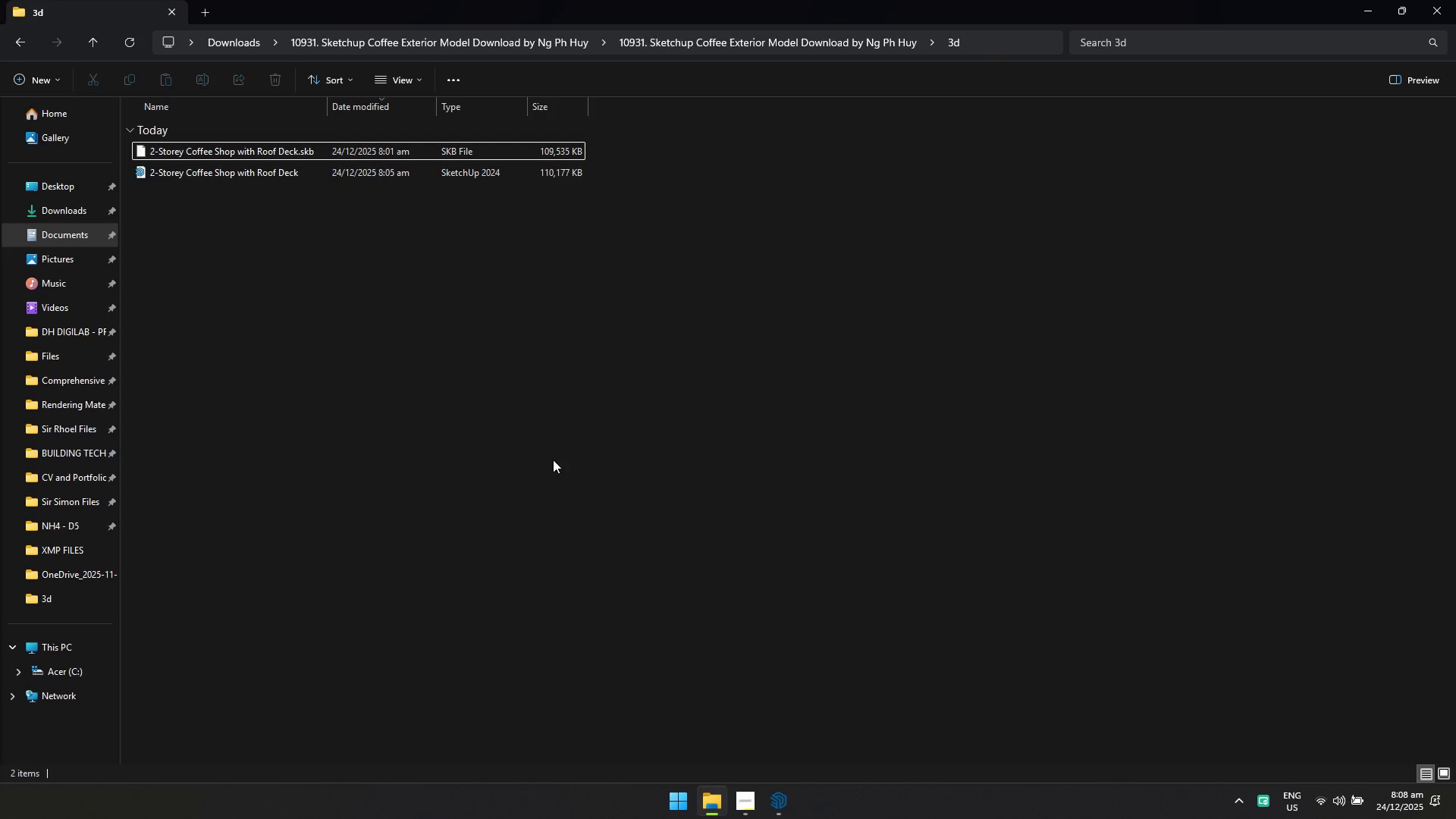 
key(Alt+AltLeft)
 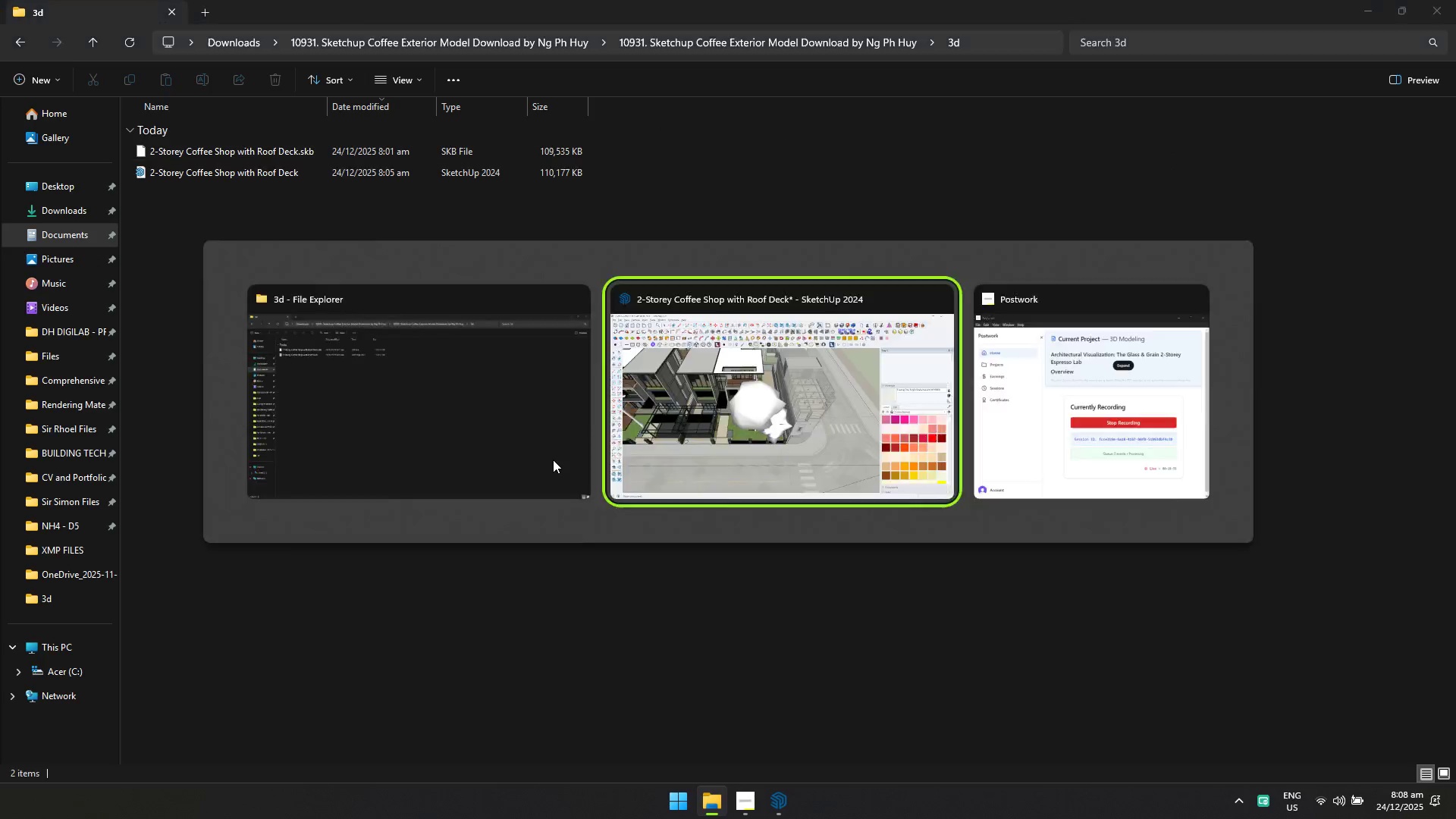 
key(Alt+Tab)
 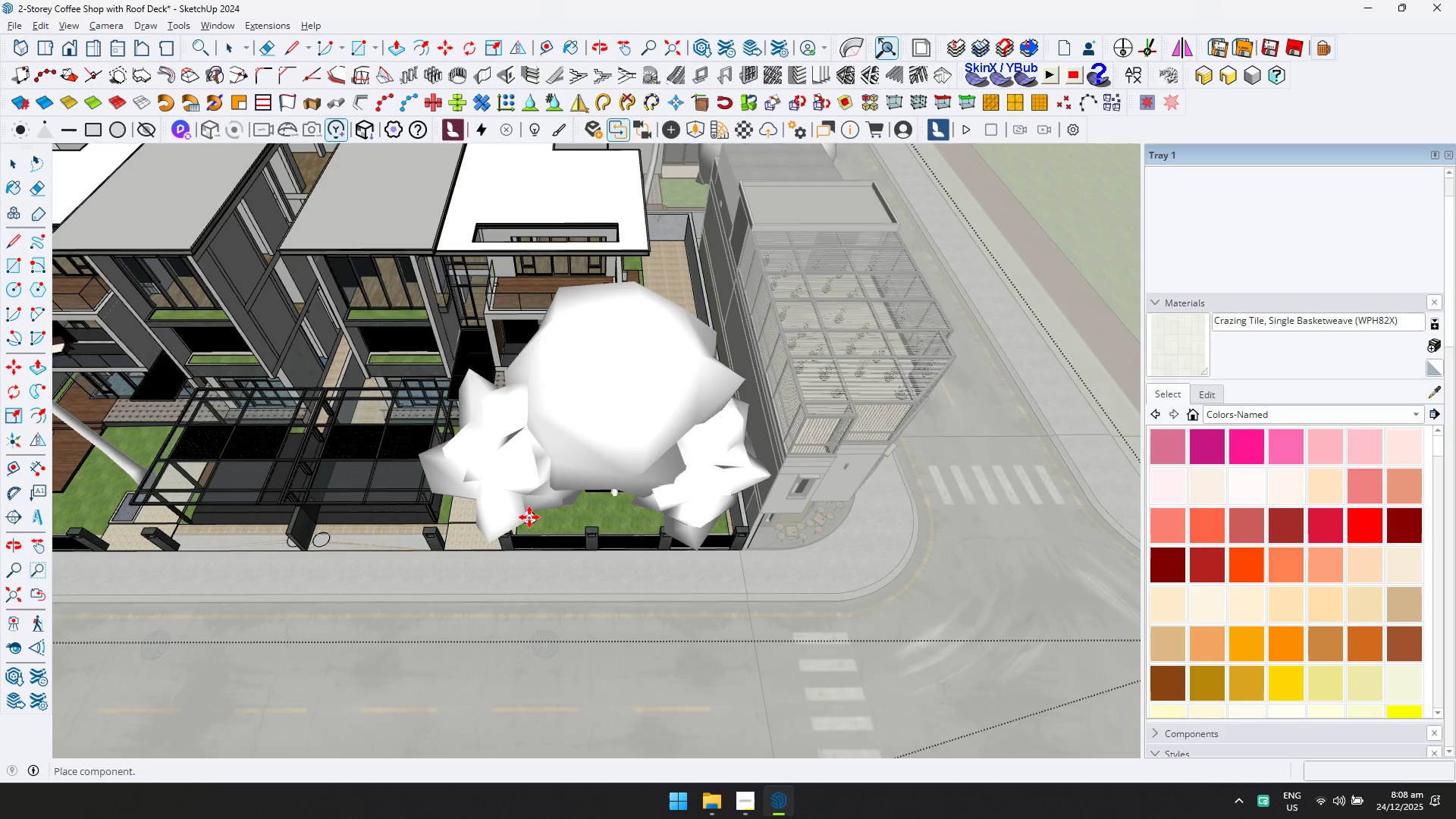 
left_click([529, 517])
 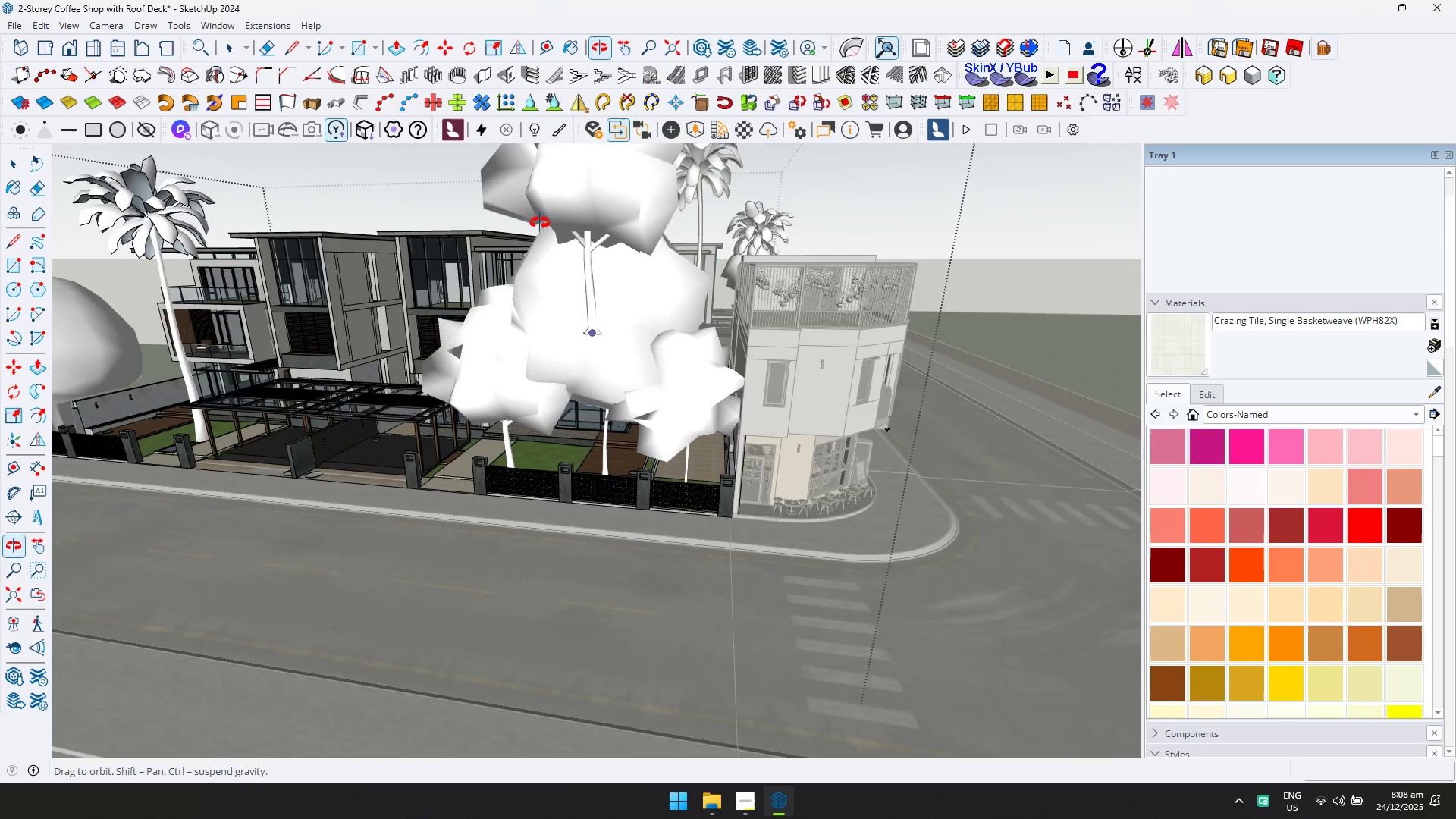 
key(Shift+ShiftLeft)
 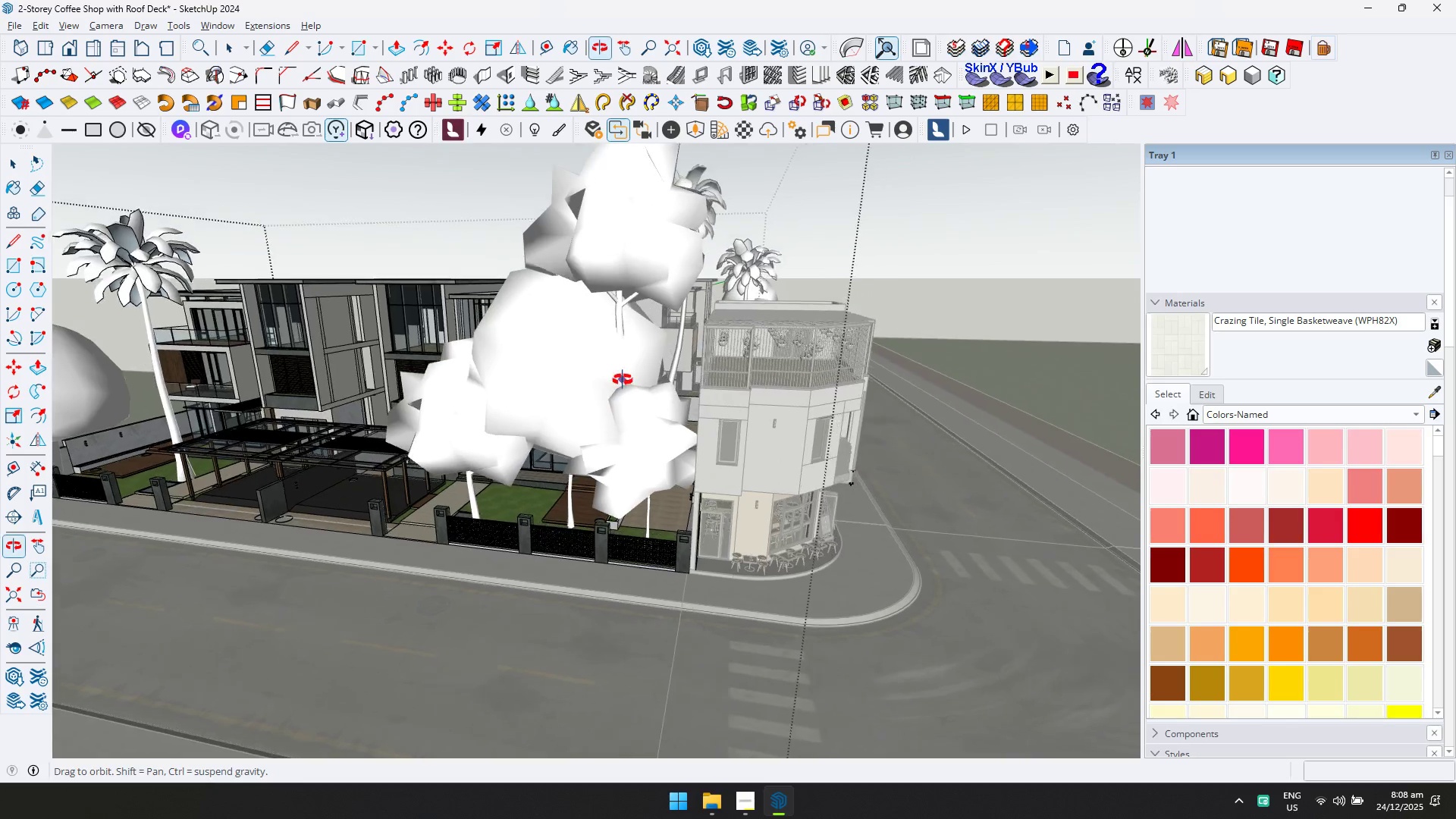 
hold_key(key=ShiftLeft, duration=0.36)
 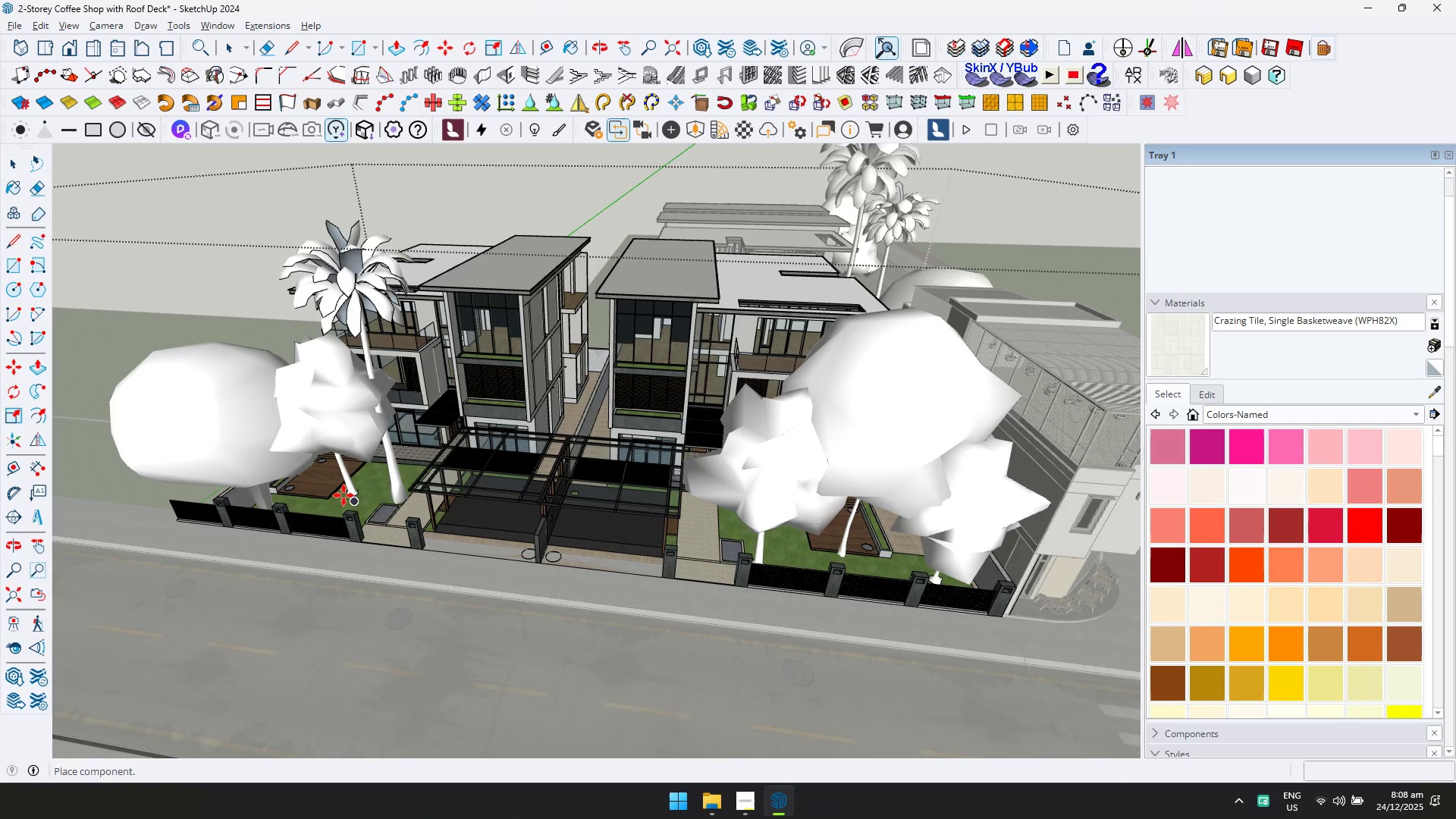 
scroll: coordinate [340, 496], scroll_direction: up, amount: 11.0
 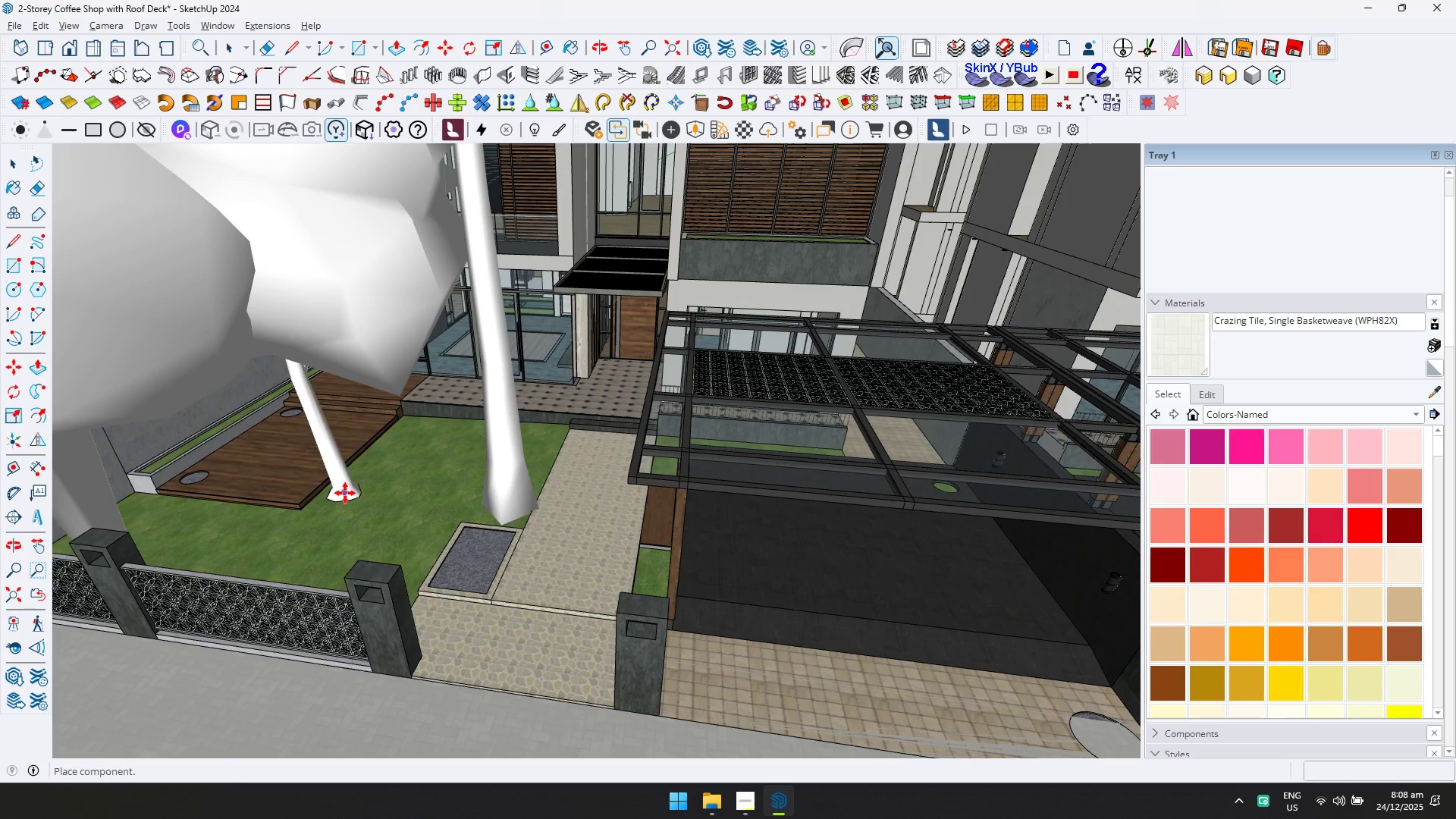 
left_click([345, 493])
 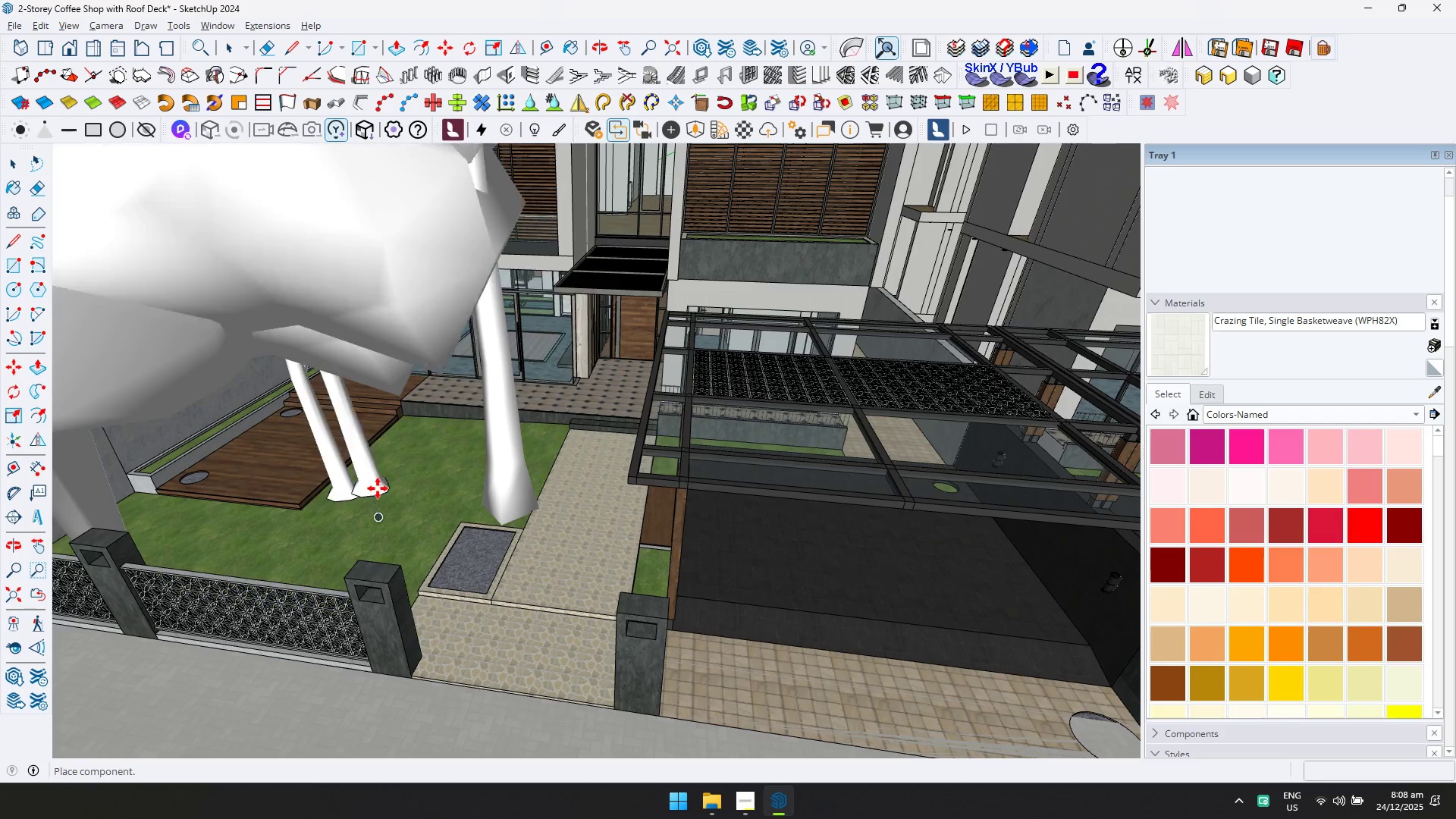 
hold_key(key=ShiftLeft, duration=0.36)
scroll: coordinate [761, 474], scroll_direction: down, amount: 13.0
 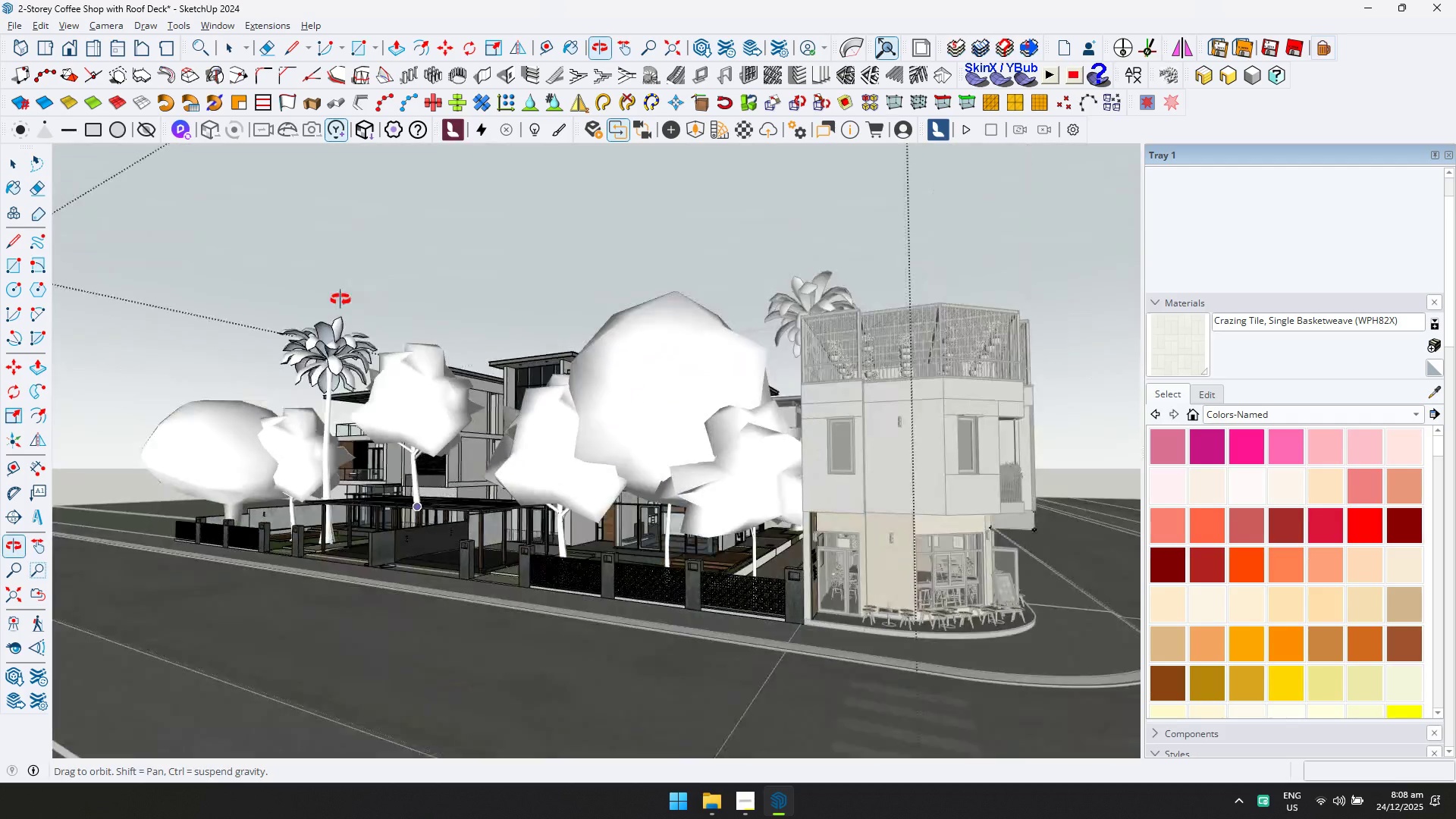 
hold_key(key=ShiftLeft, duration=0.58)
 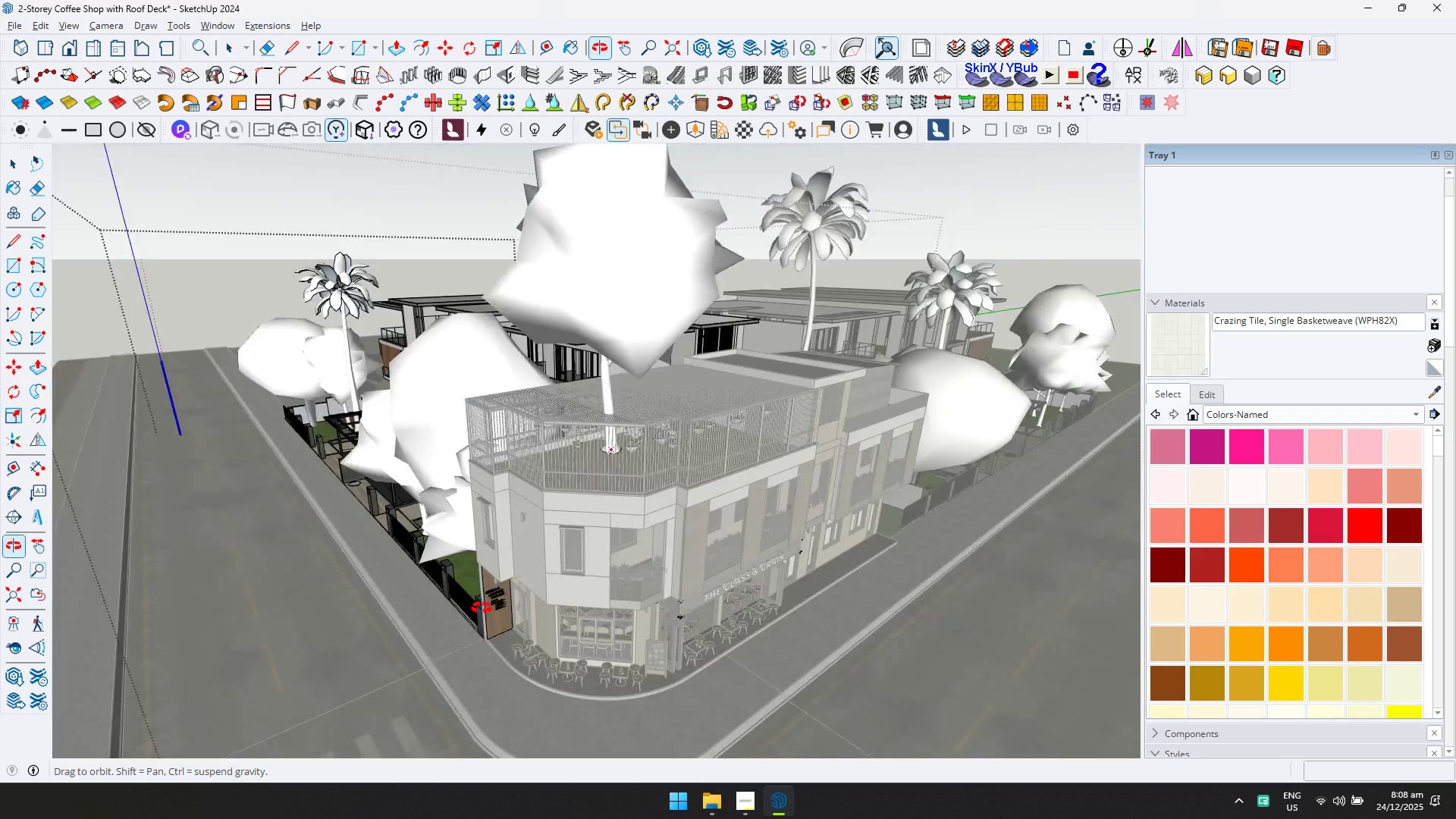 
key(Space)
 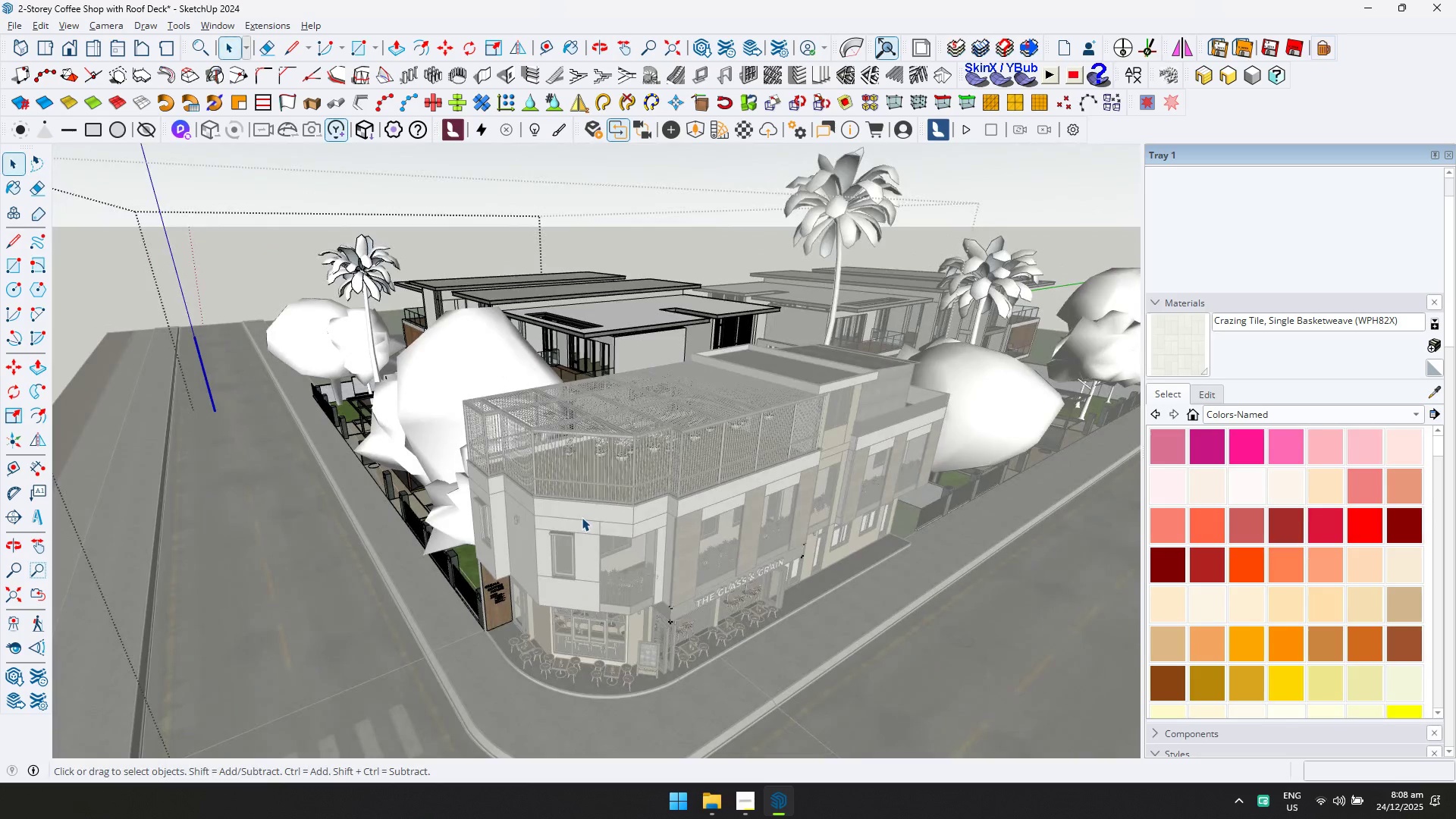 
scroll: coordinate [586, 516], scroll_direction: down, amount: 5.0
 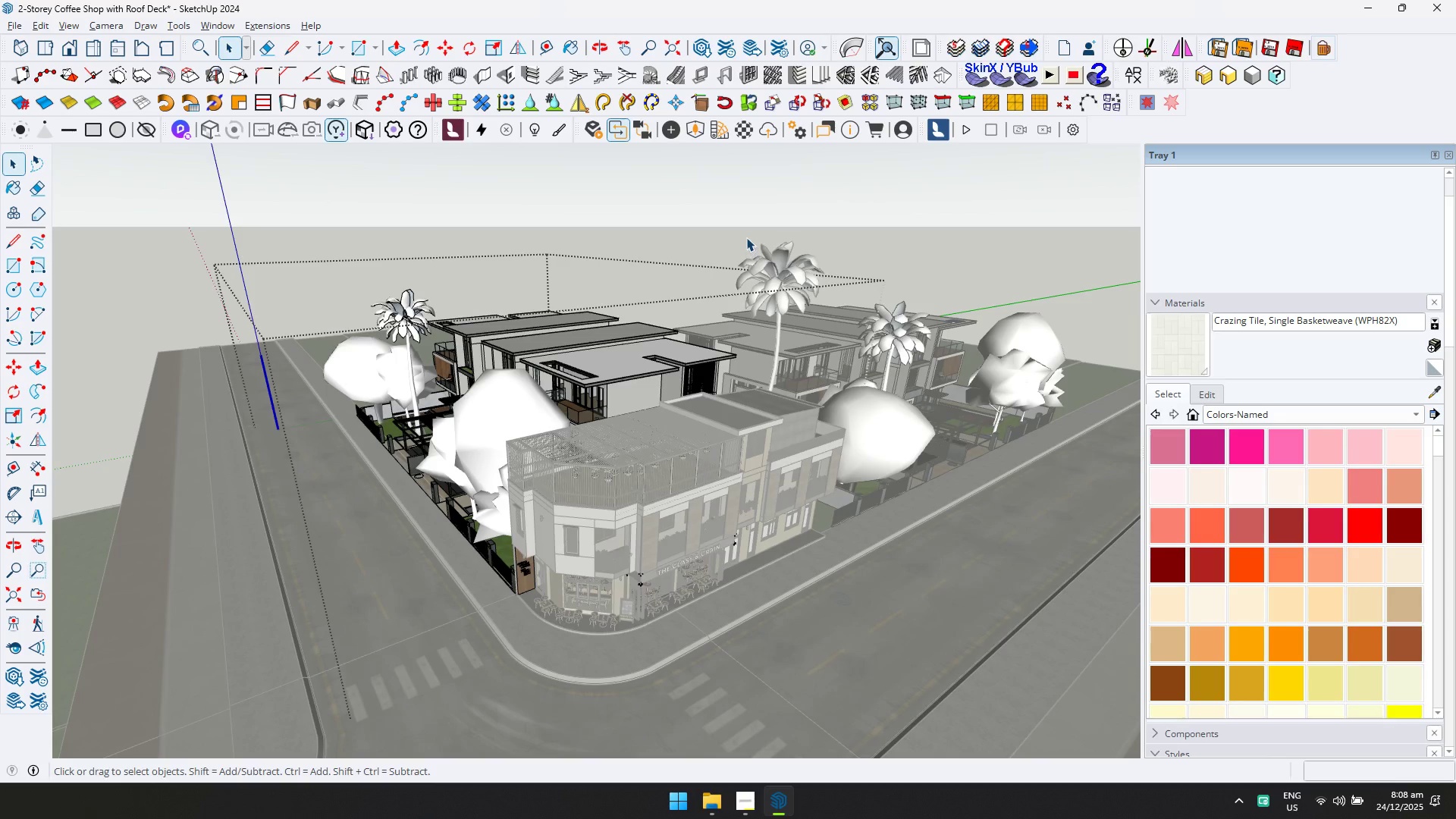 
key(Escape)
 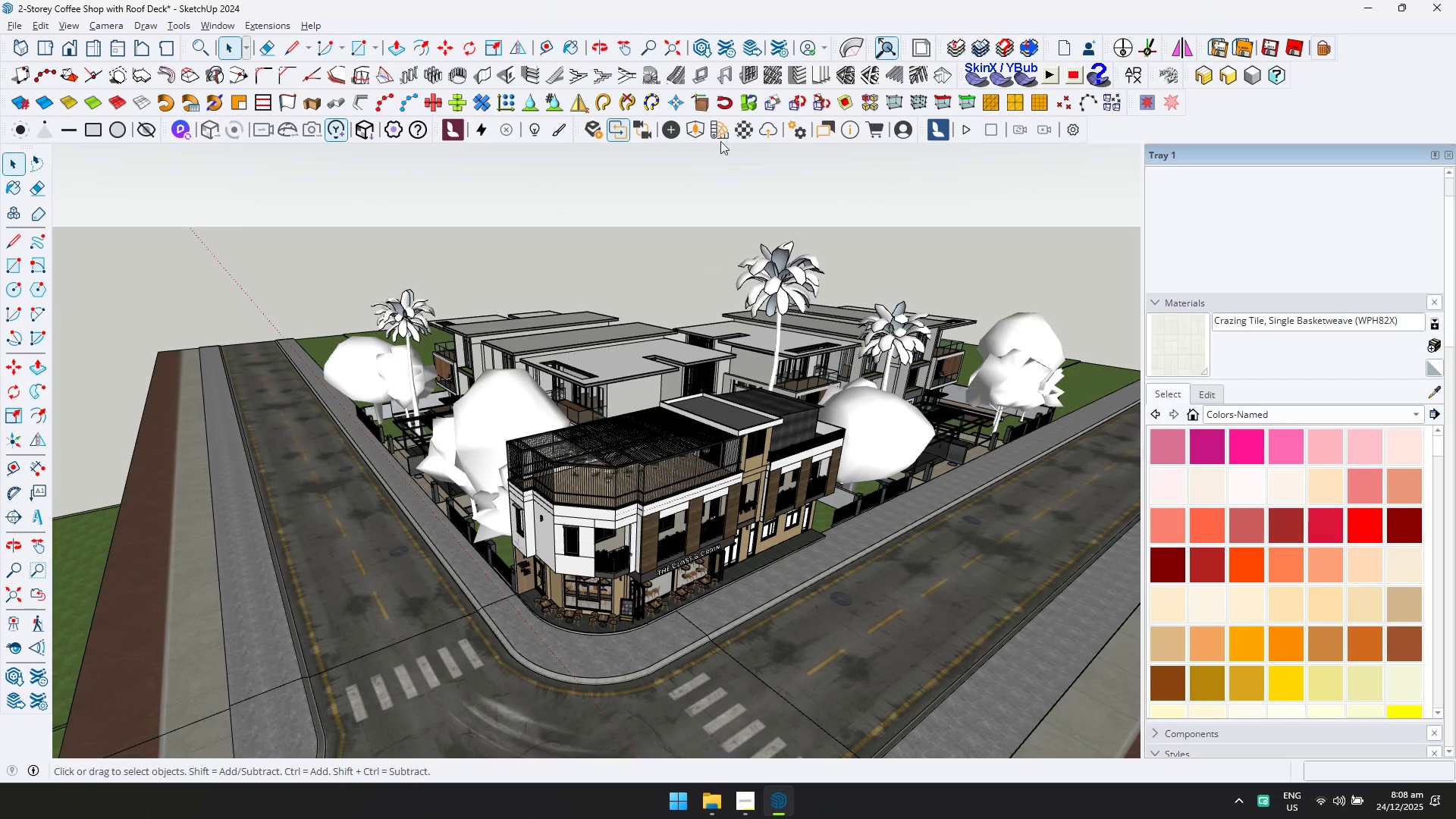 
left_click([695, 127])
 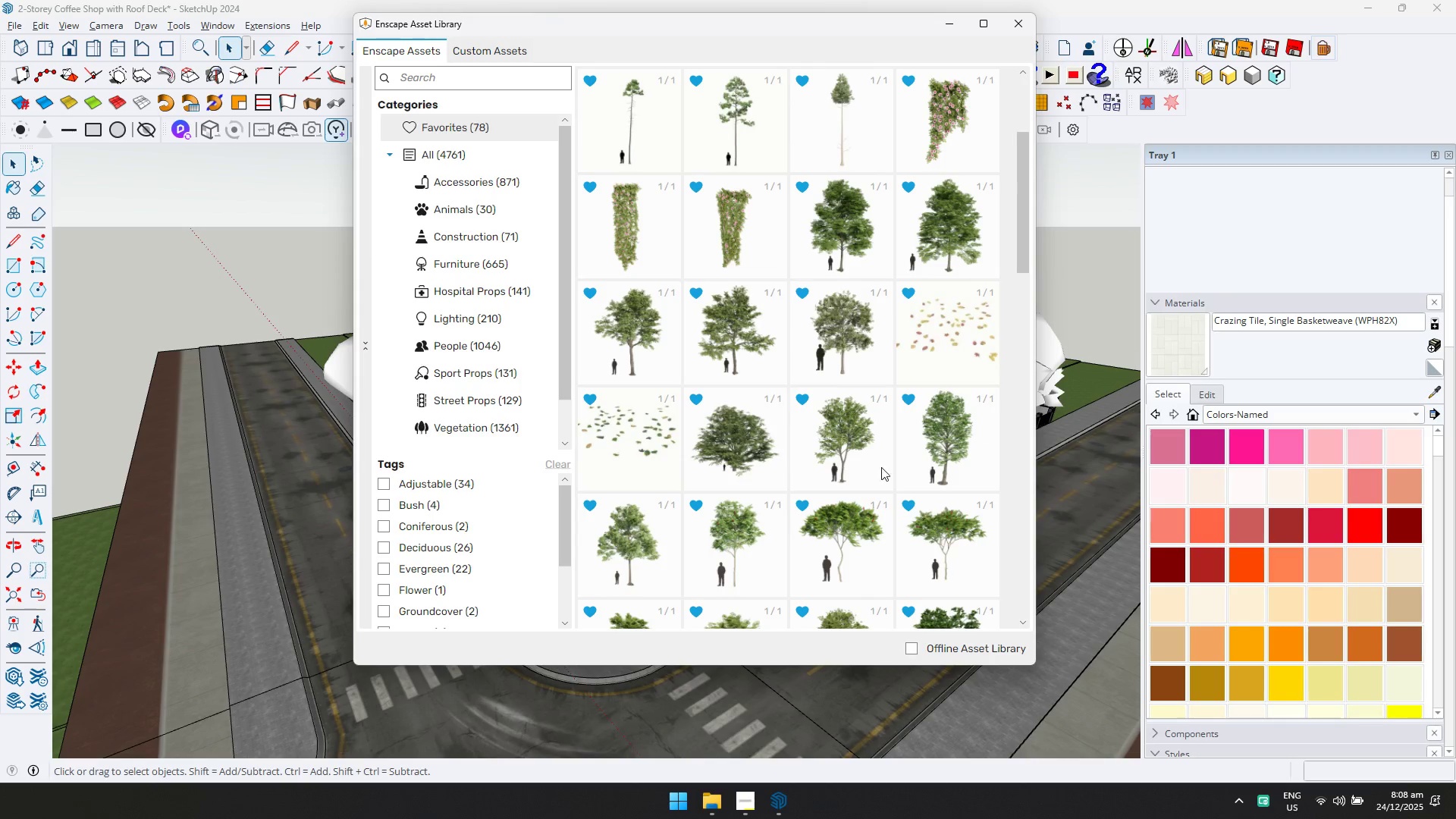 
scroll: coordinate [927, 500], scroll_direction: down, amount: 2.0
 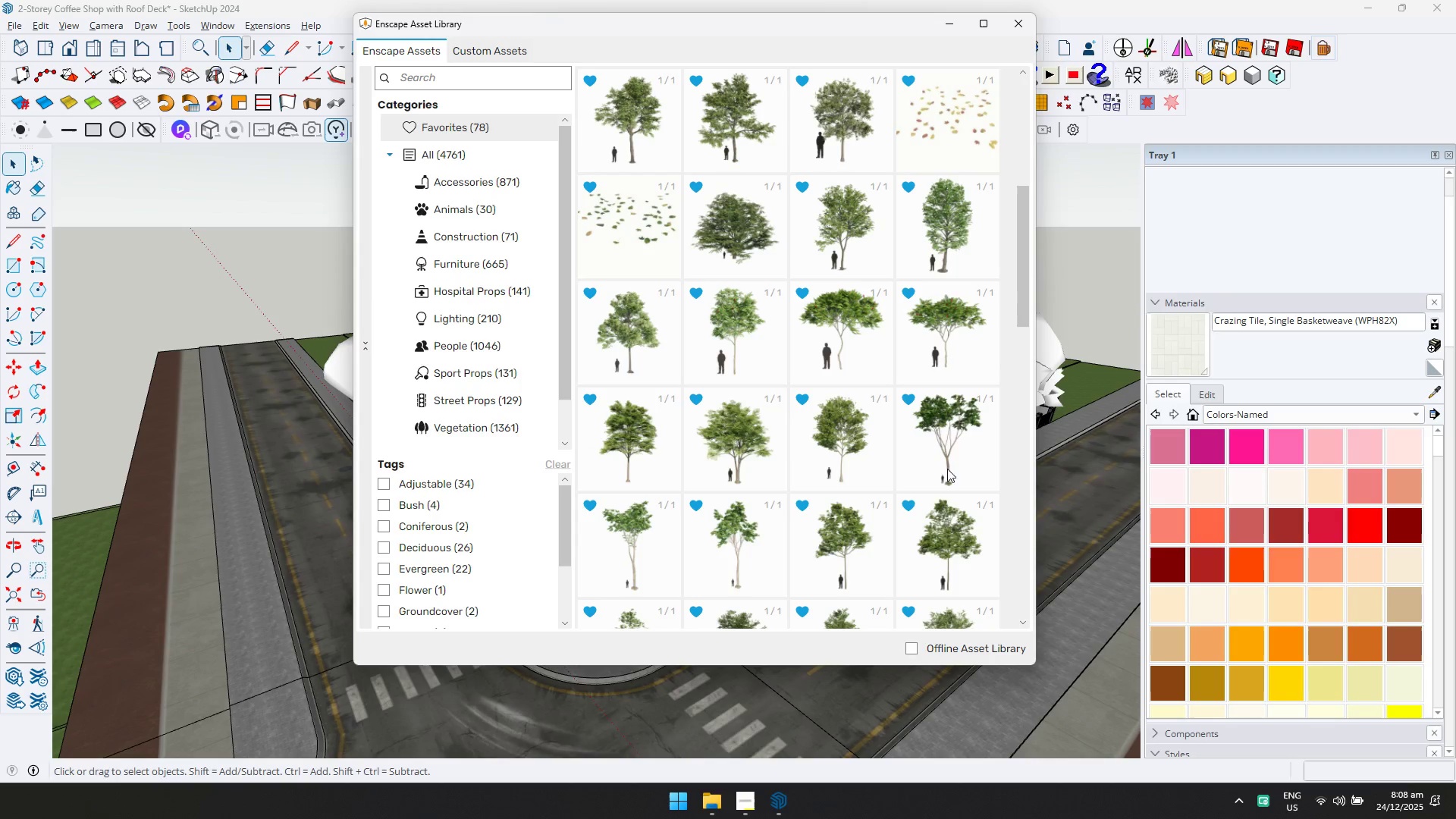 
left_click([943, 543])
 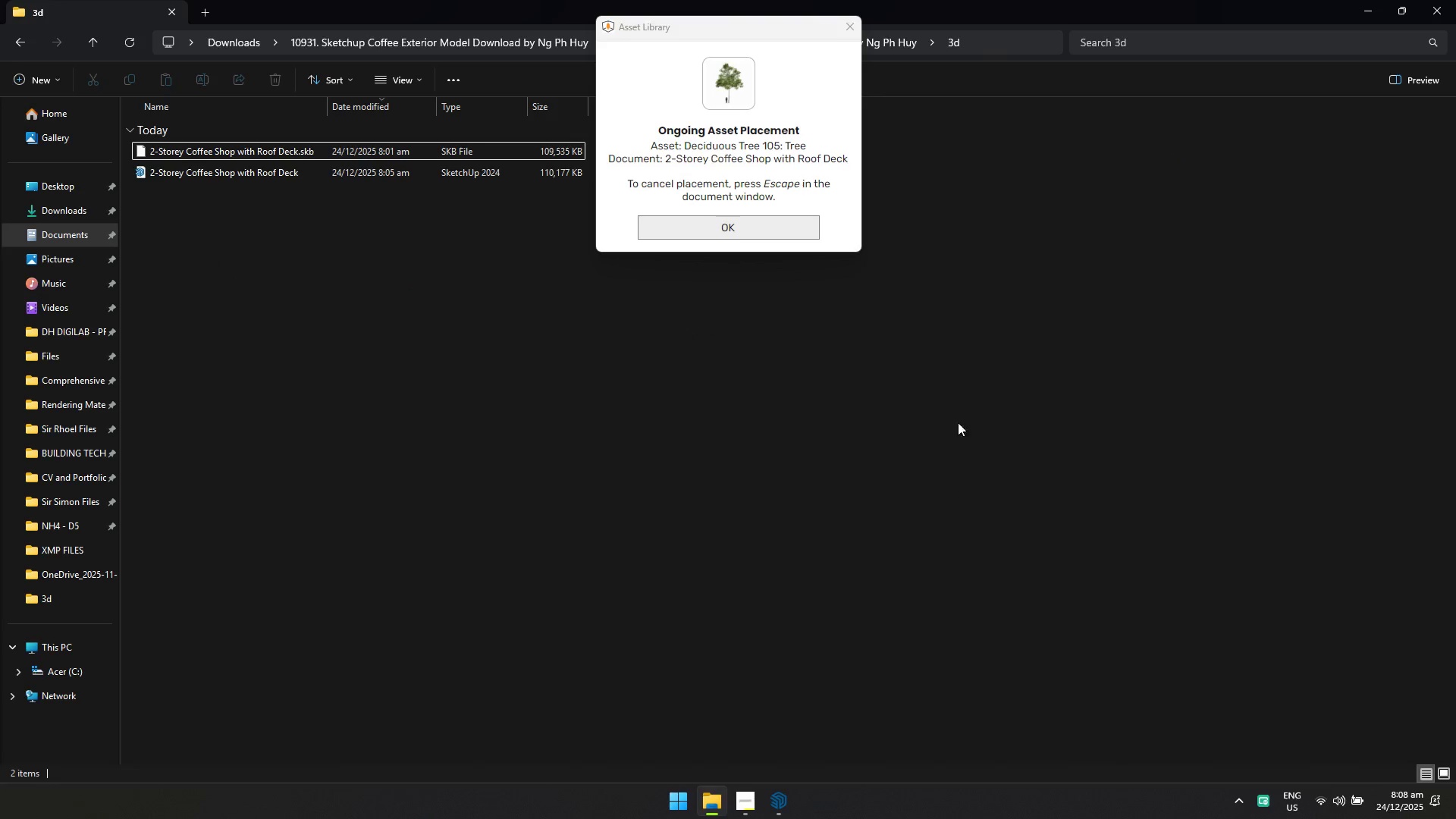 
key(Alt+AltLeft)
 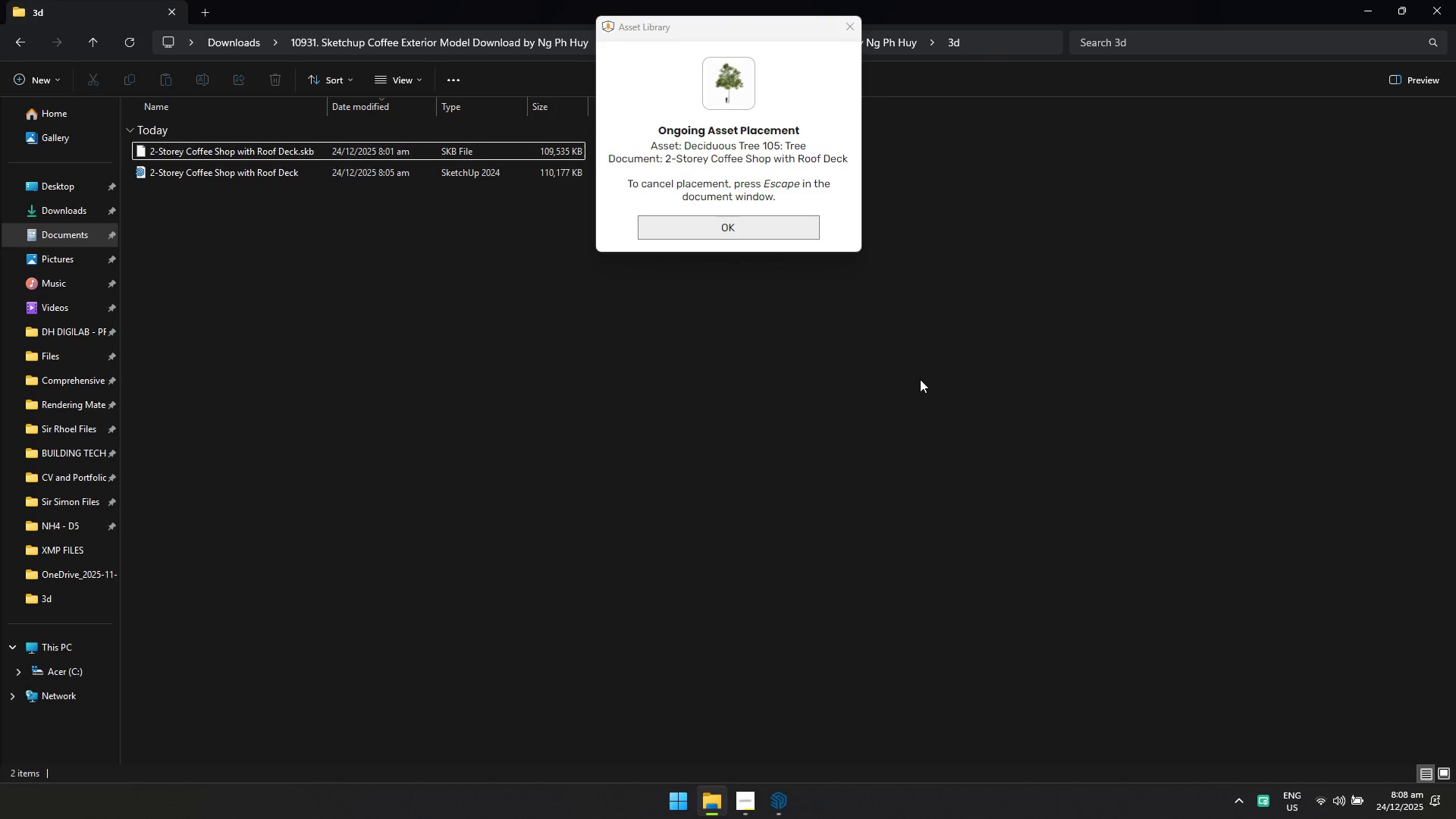 
key(Tab)
 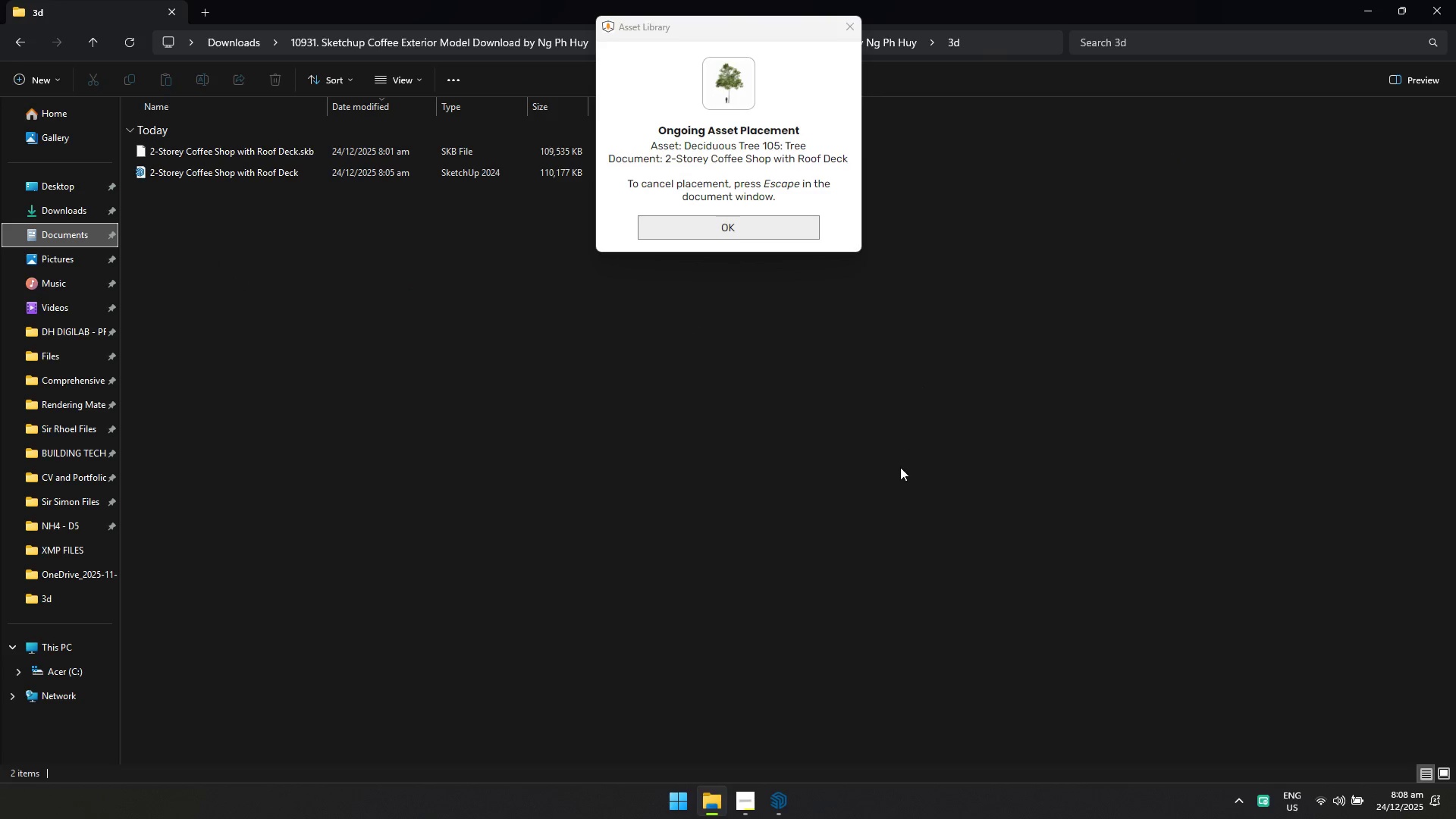 
key(Alt+AltLeft)
 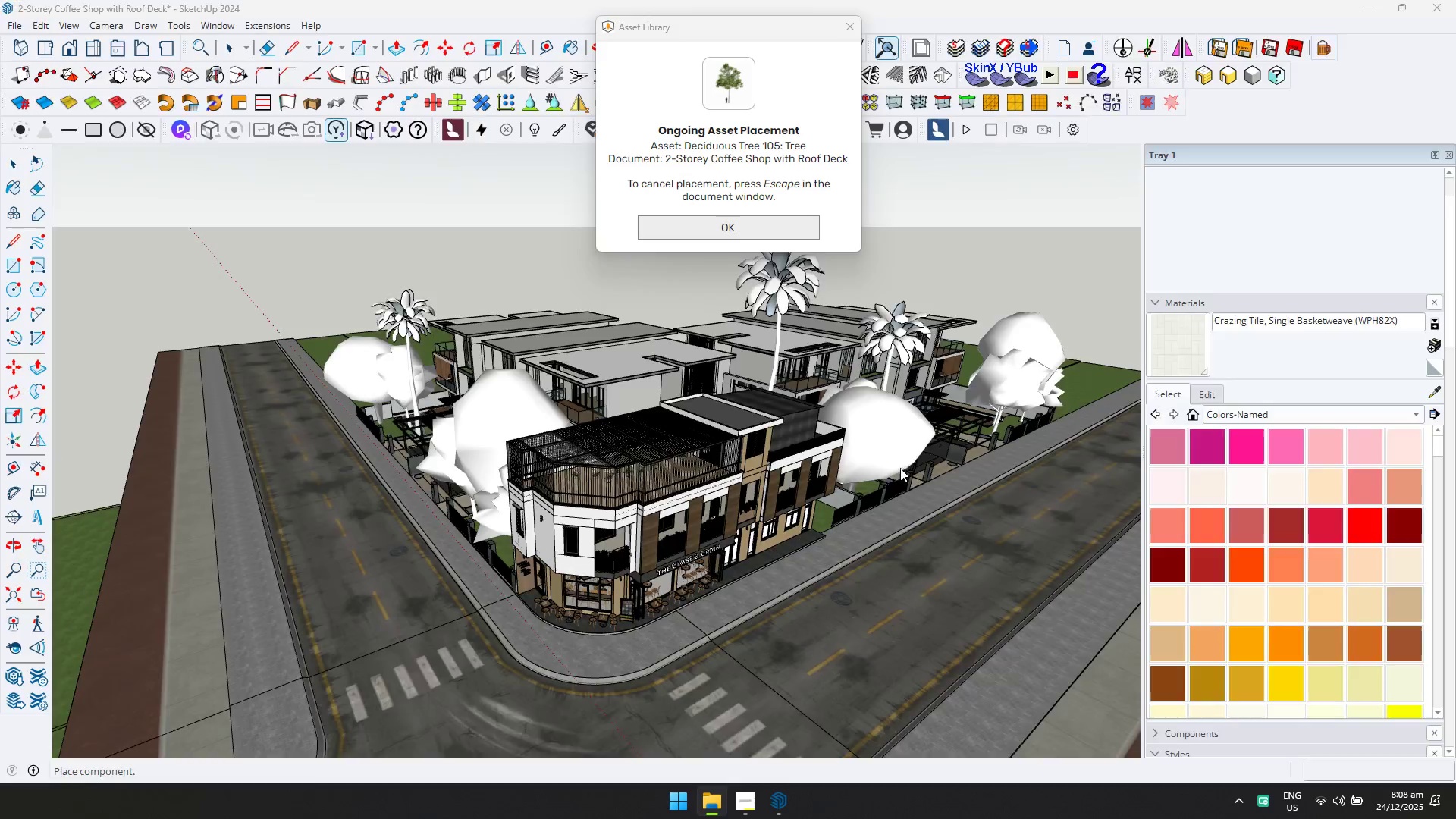 
key(Alt+Tab)
 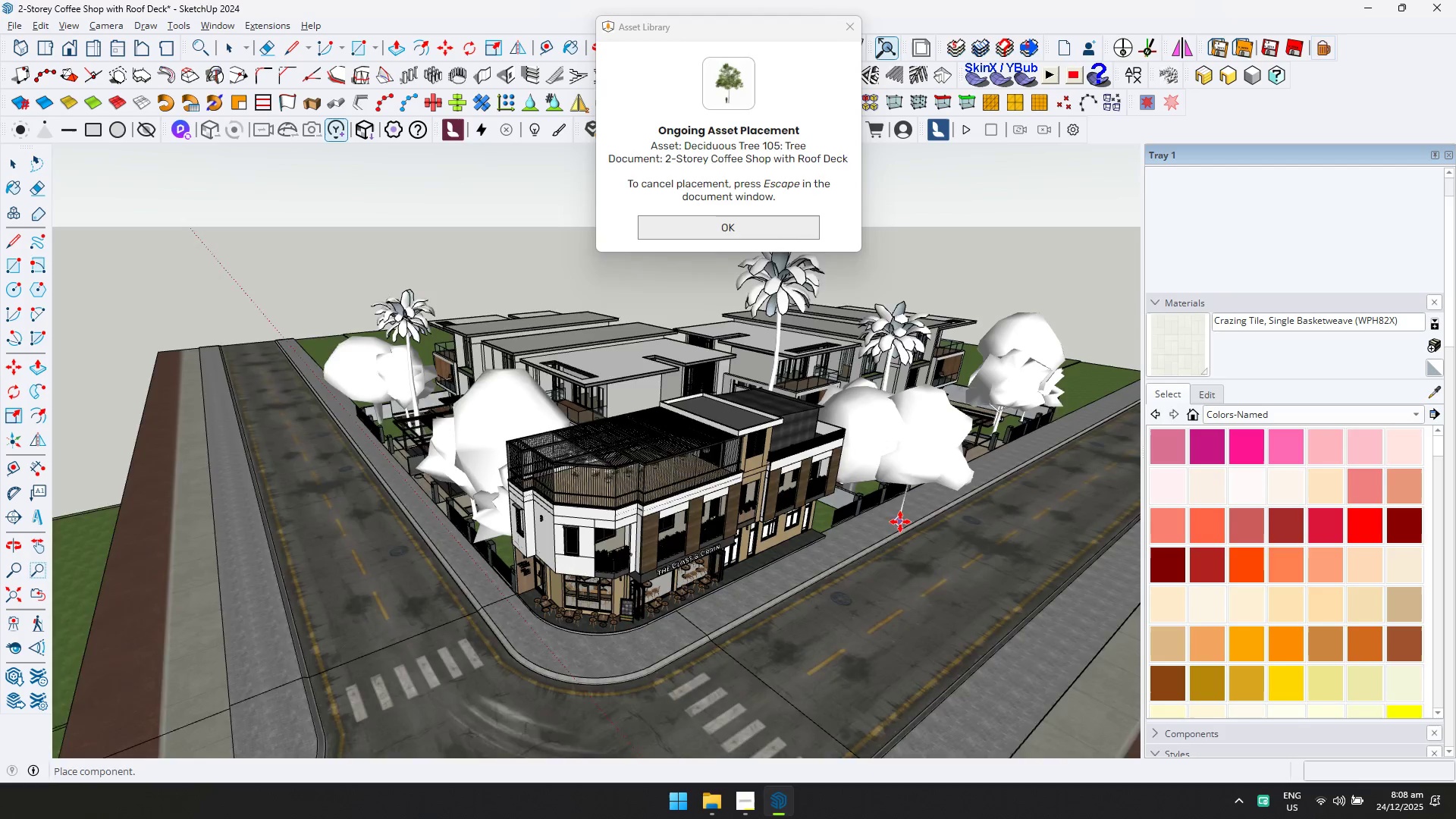 
scroll: coordinate [893, 597], scroll_direction: up, amount: 6.0
 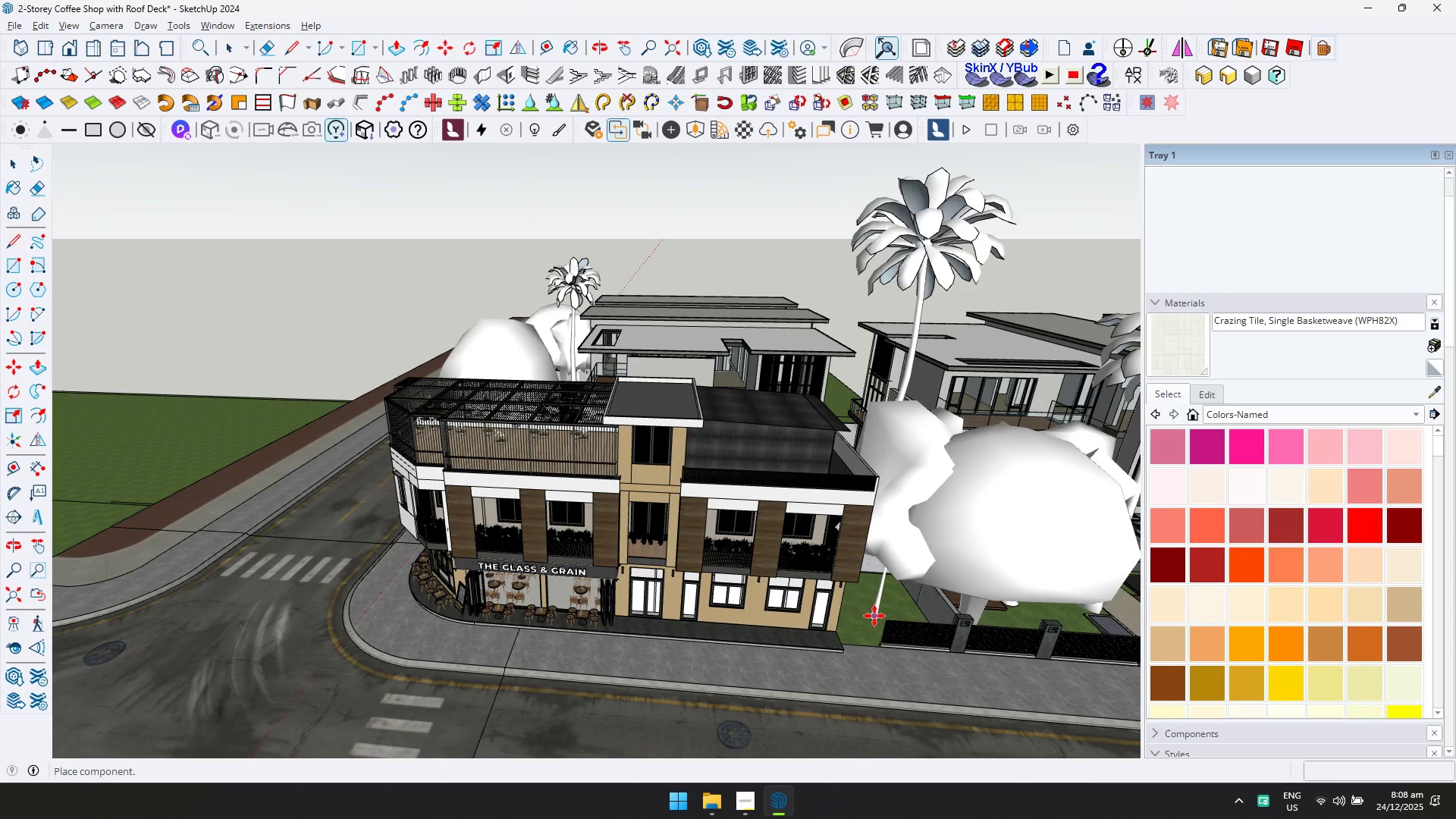 
left_click([886, 612])
 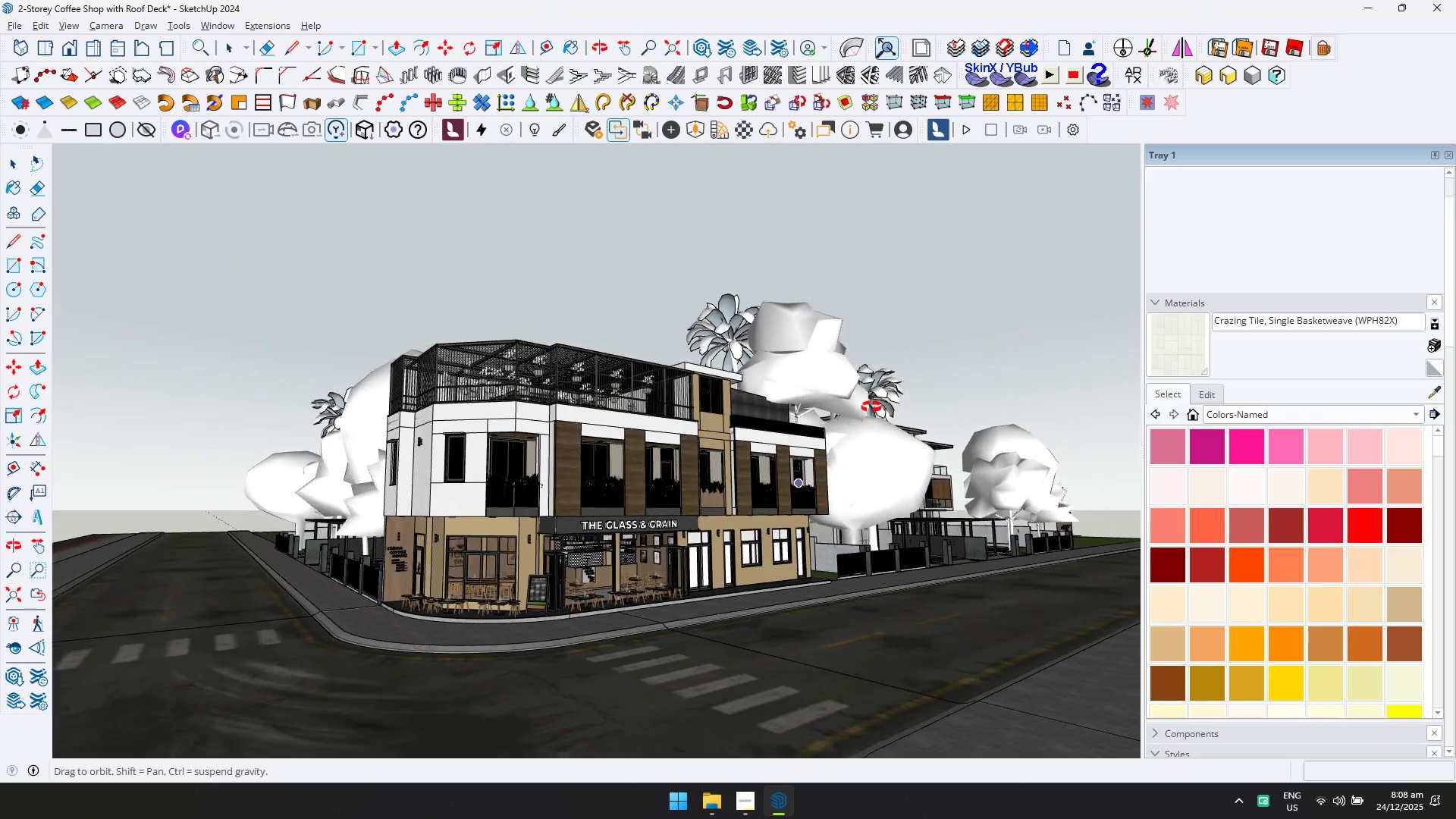 
key(Space)
 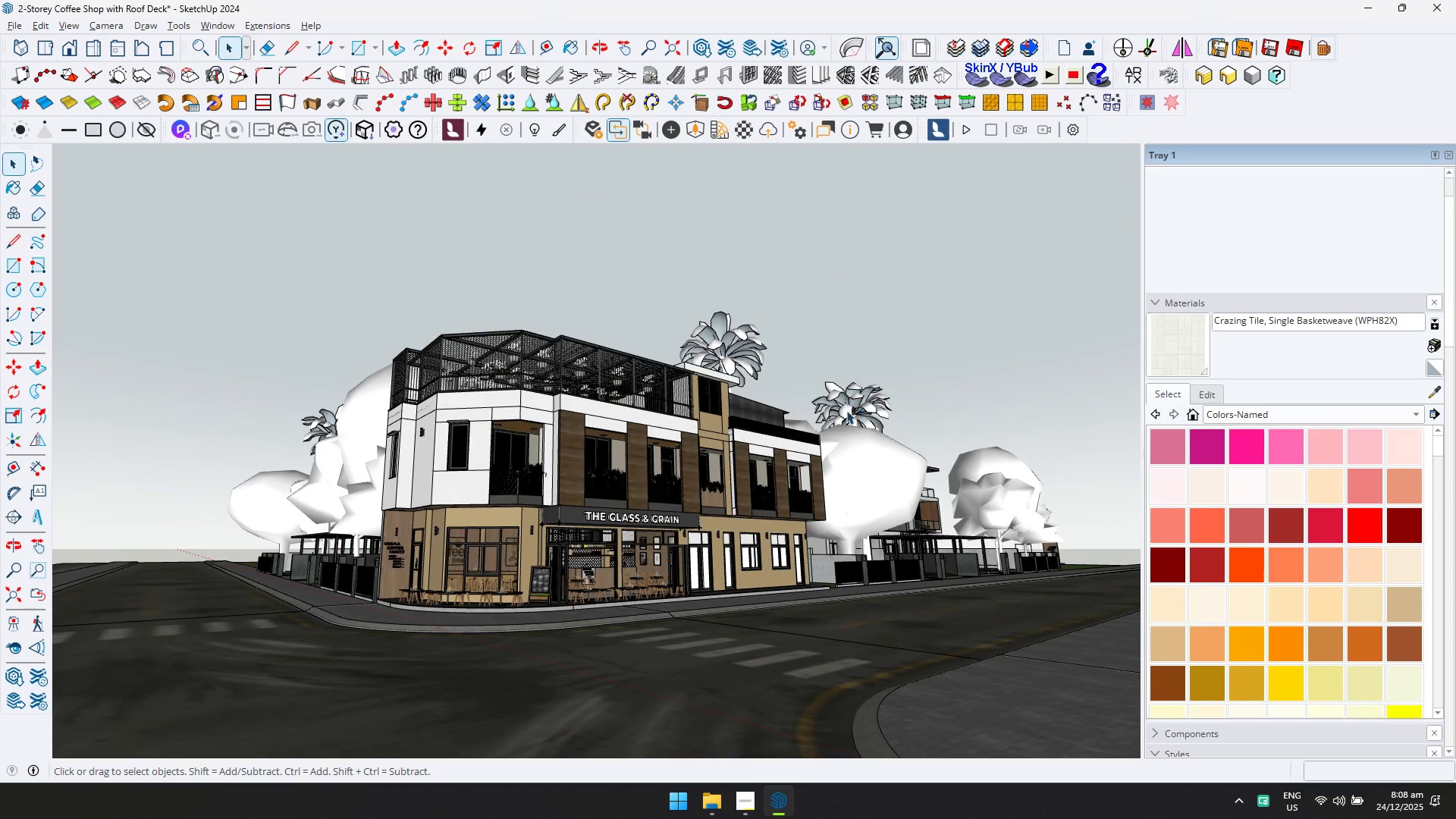 
scroll: coordinate [802, 432], scroll_direction: down, amount: 2.0
 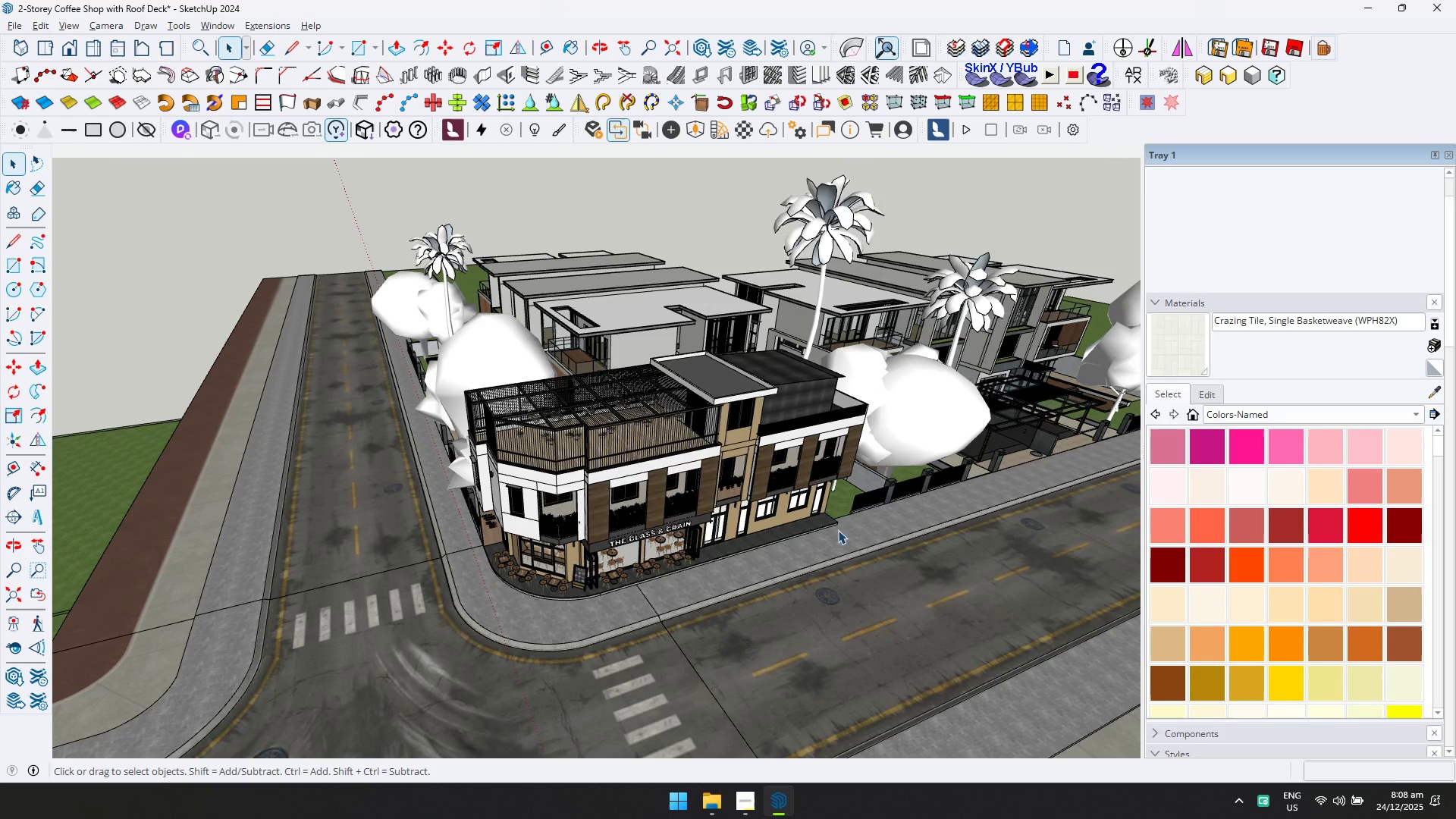 
left_click([873, 384])
 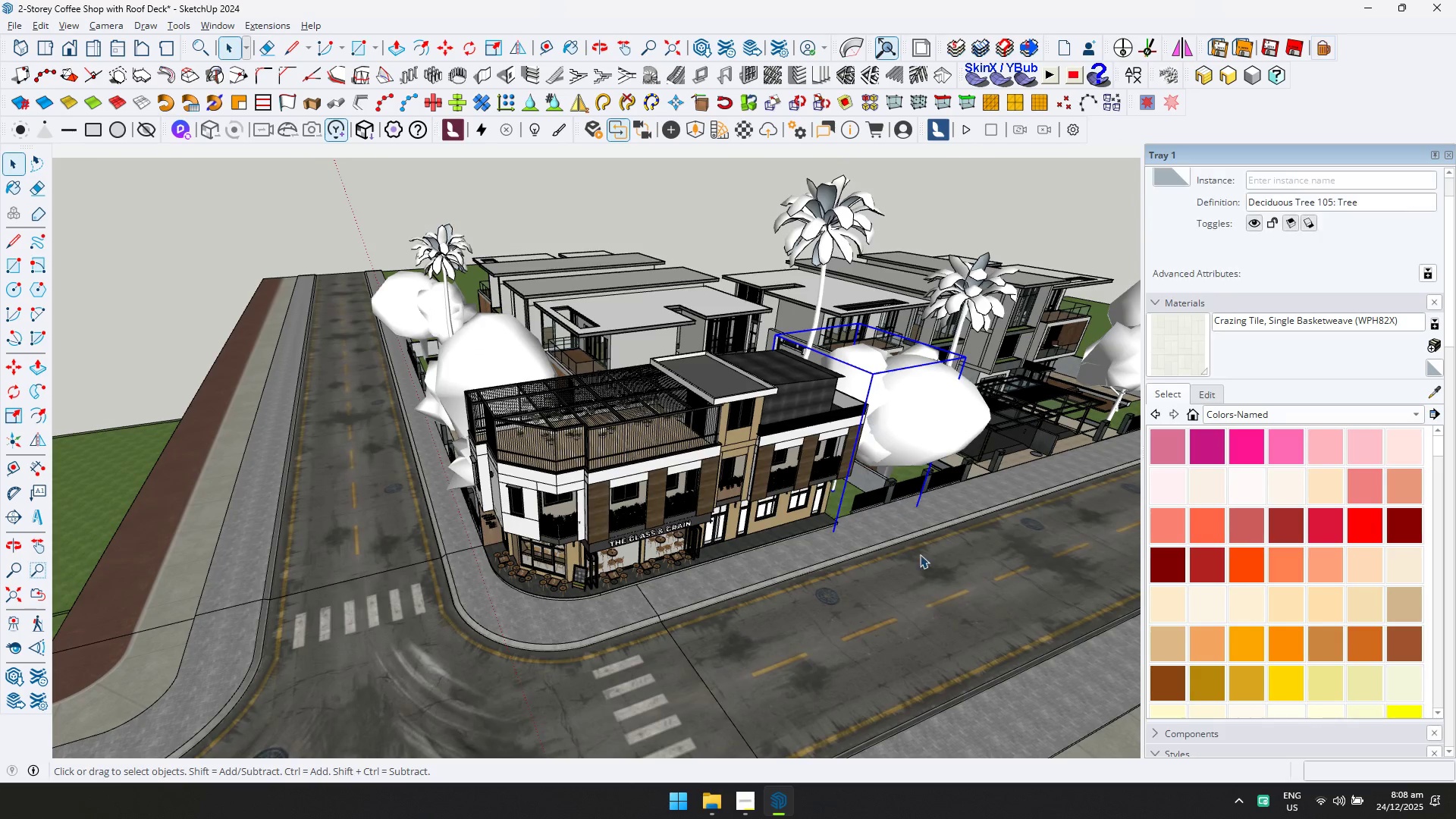 
key(M)
 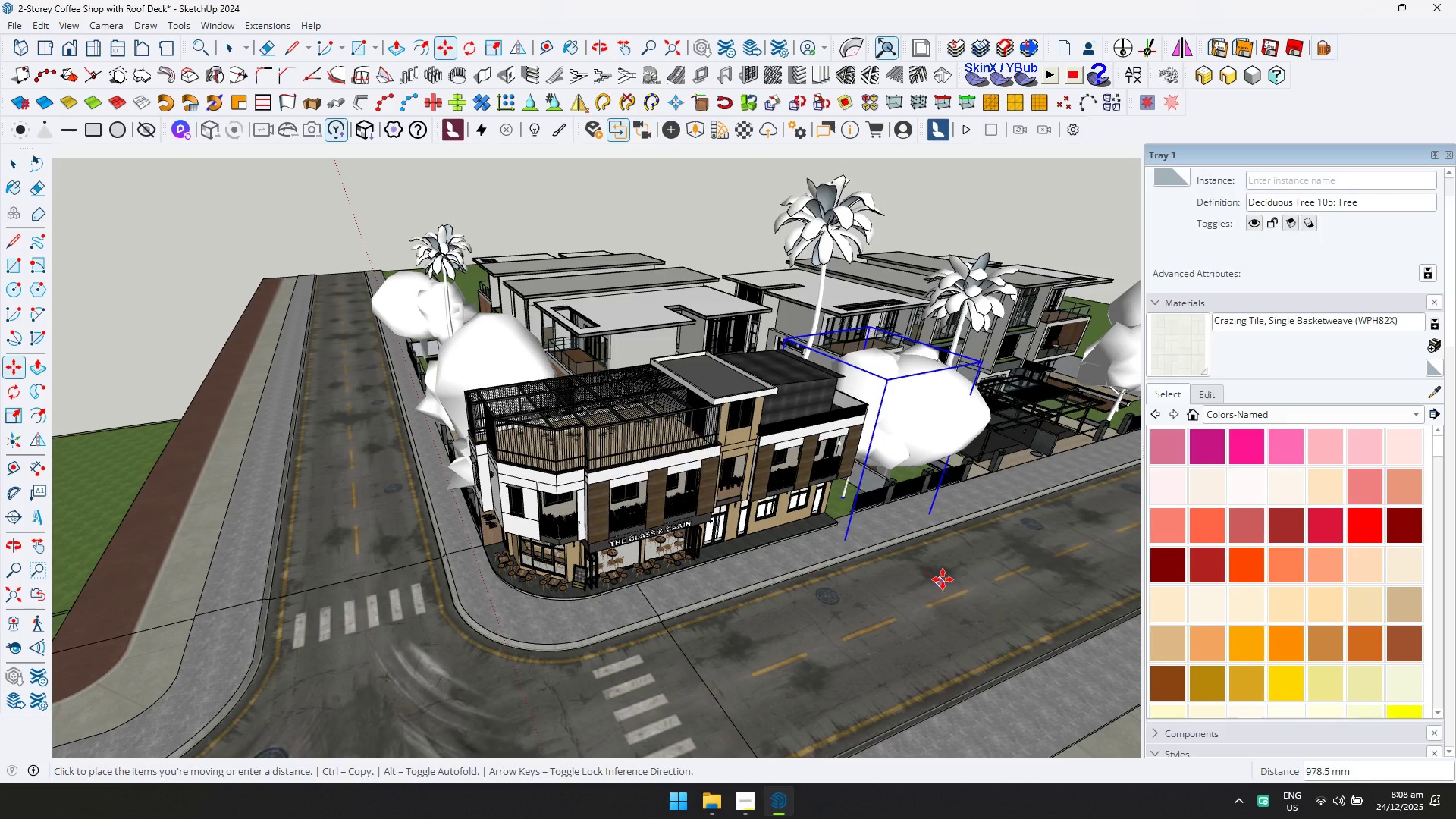 
left_click([940, 576])
 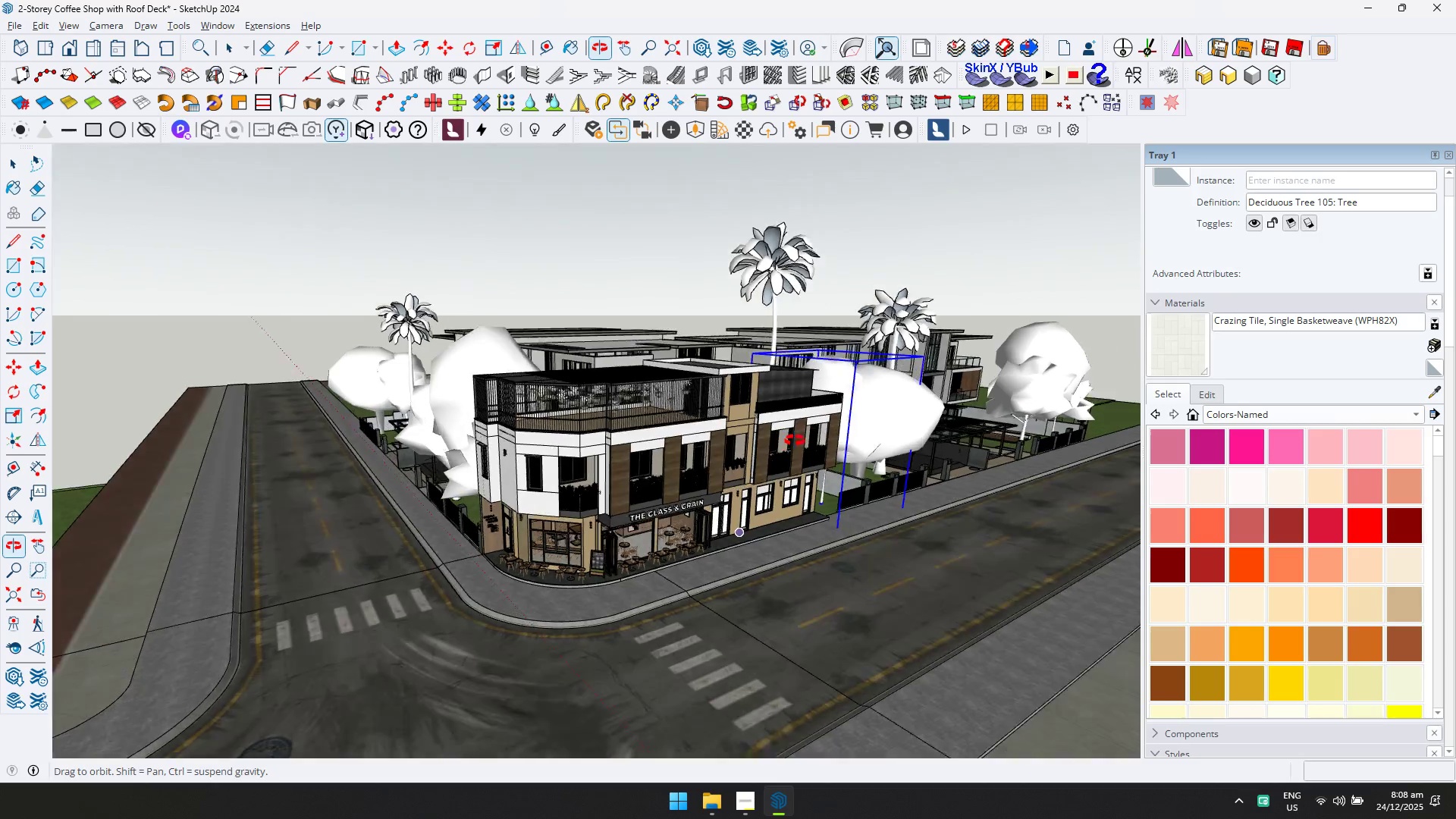 
key(Space)
 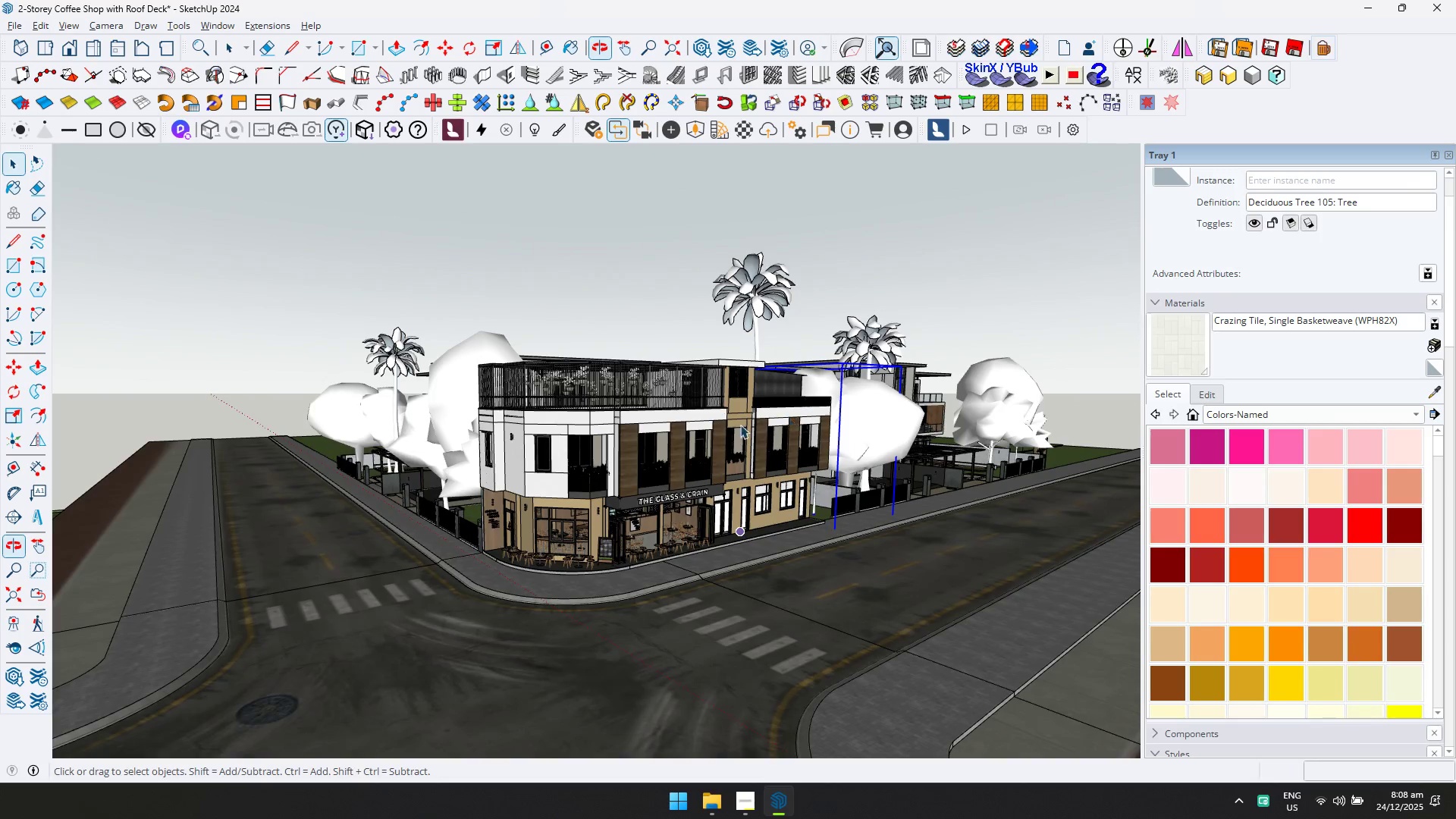 
hold_key(key=ShiftLeft, duration=0.39)
scroll: coordinate [667, 414], scroll_direction: down, amount: 2.0
 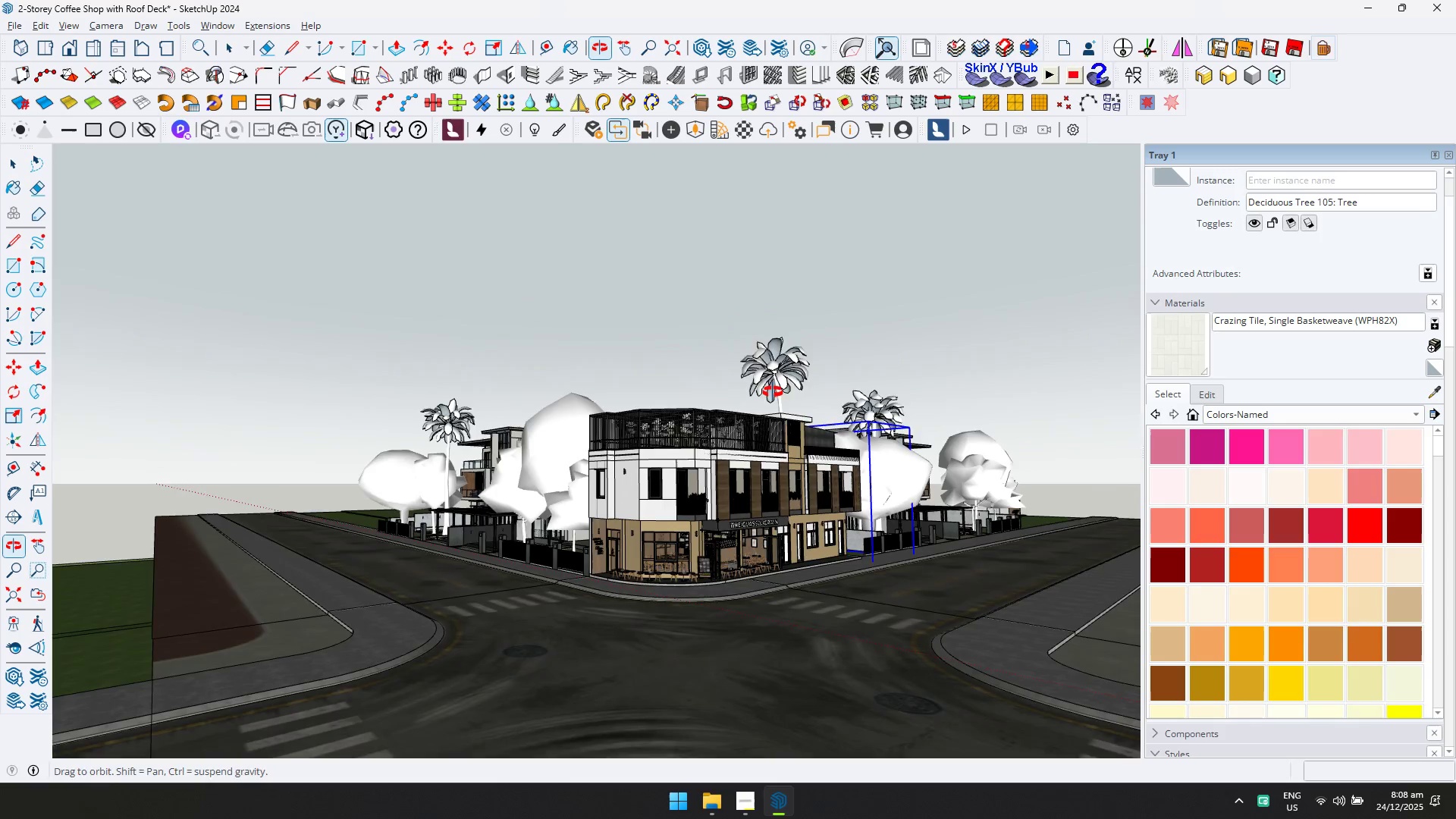 
left_click([736, 308])
 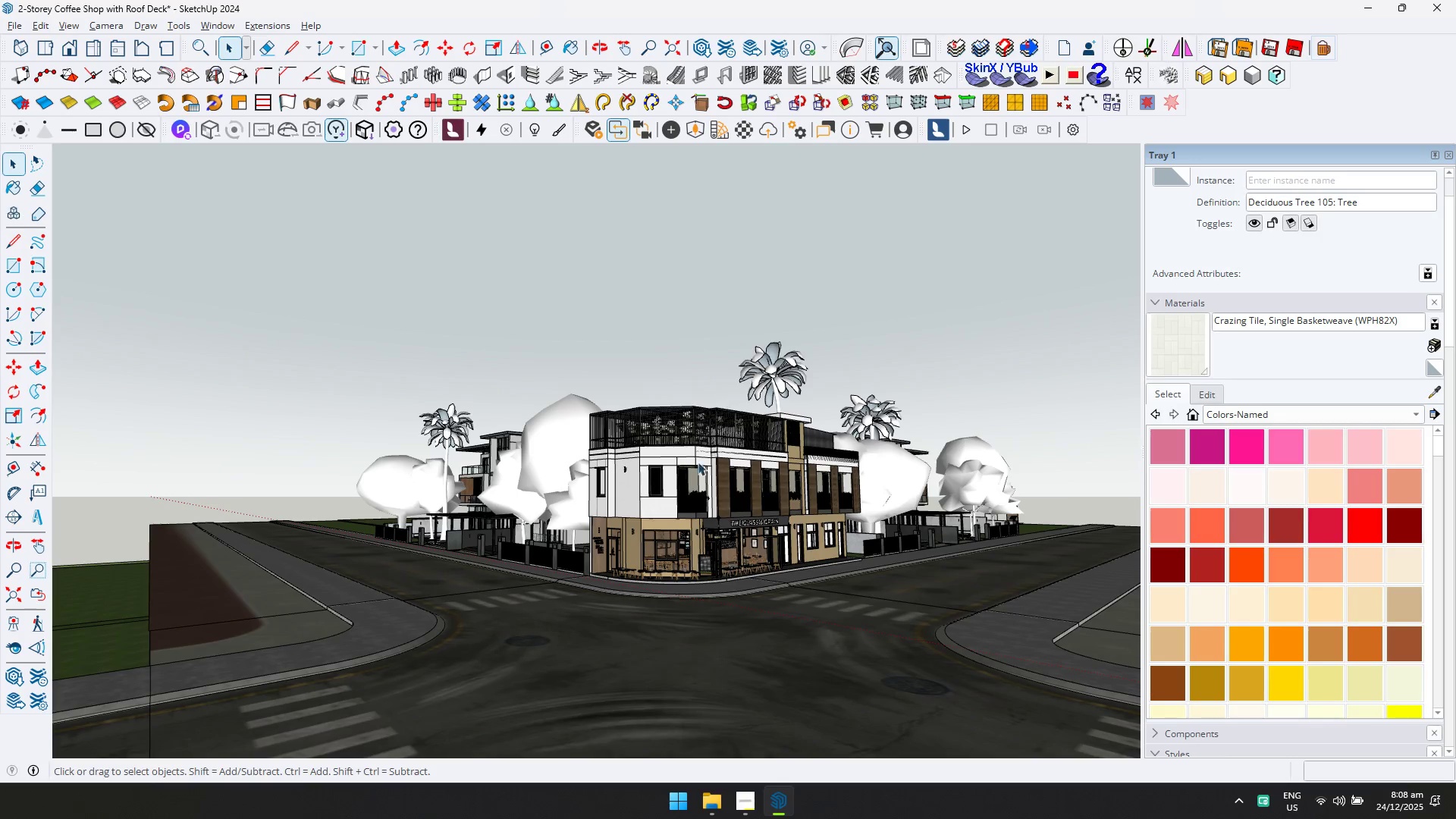 
scroll: coordinate [673, 516], scroll_direction: up, amount: 5.0
 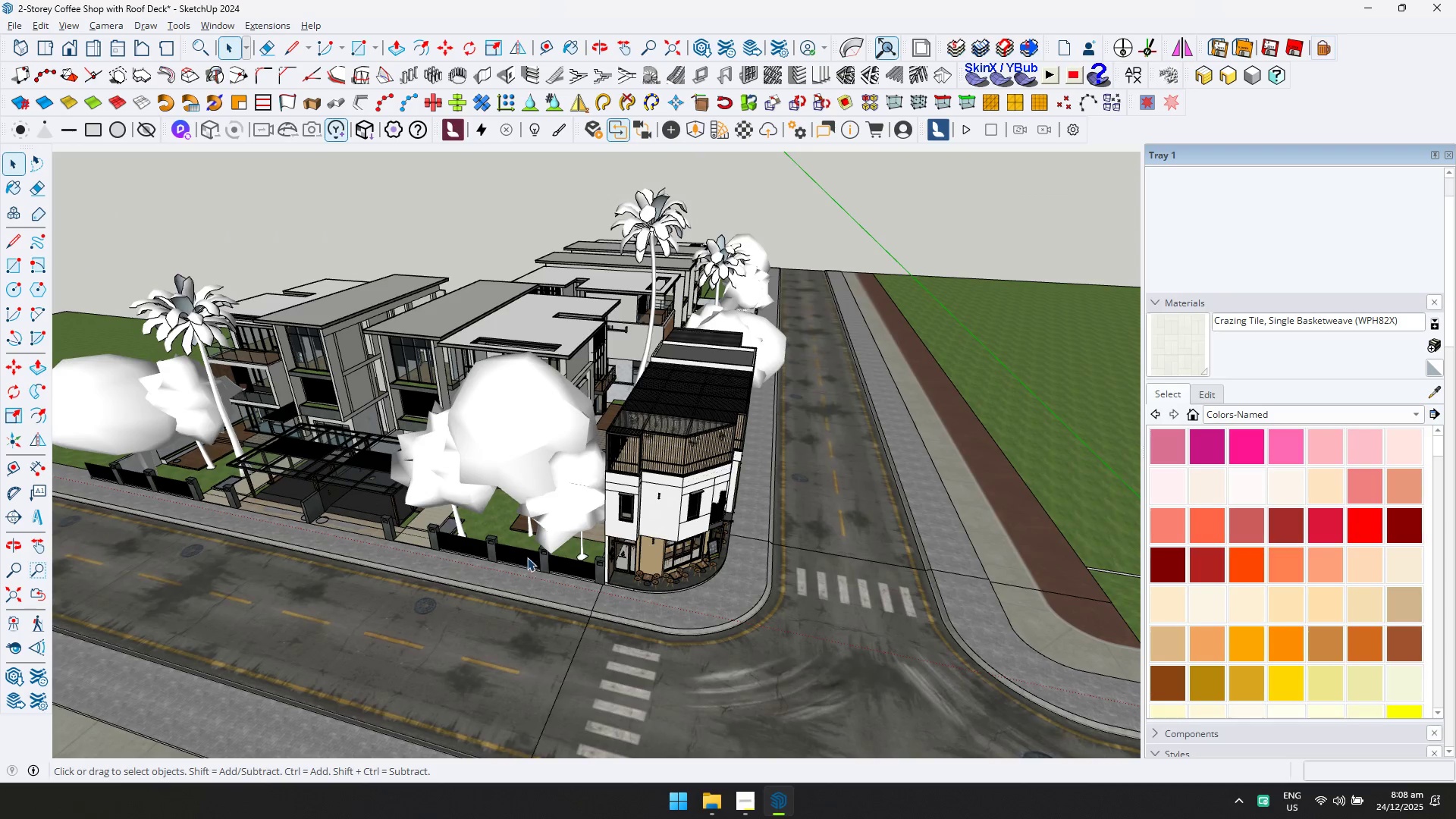 
double_click([364, 507])
 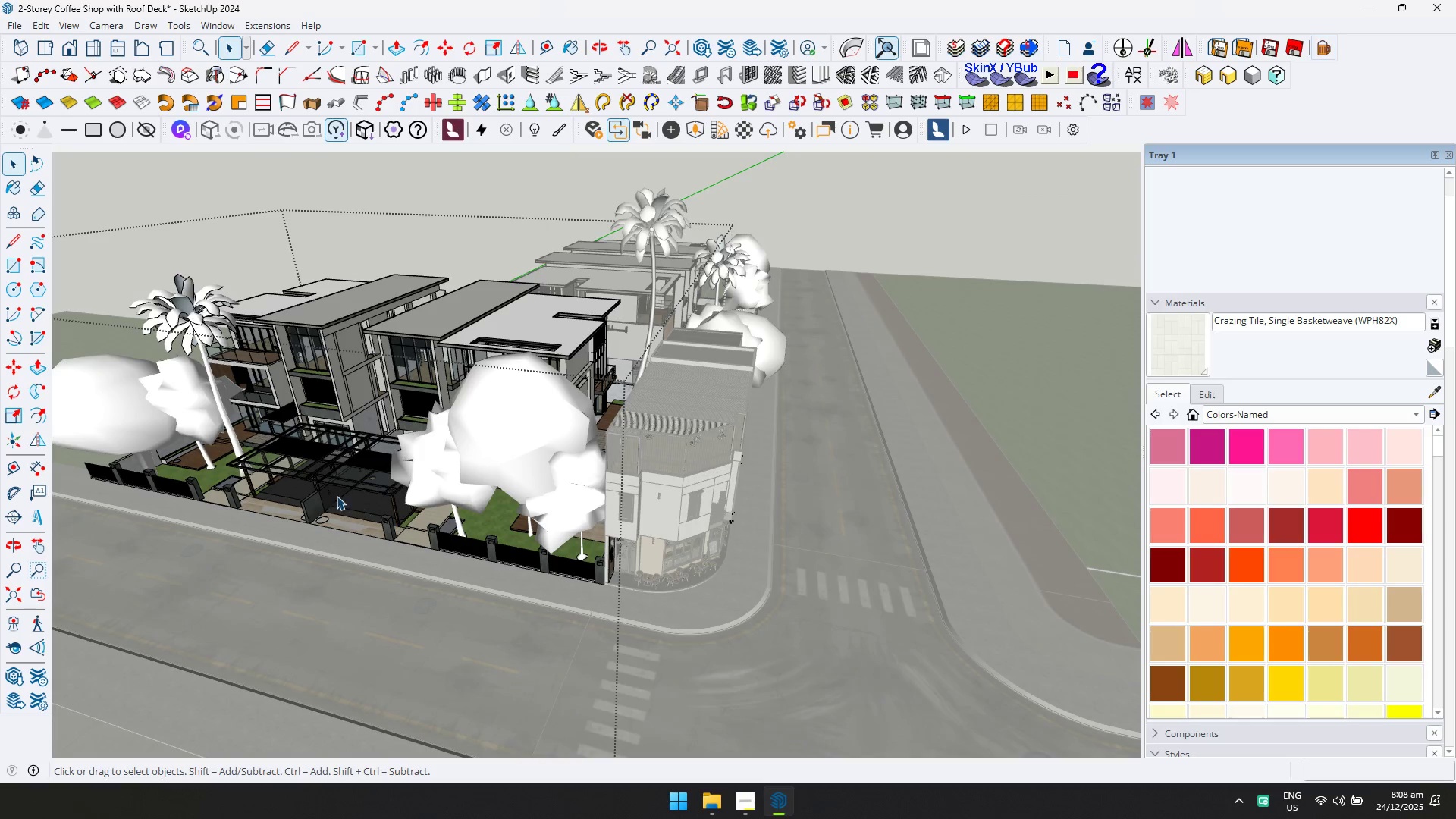 
hold_key(key=ShiftLeft, duration=0.31)
 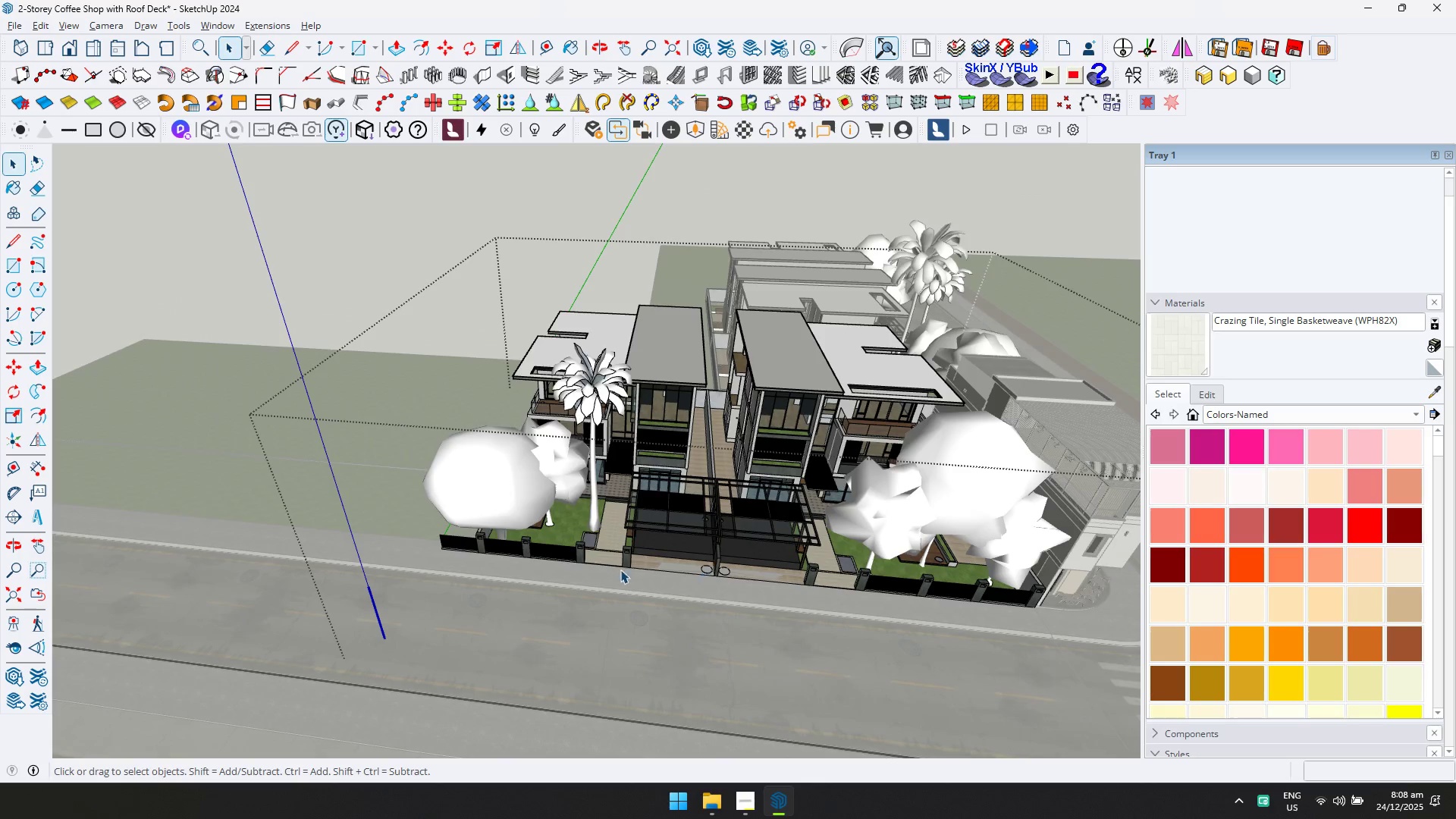 
key(Shift+ShiftLeft)
 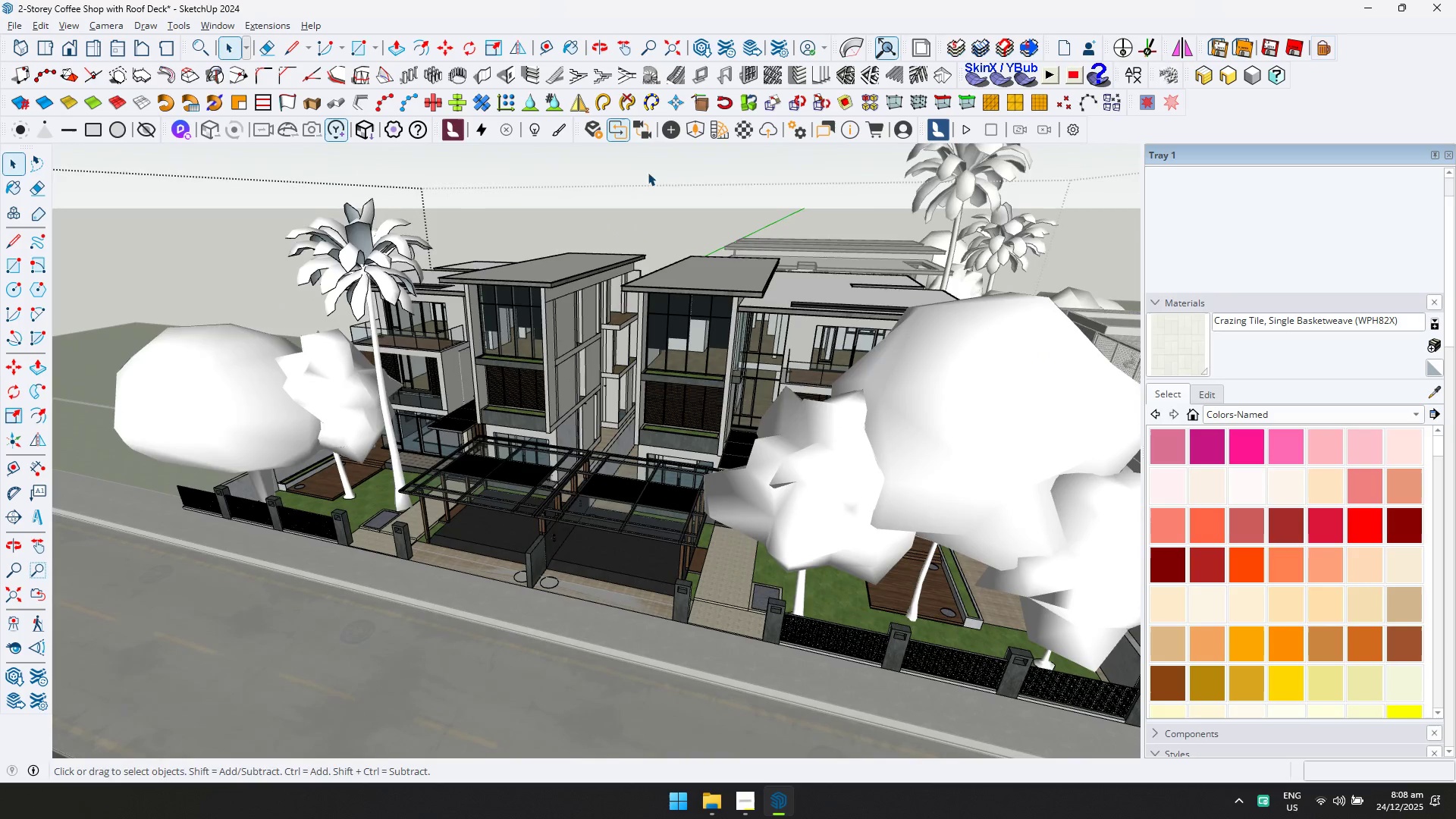 
scroll: coordinate [725, 521], scroll_direction: up, amount: 4.0
 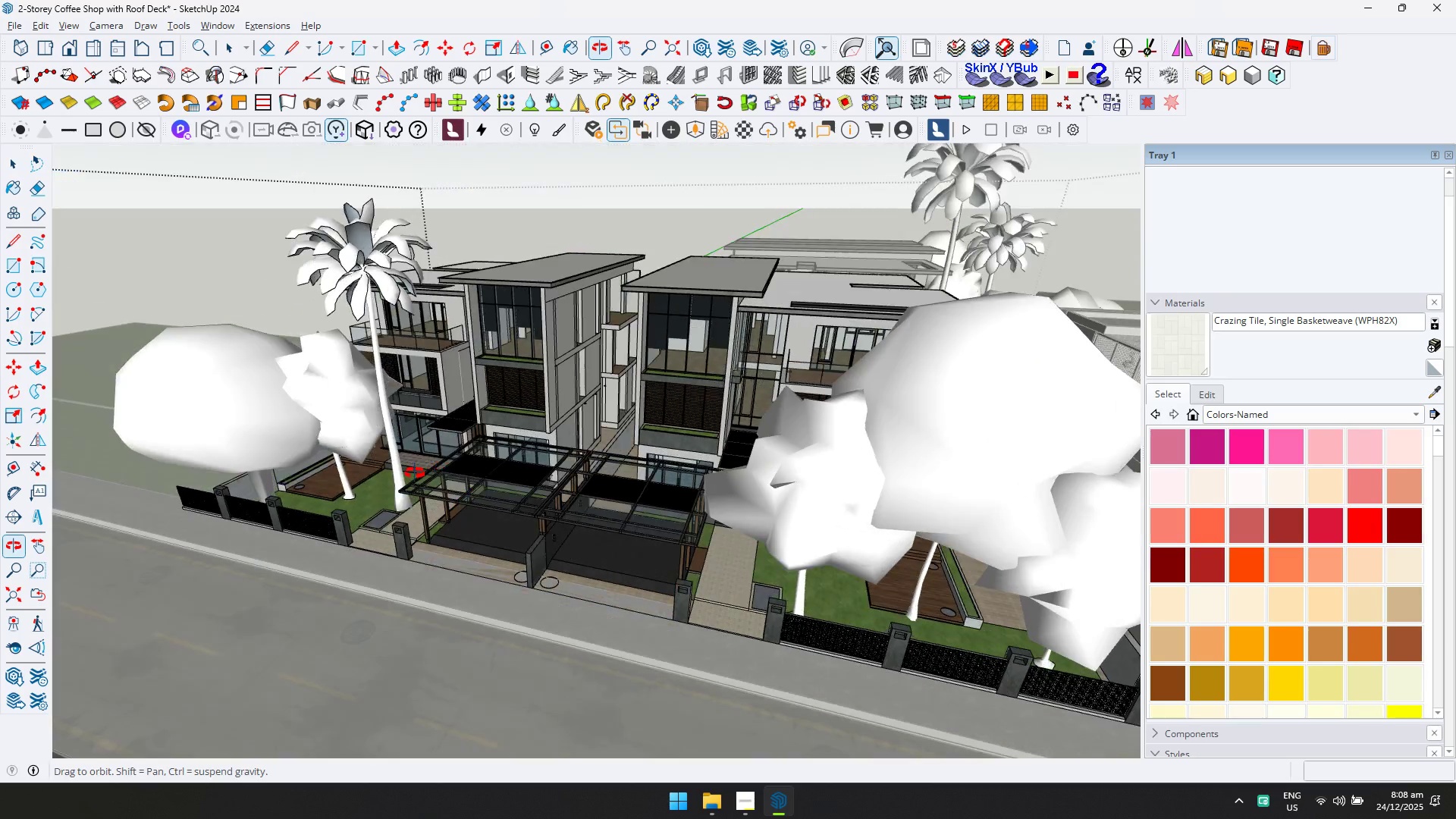 
left_click([696, 132])
 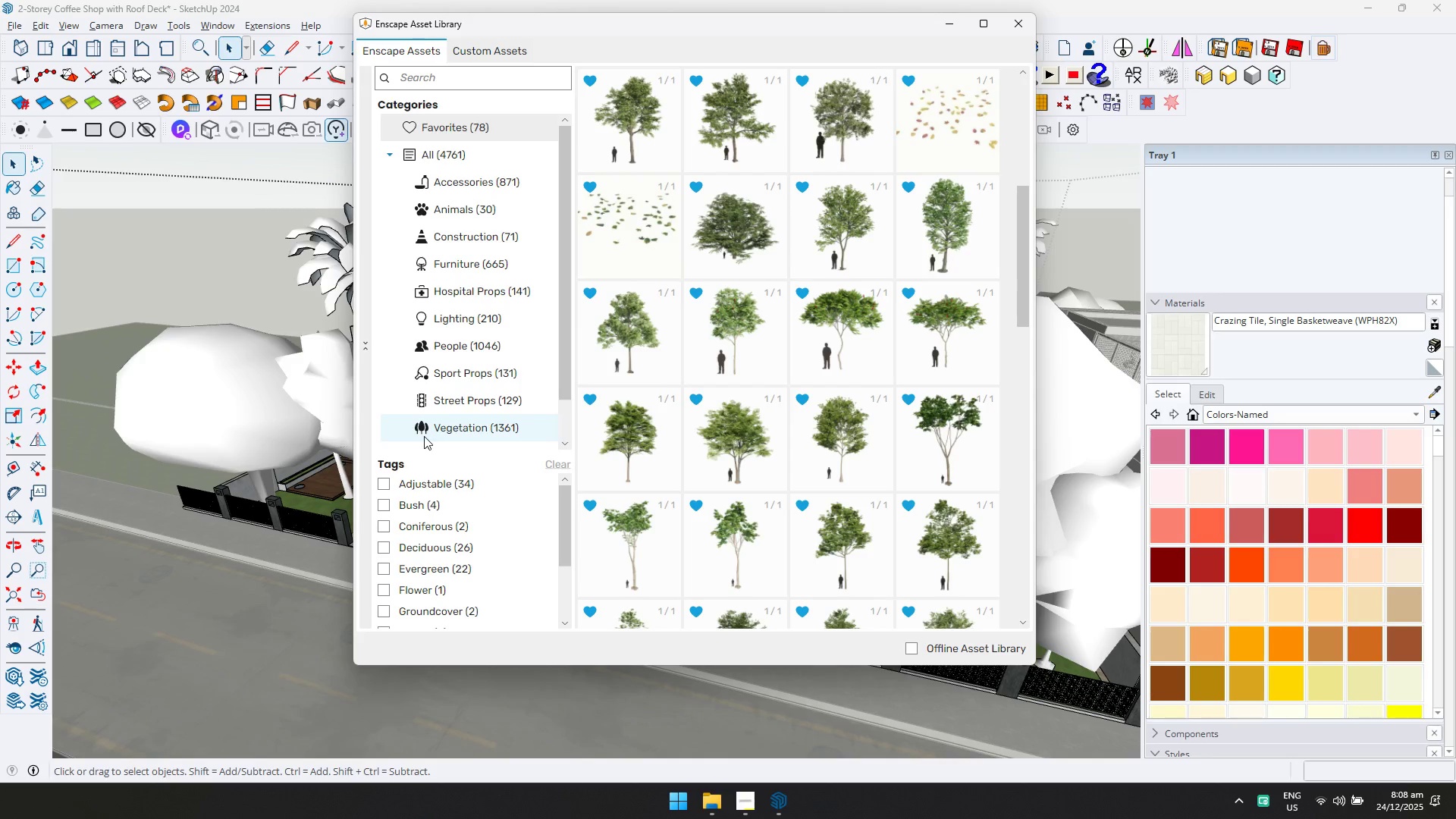 
left_click([463, 410])
 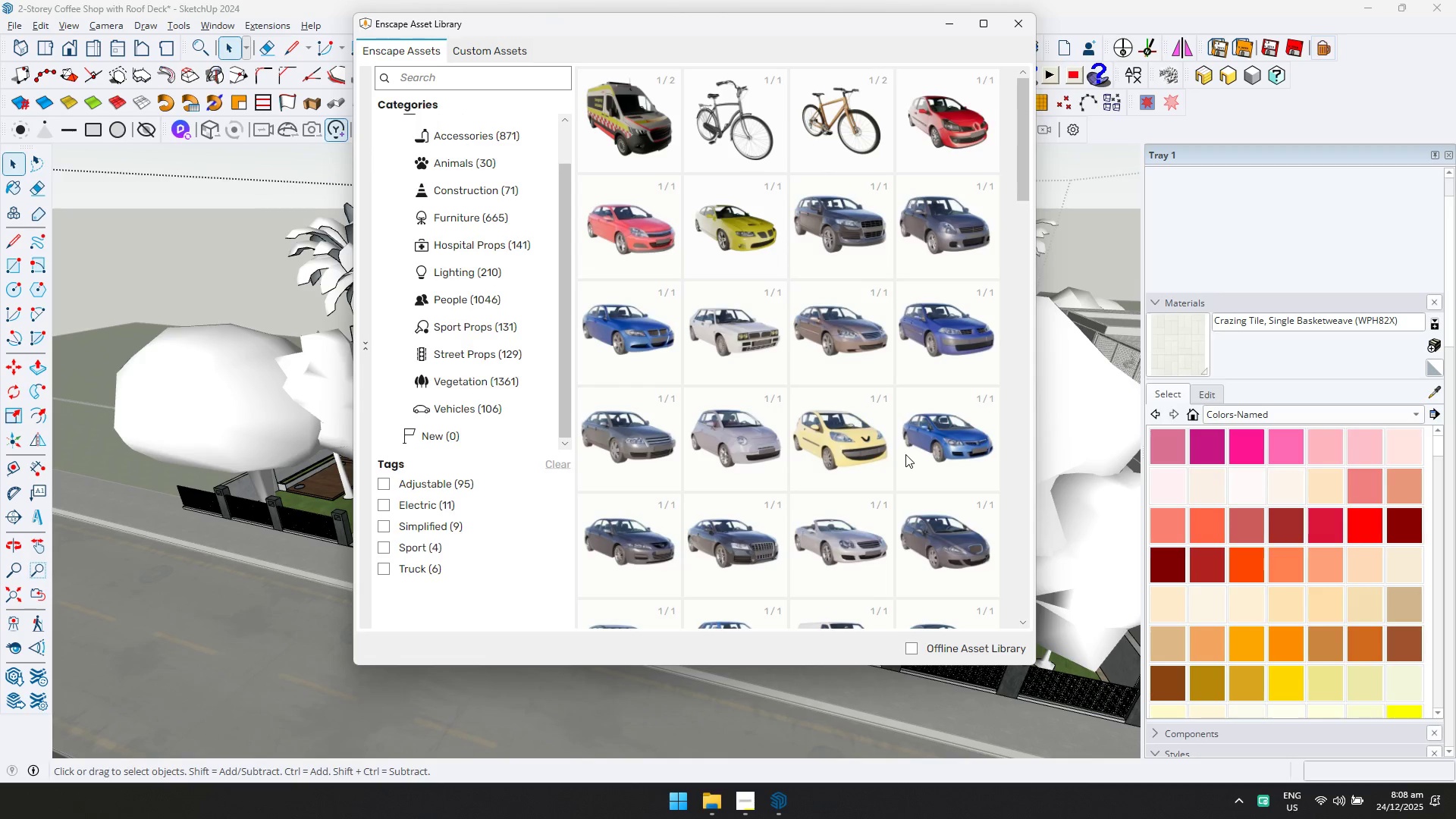 
scroll: coordinate [446, 424], scroll_direction: down, amount: 3.0
 